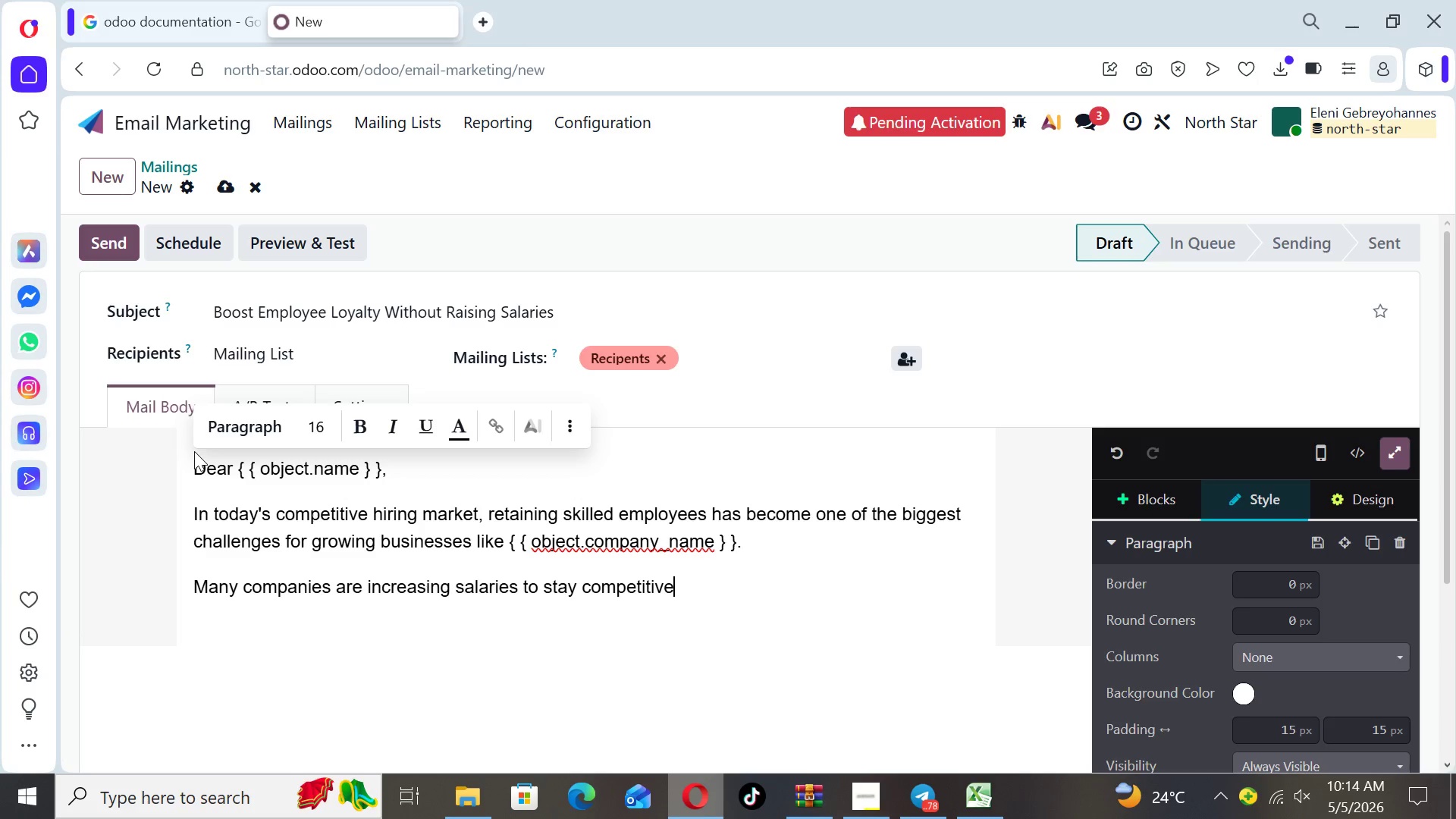 
type(, but)
 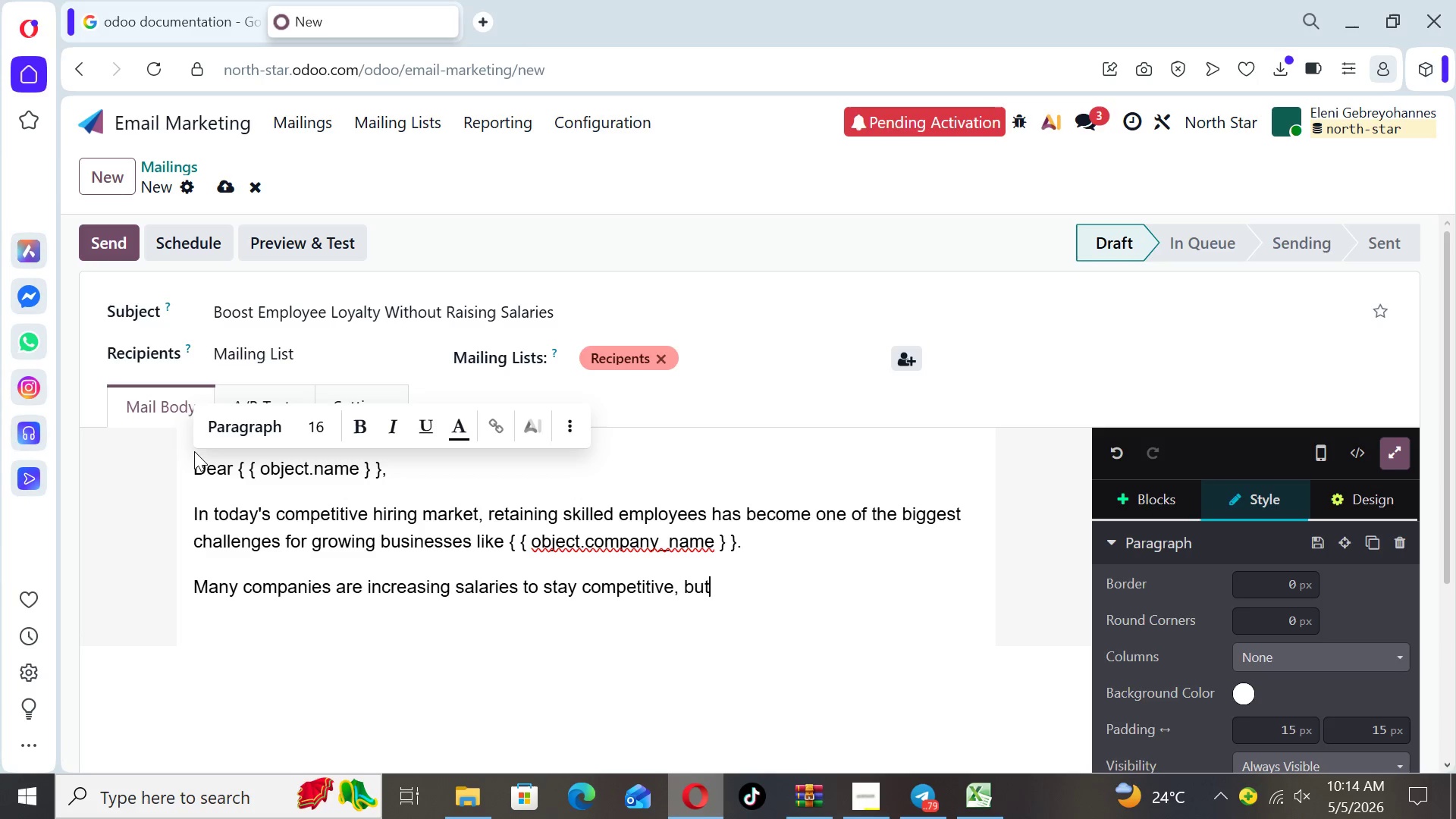 
wait(11.38)
 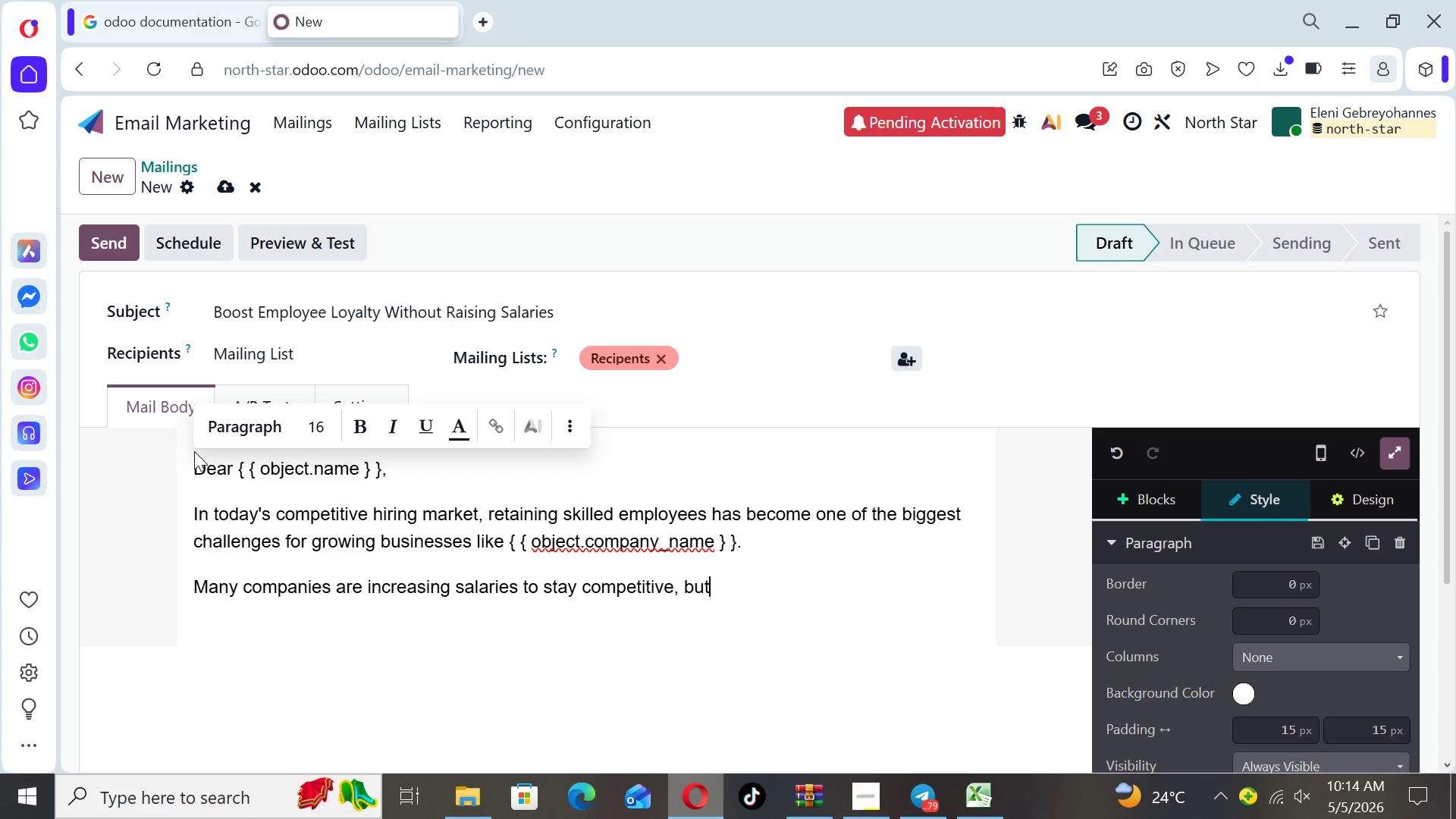 
type( this approach)
 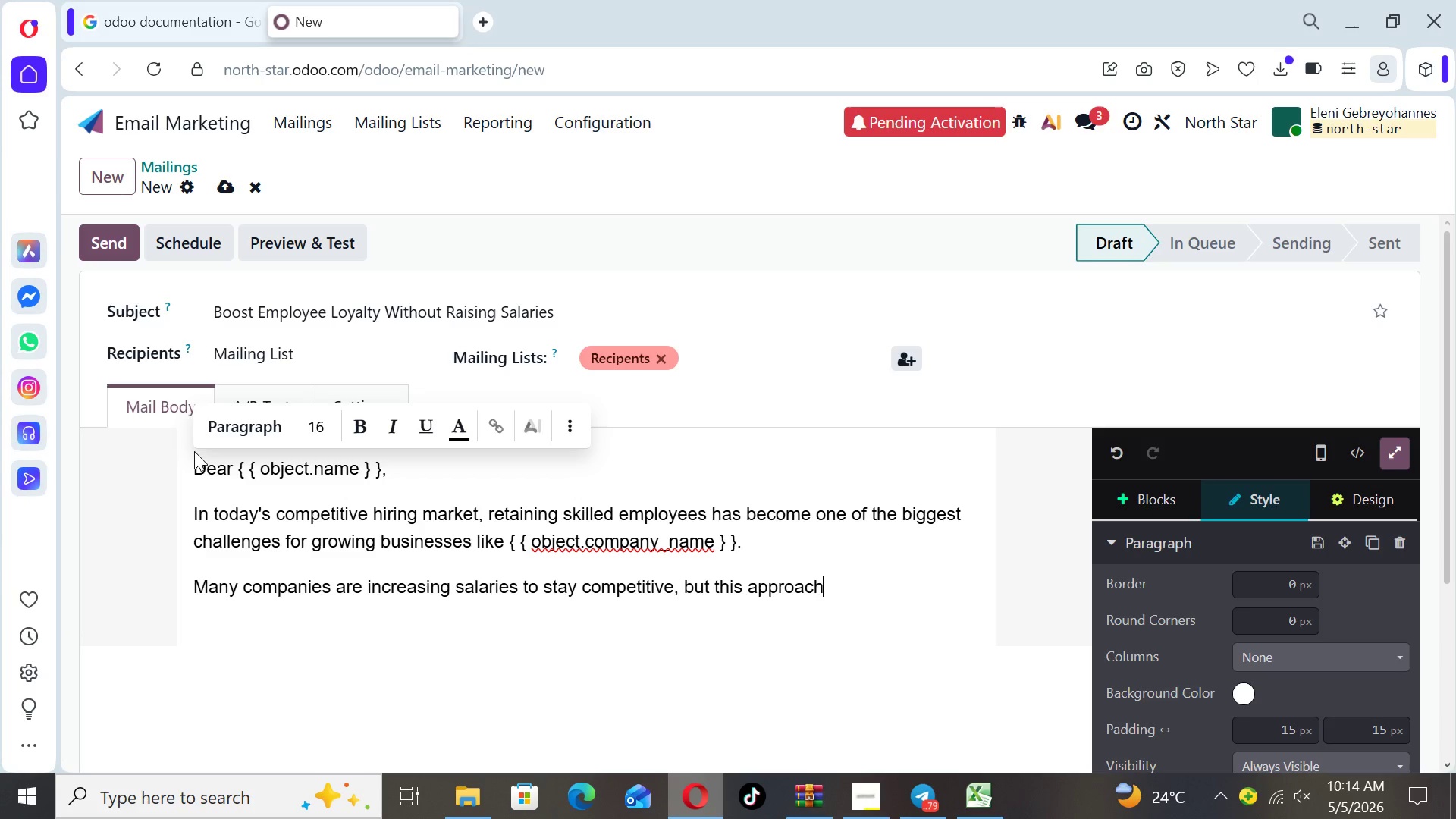 
type( isn't always)
 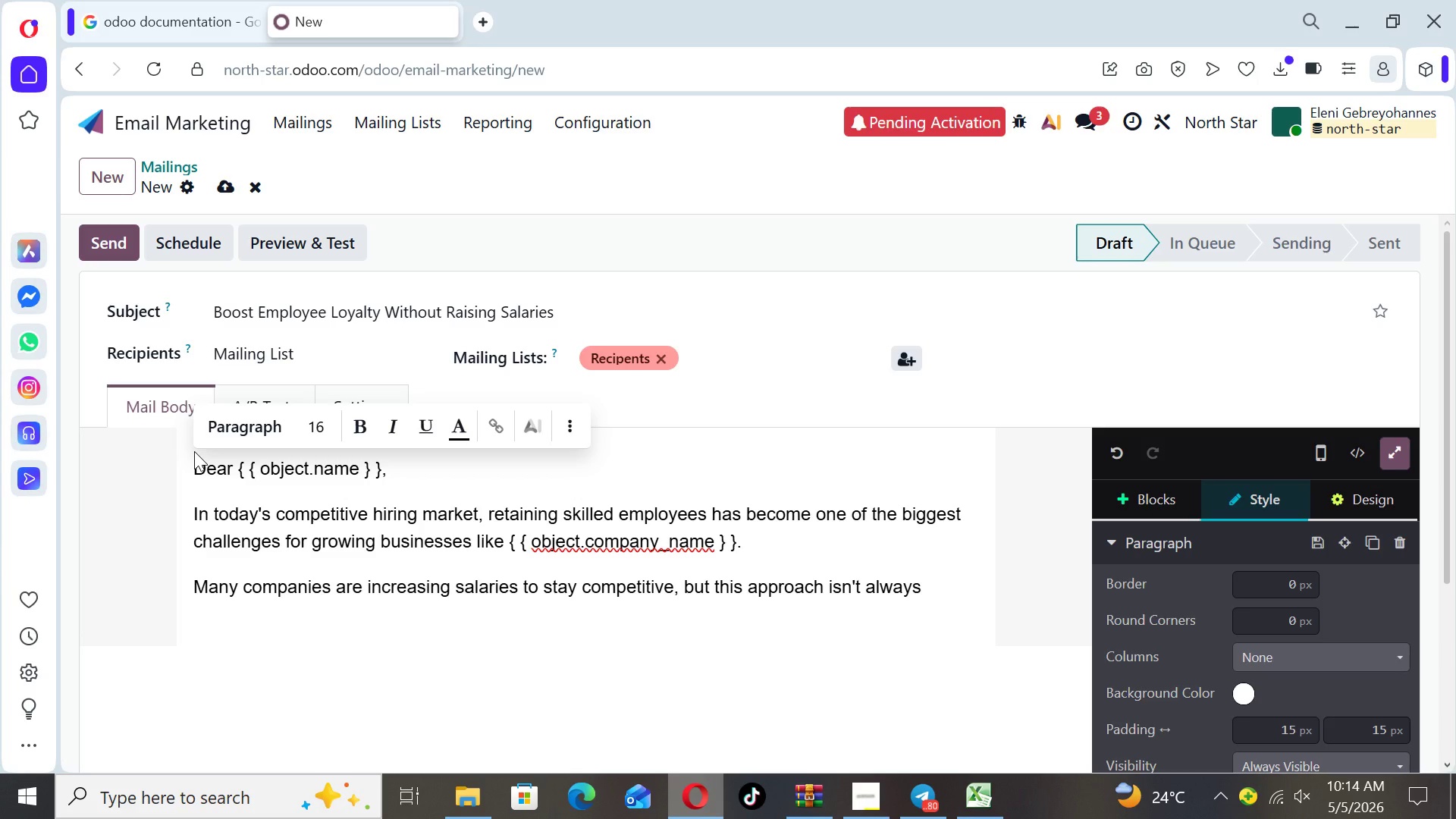 
type( sustainable)
 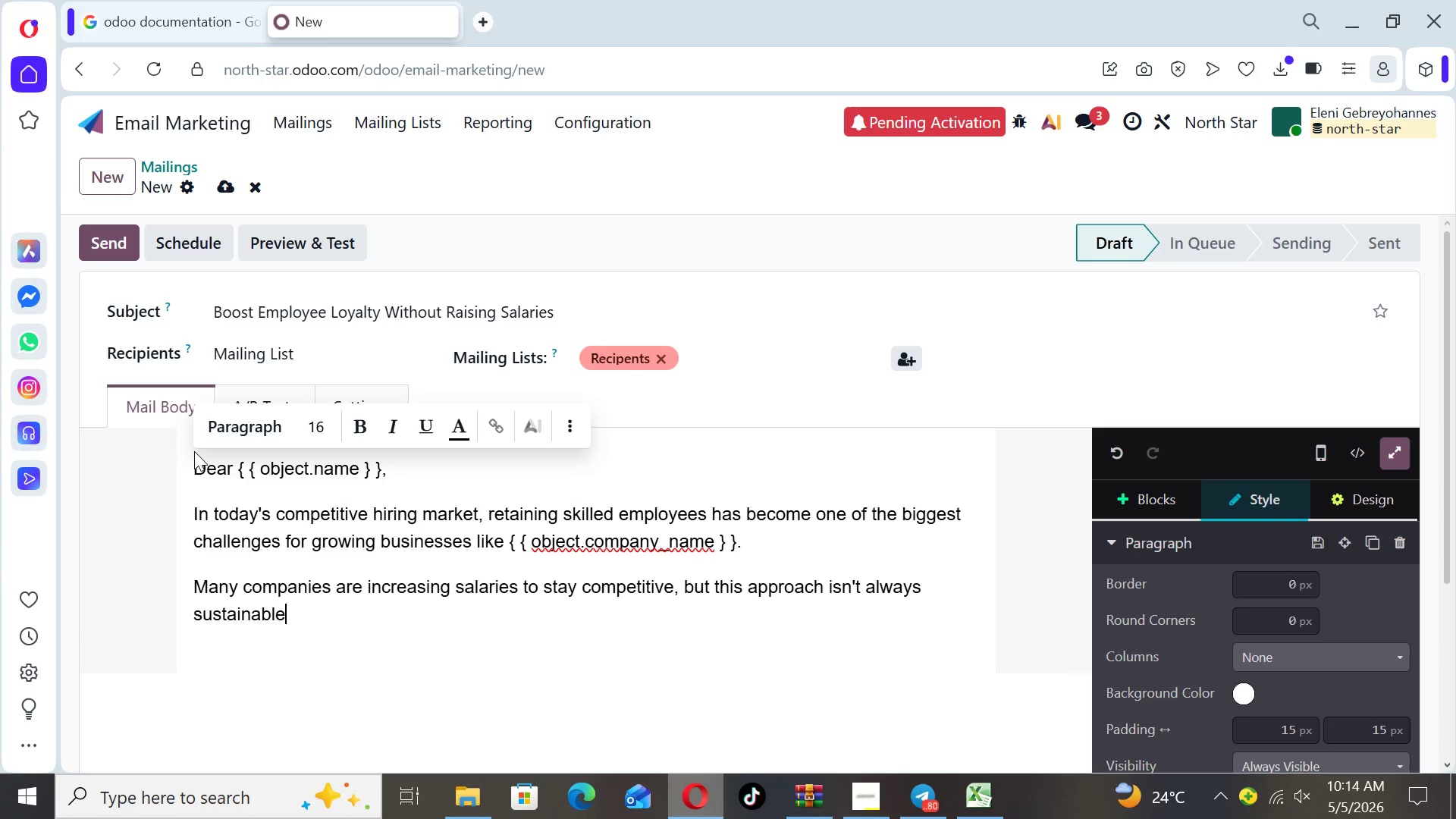 
key(Period)
 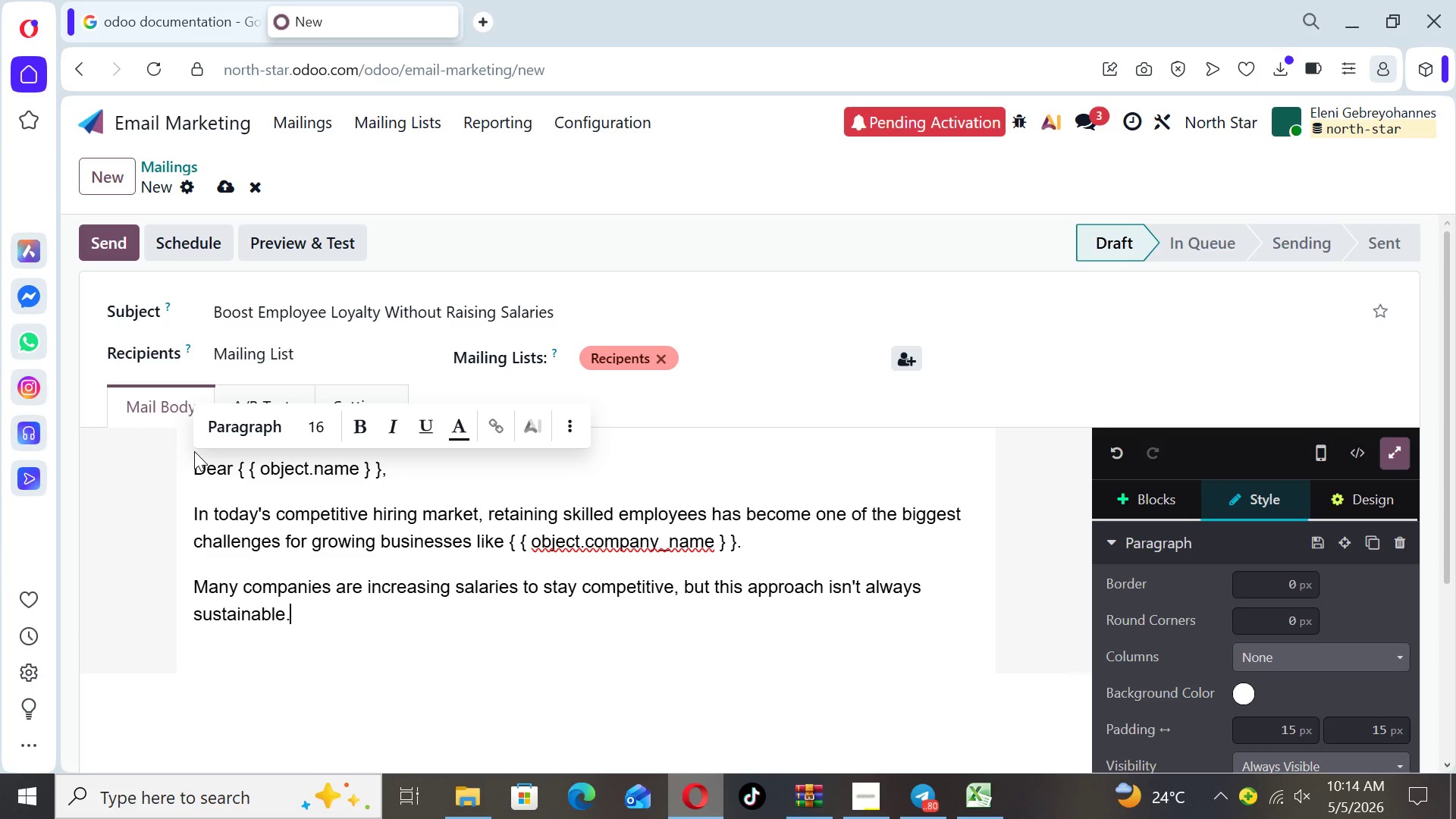 
key(Enter)
 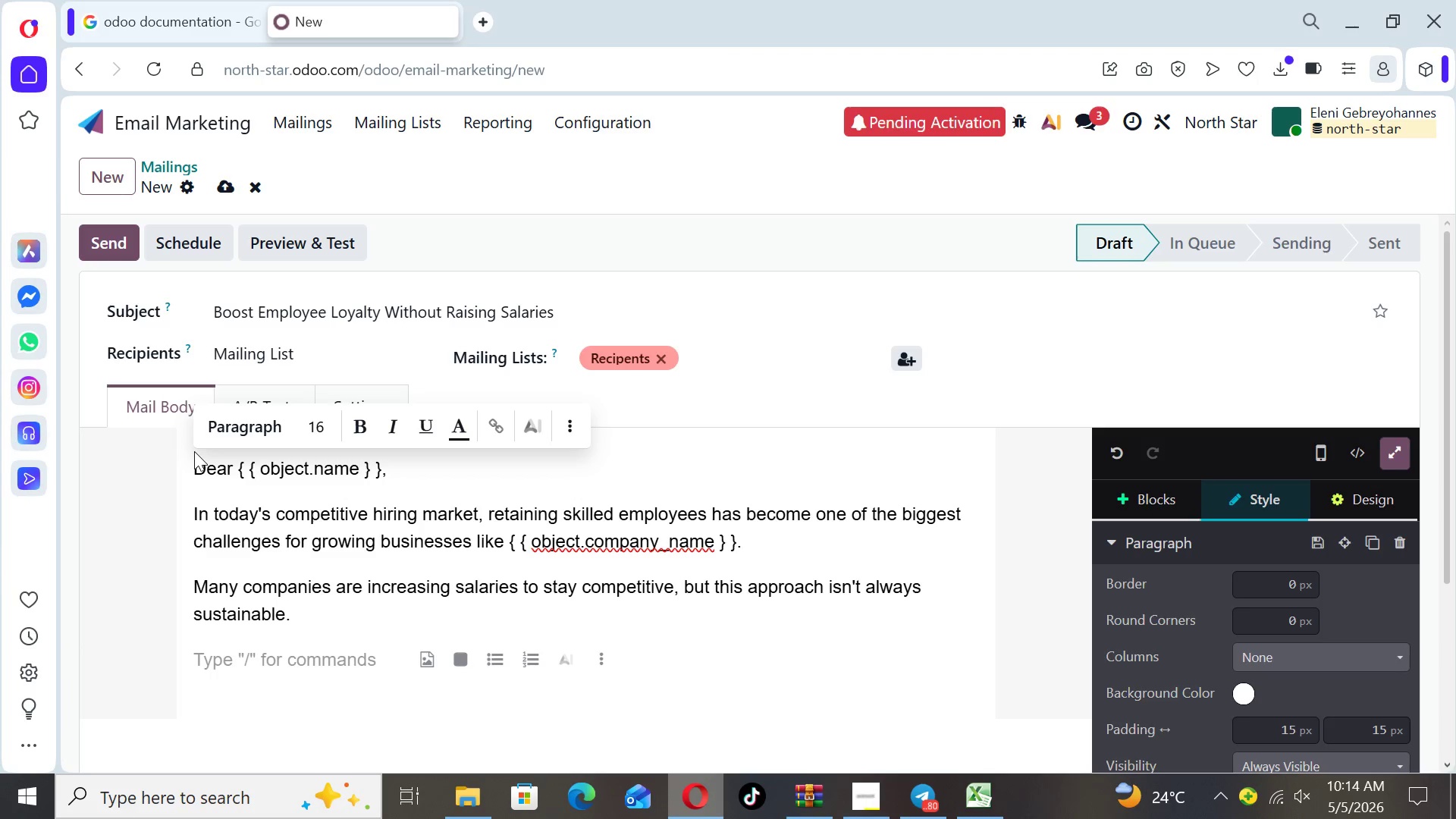 
type(There's a smarter)
 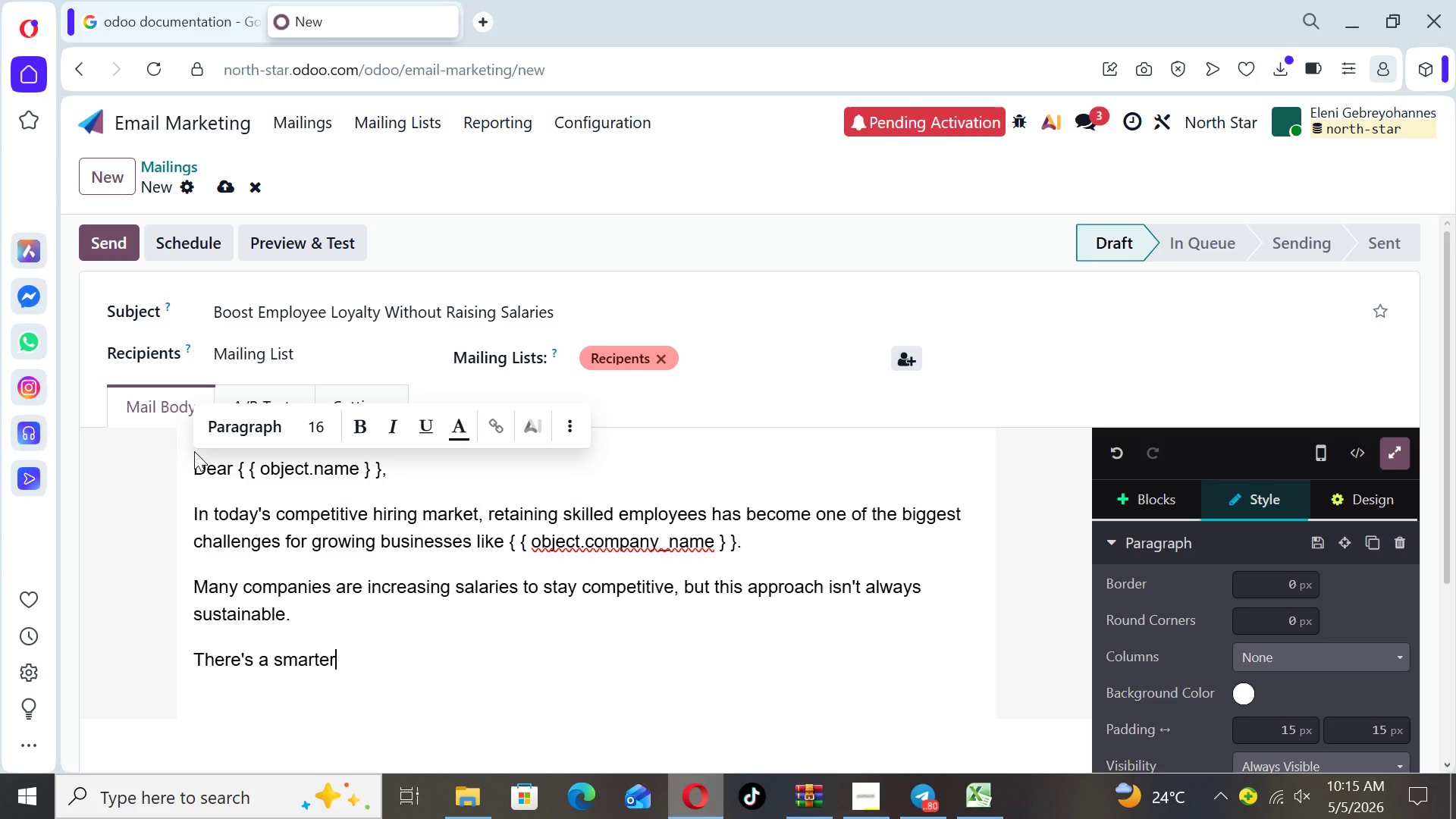 
type(, more cost effective)
 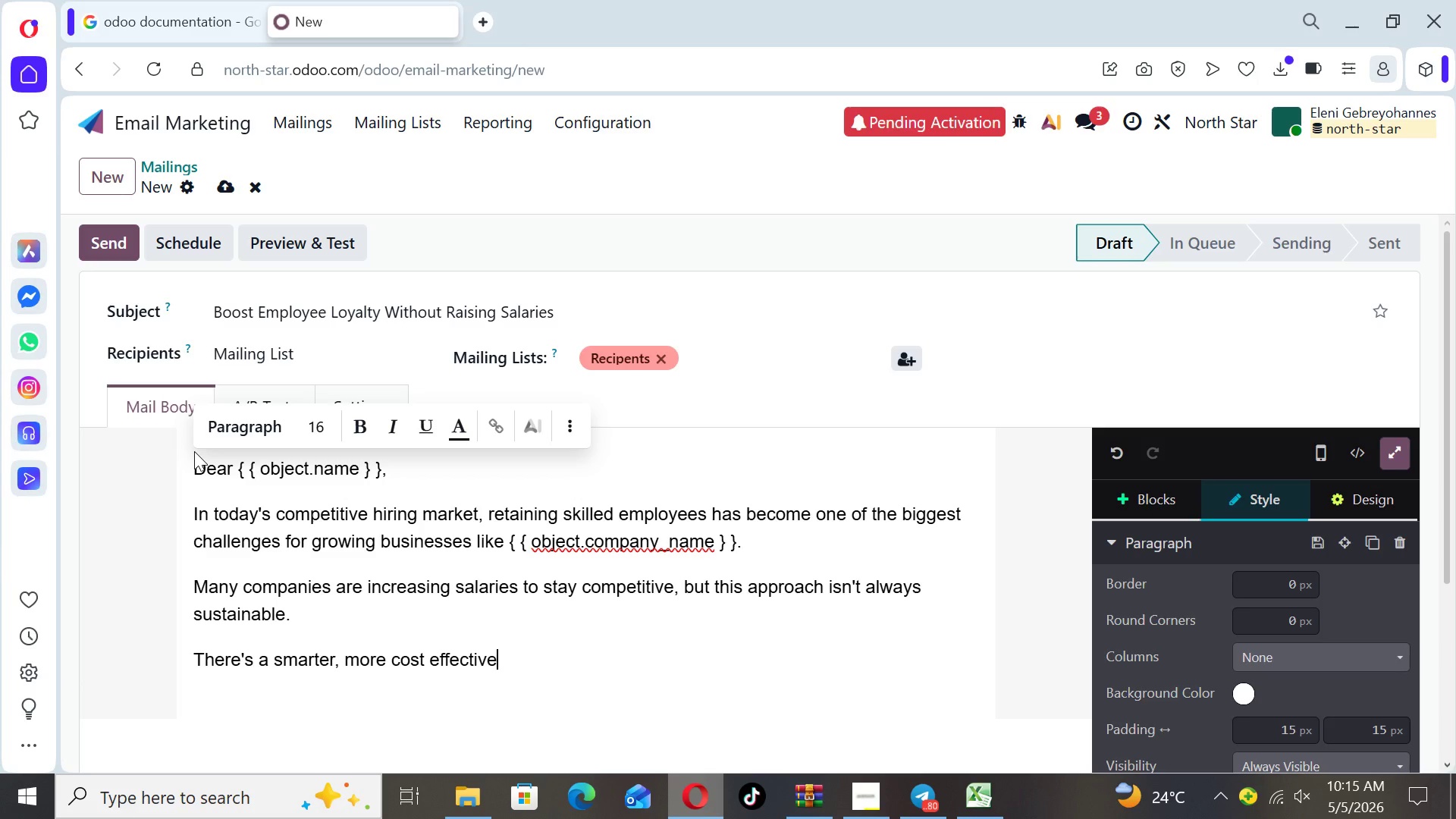 
key(ArrowLeft)
 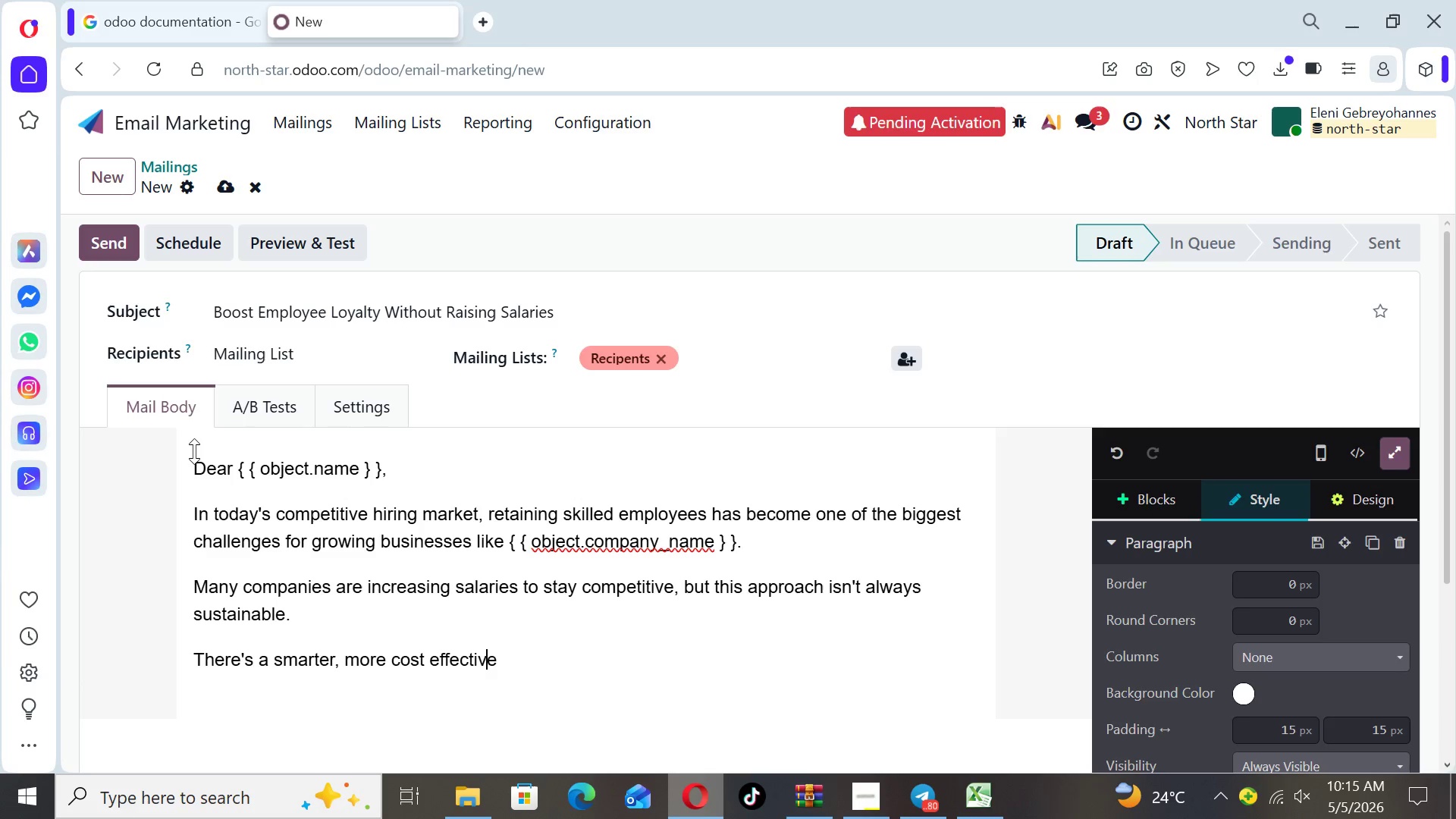 
key(ArrowLeft)
 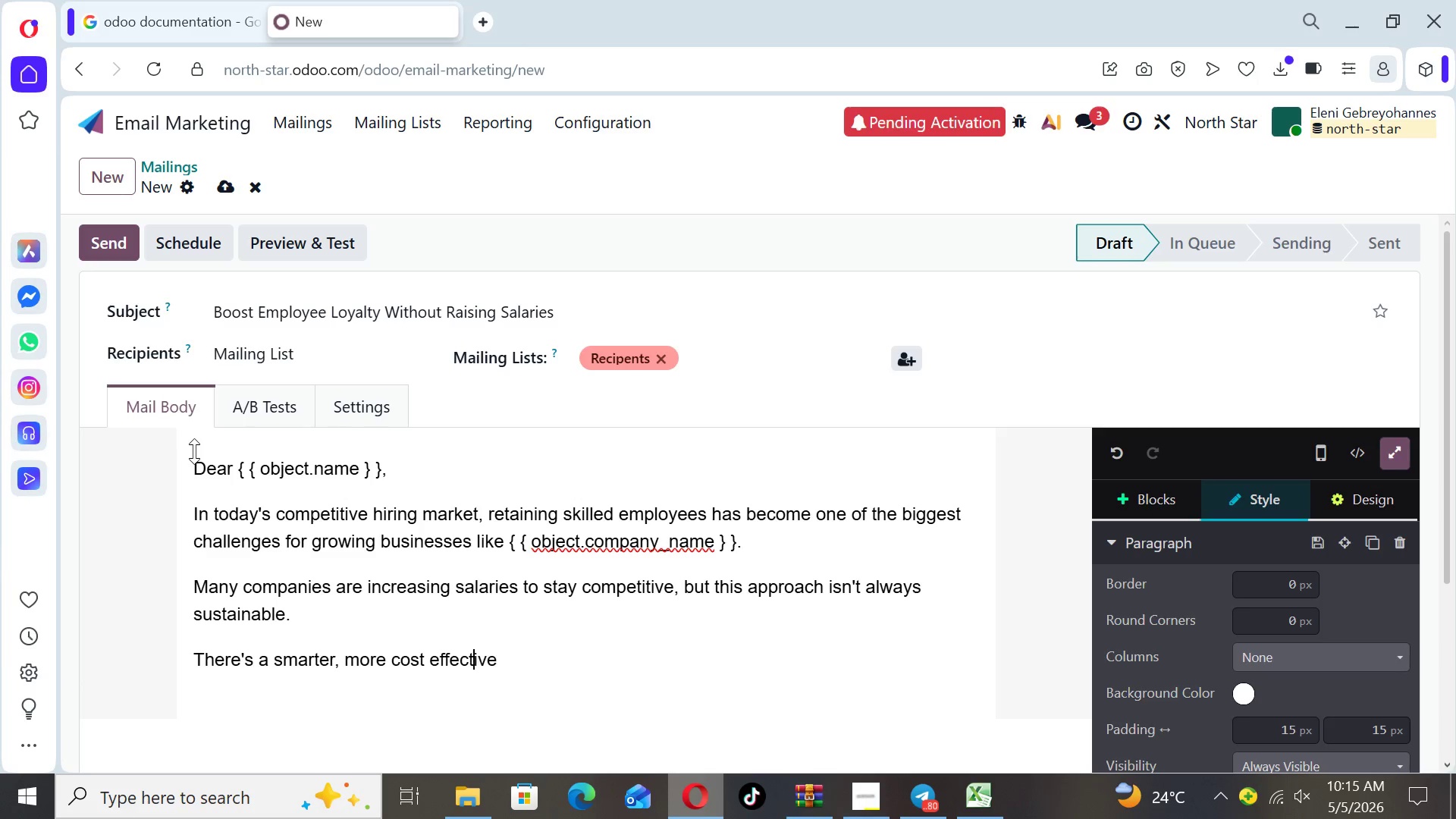 
key(ArrowLeft)
 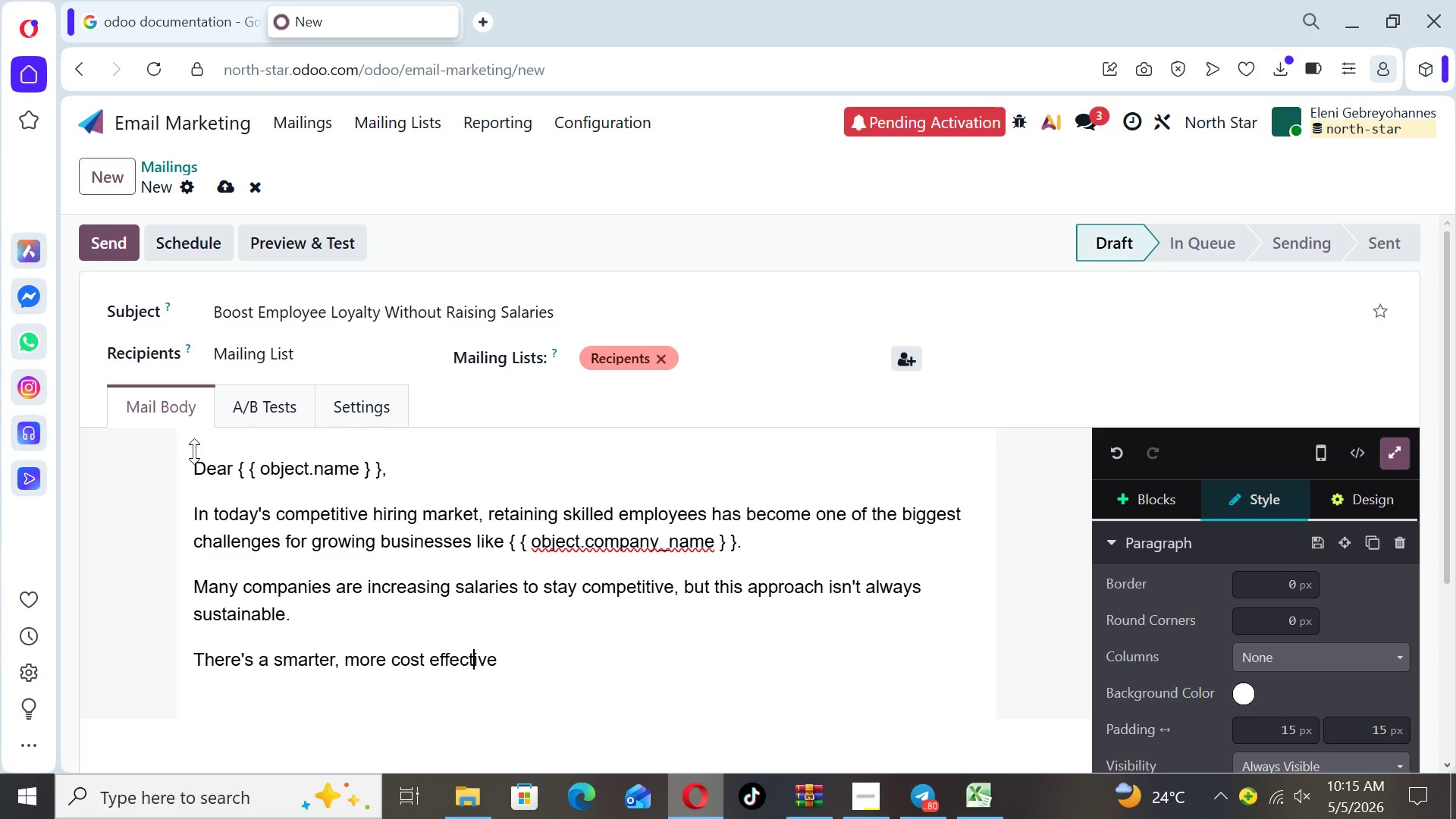 
key(ArrowLeft)
 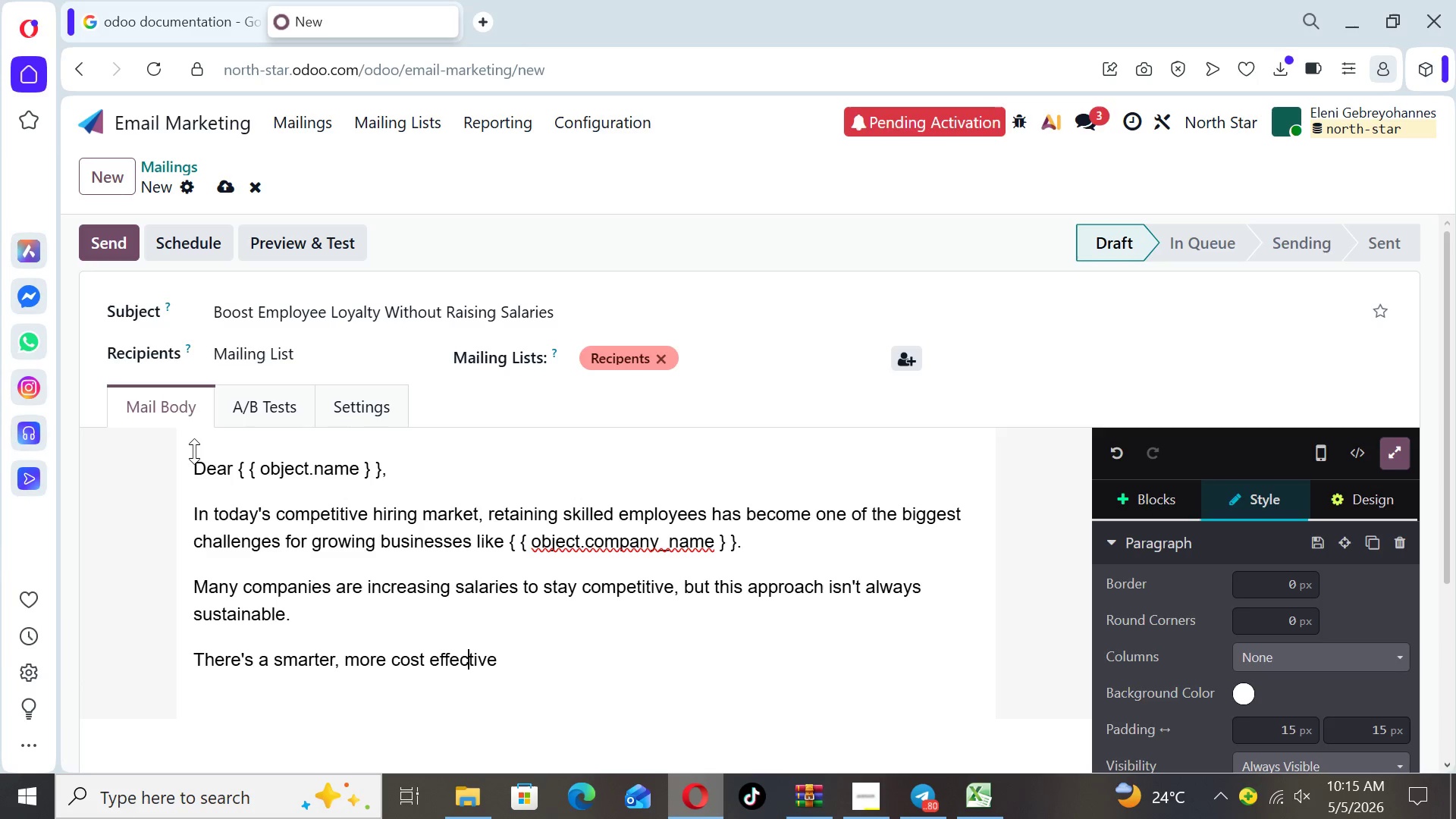 
key(ArrowLeft)
 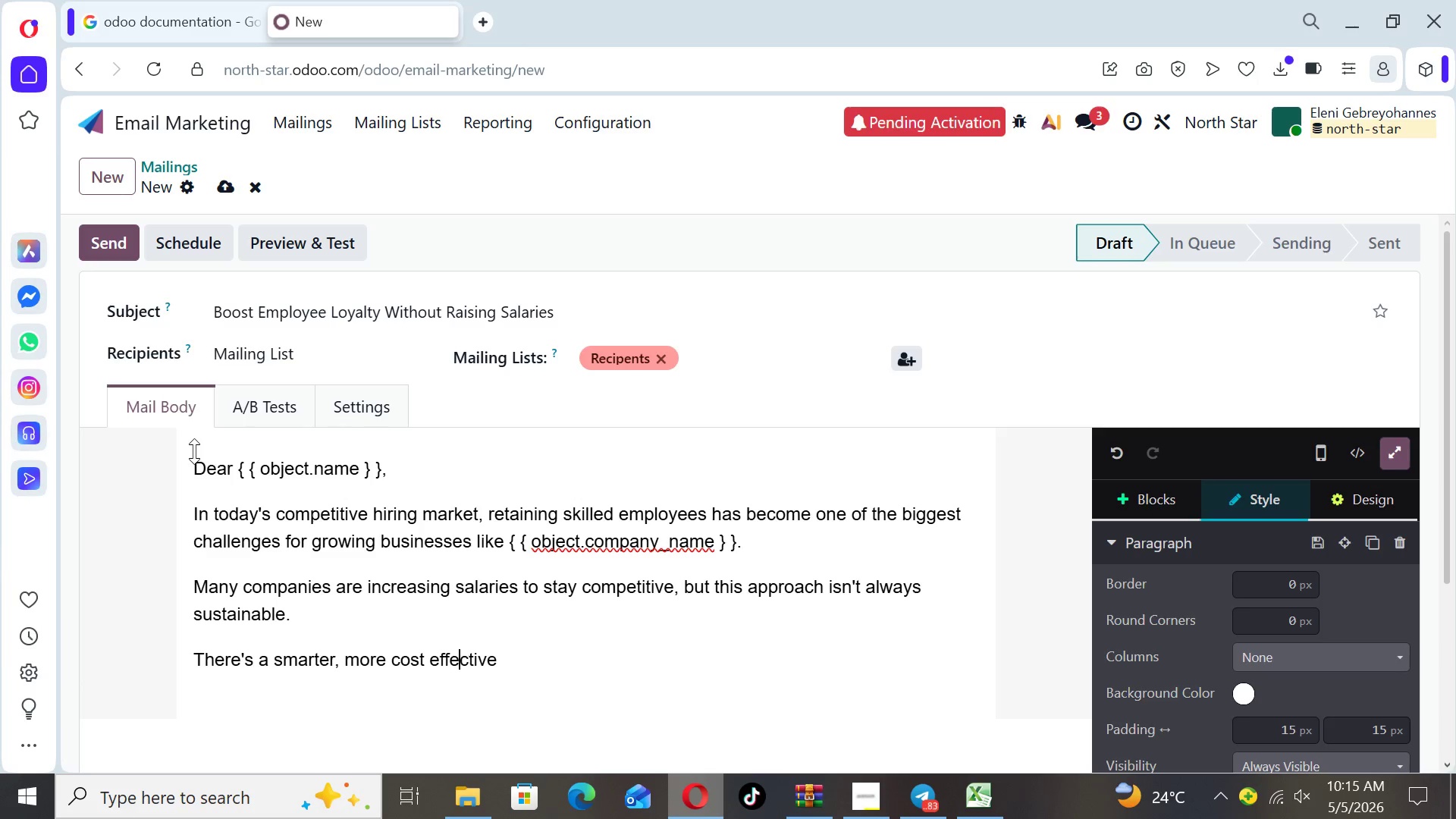 
key(ArrowLeft)
 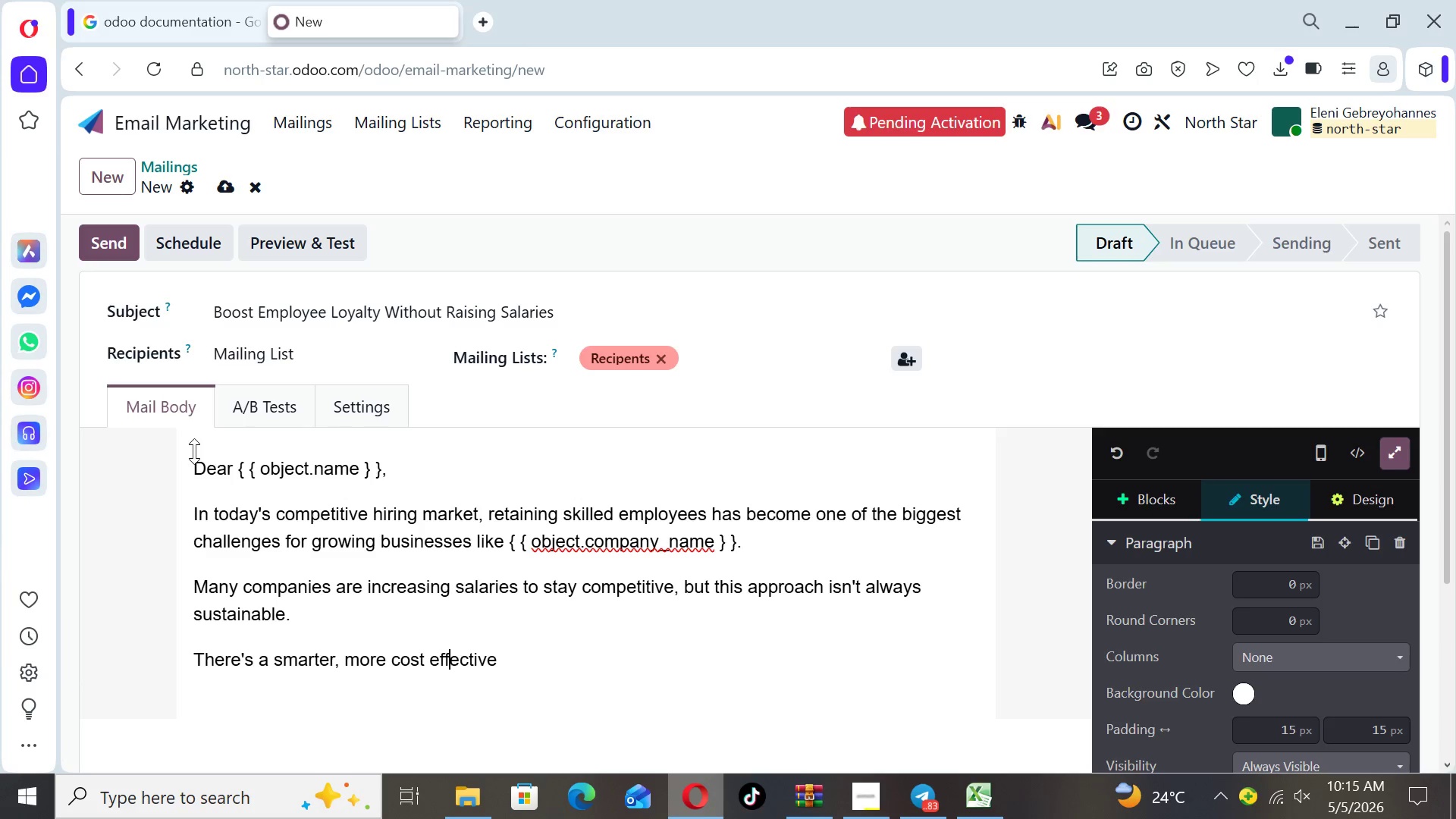 
key(ArrowLeft)
 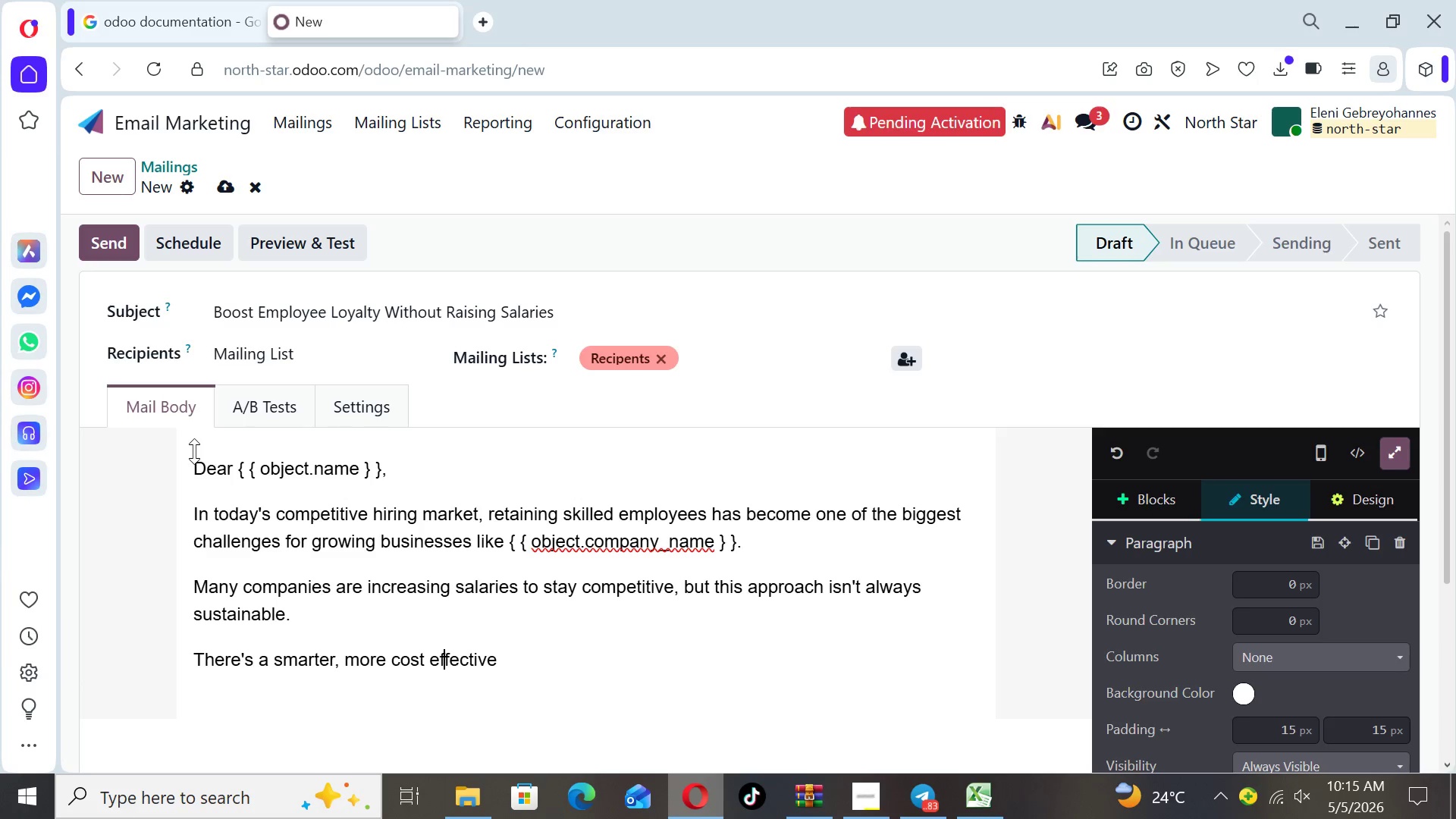 
key(ArrowLeft)
 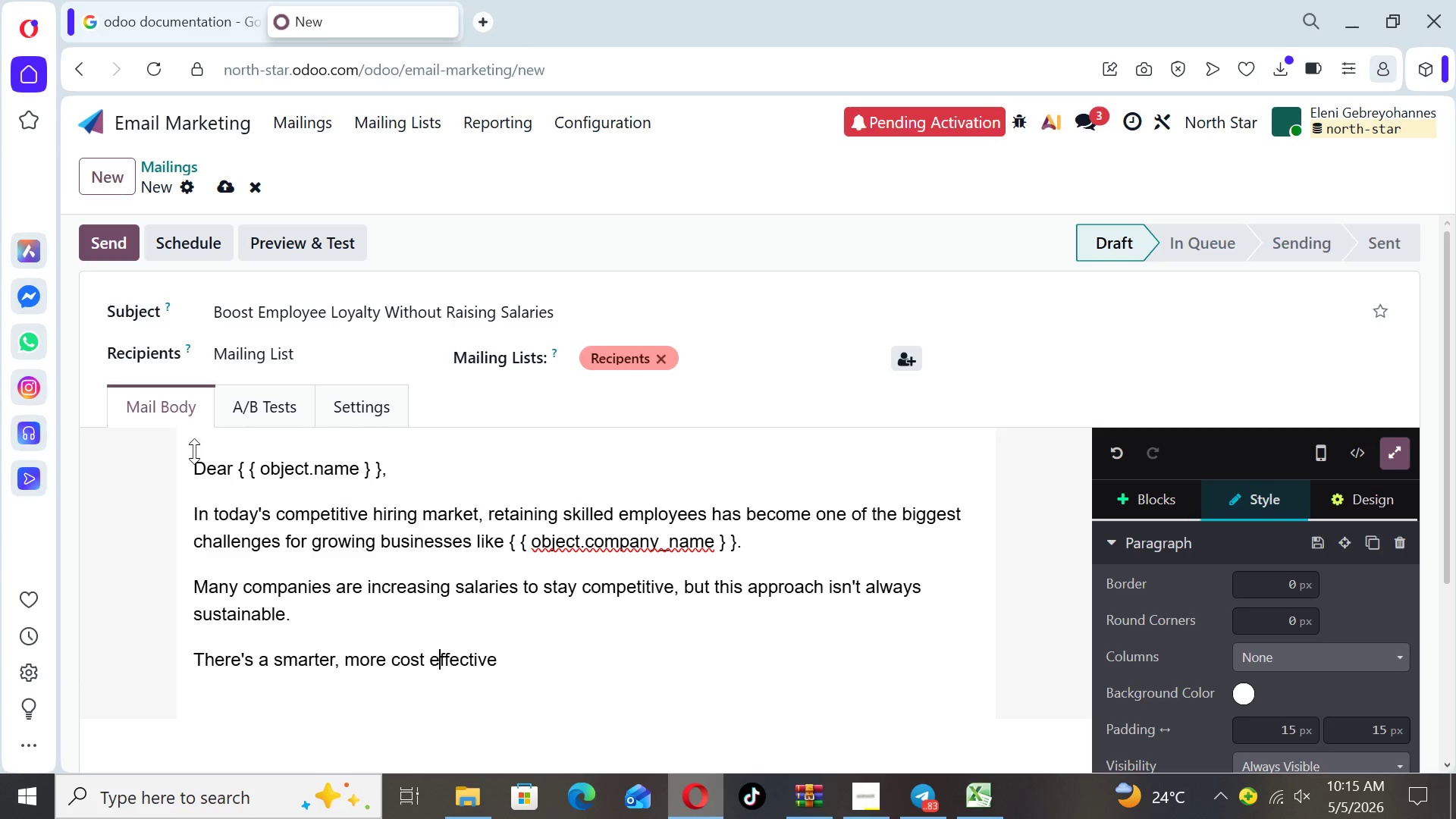 
key(ArrowLeft)
 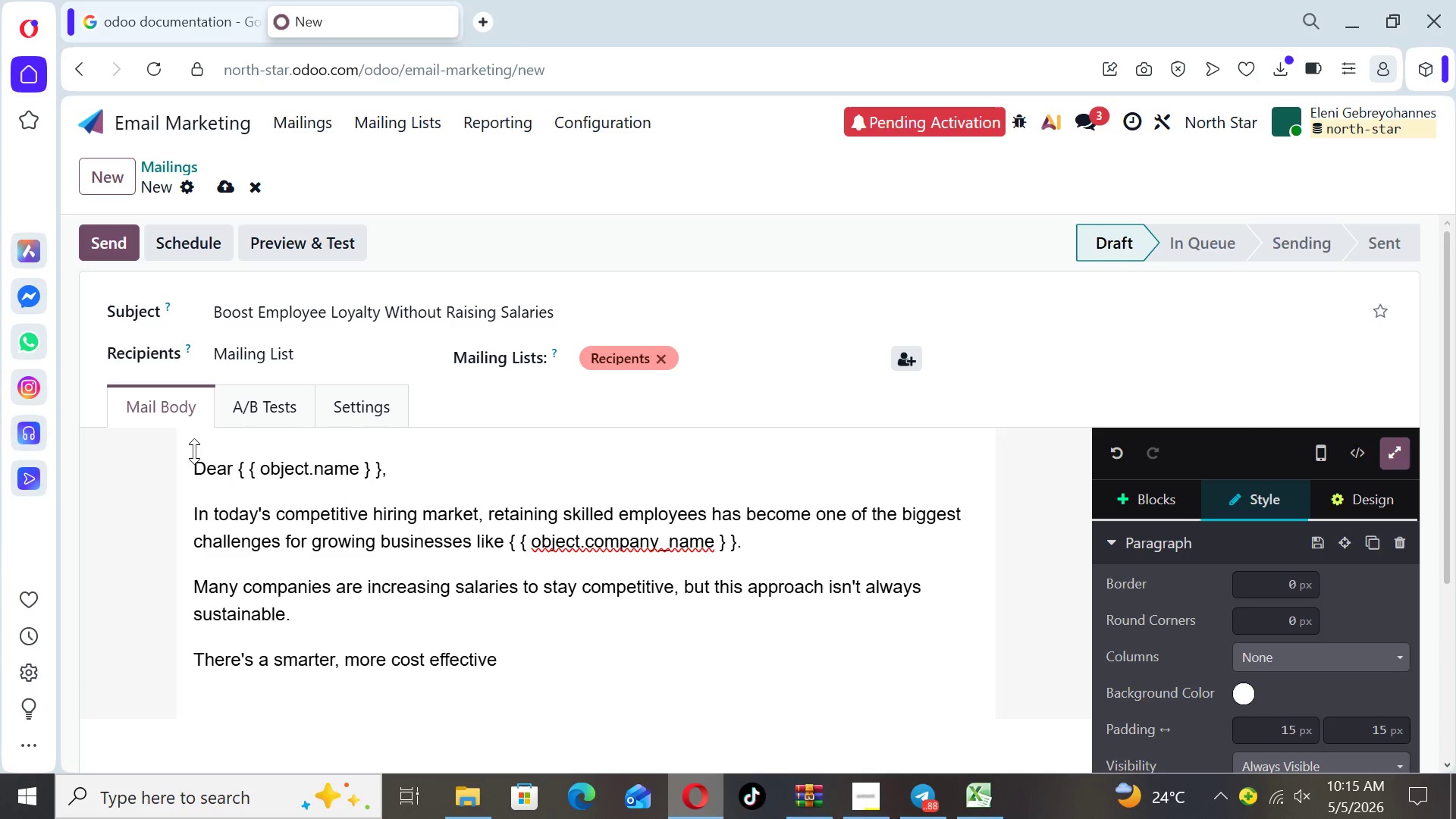 
key(Backspace)
 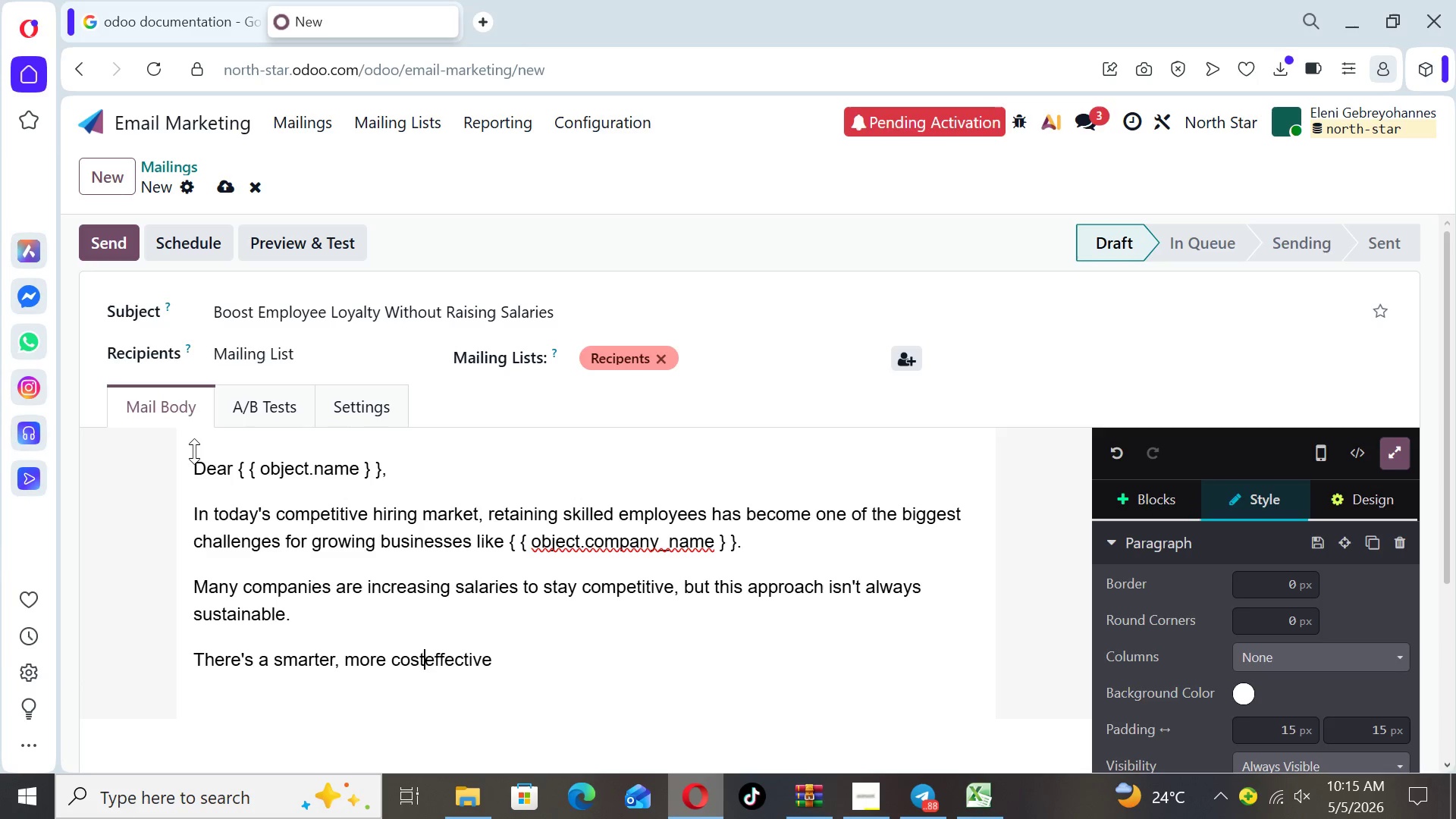 
key(Minus)
 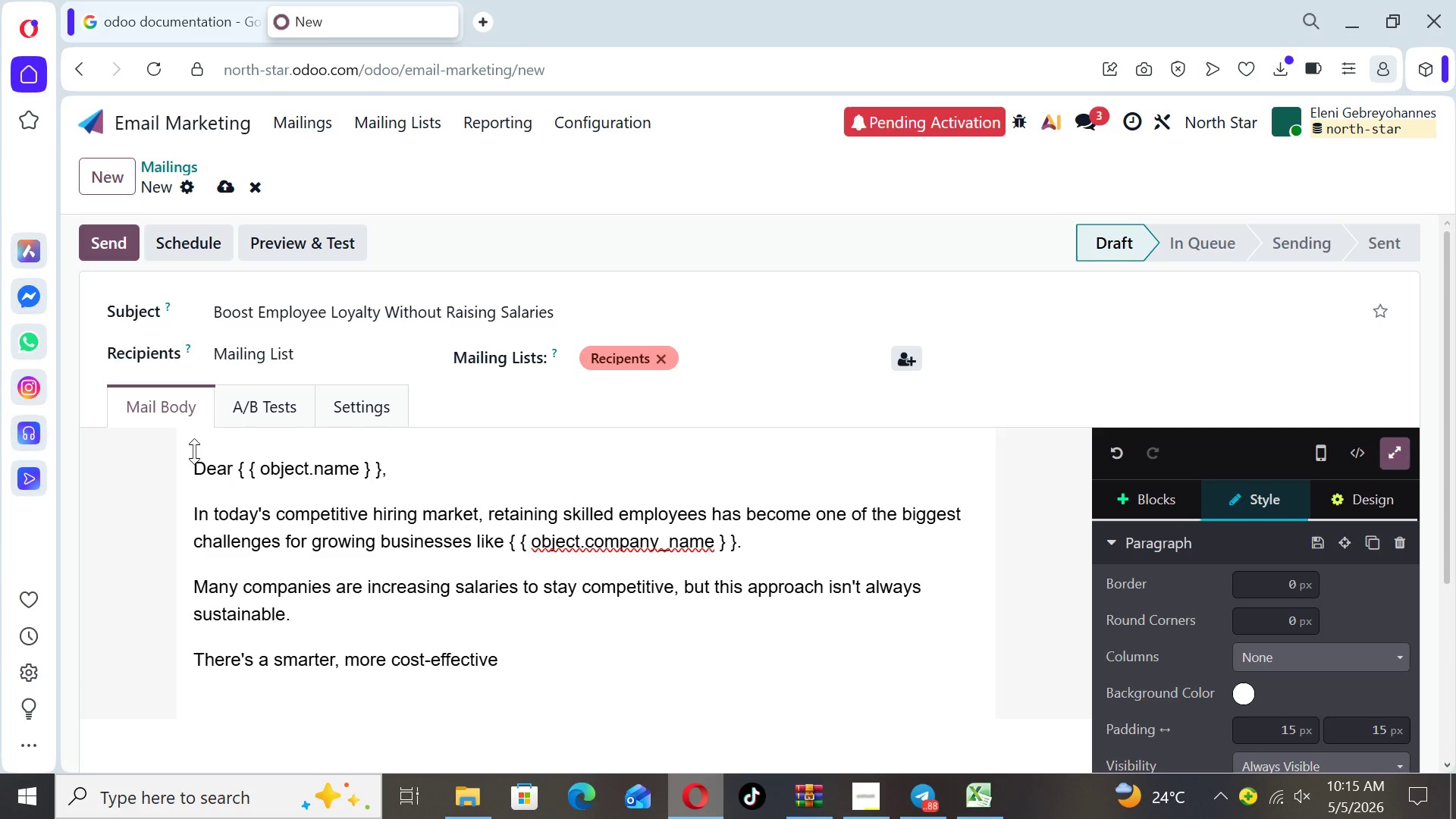 
key(ArrowRight)
 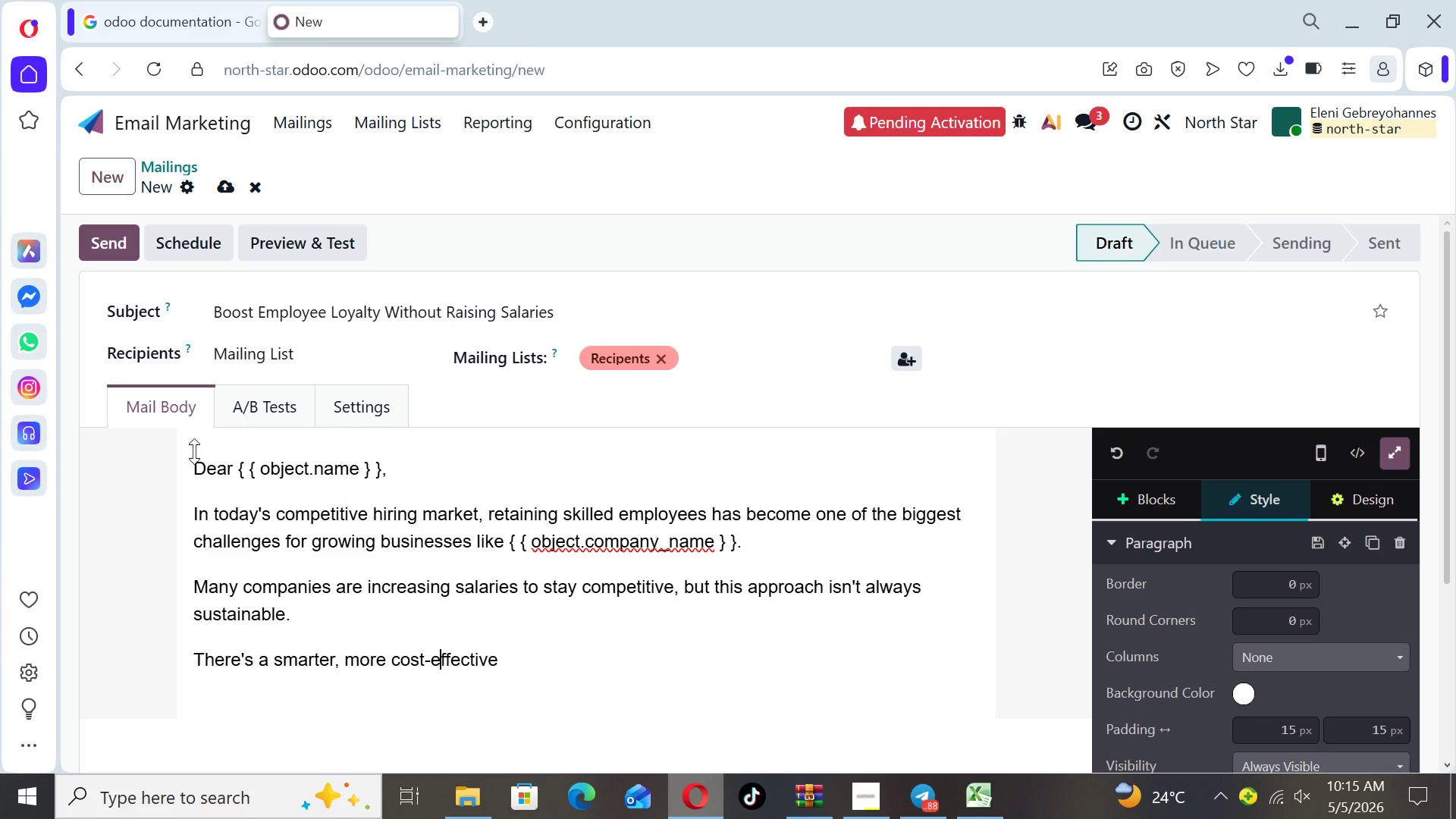 
key(ArrowRight)
 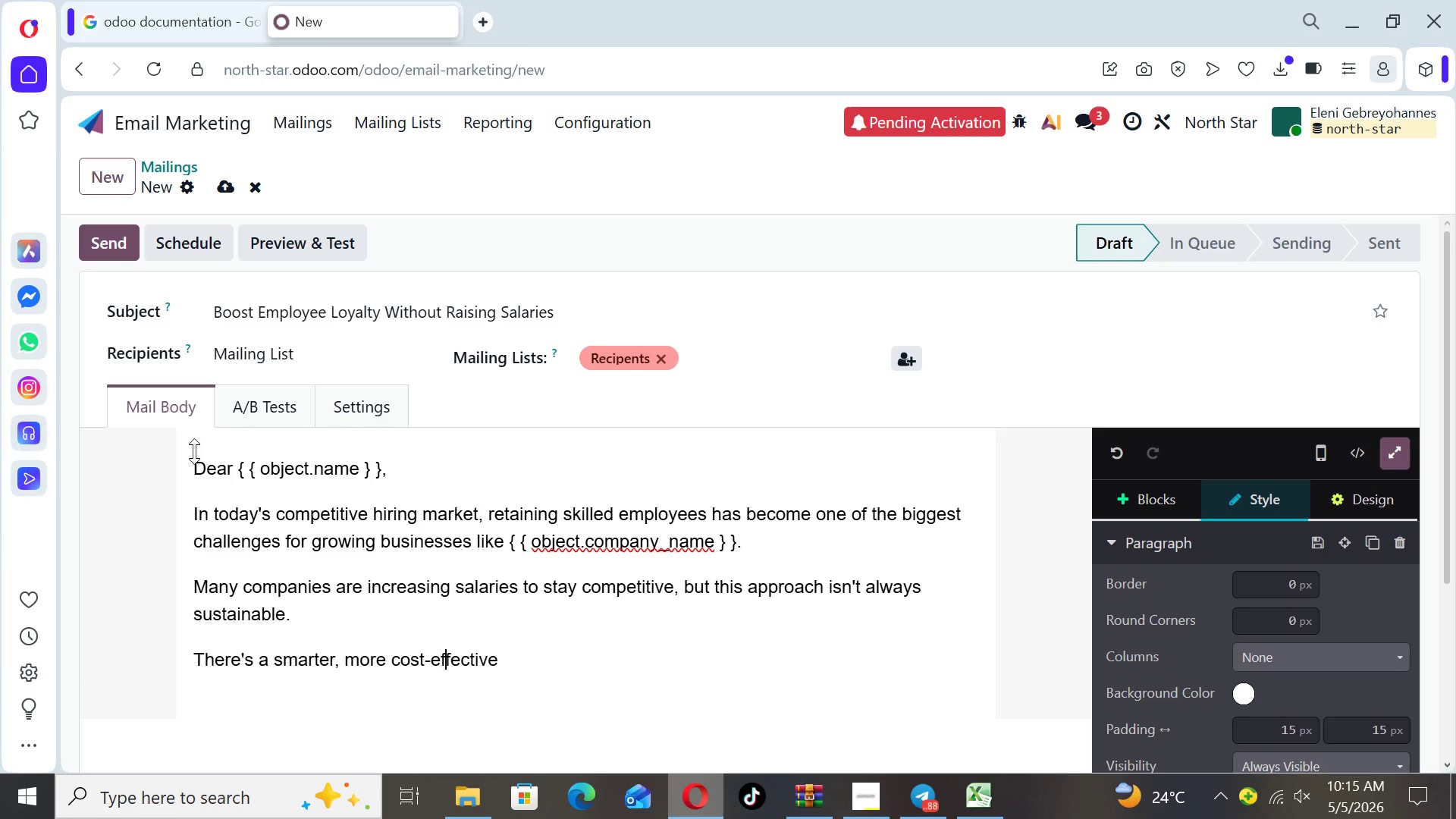 
key(ArrowRight)
 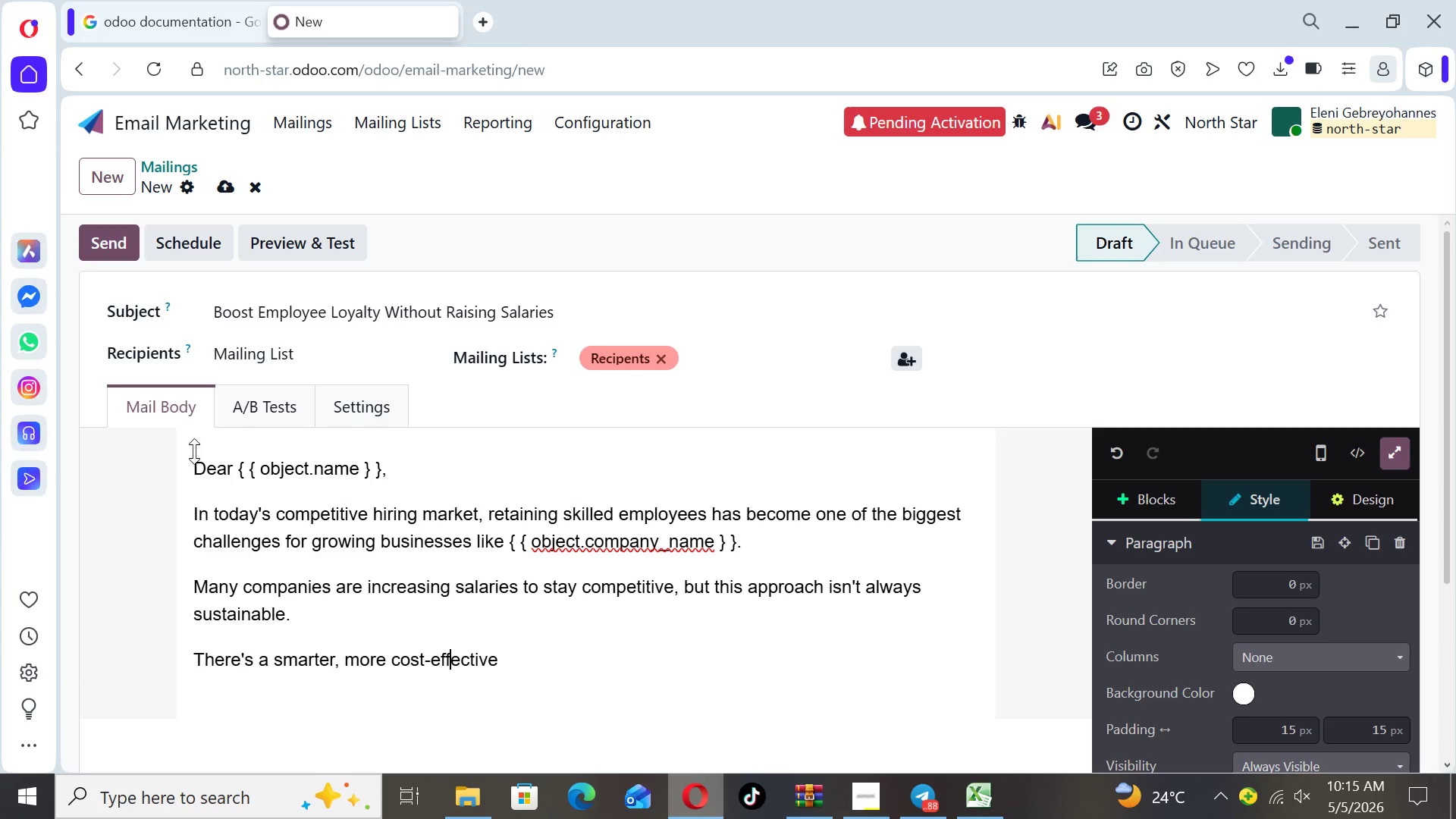 
key(ArrowRight)
 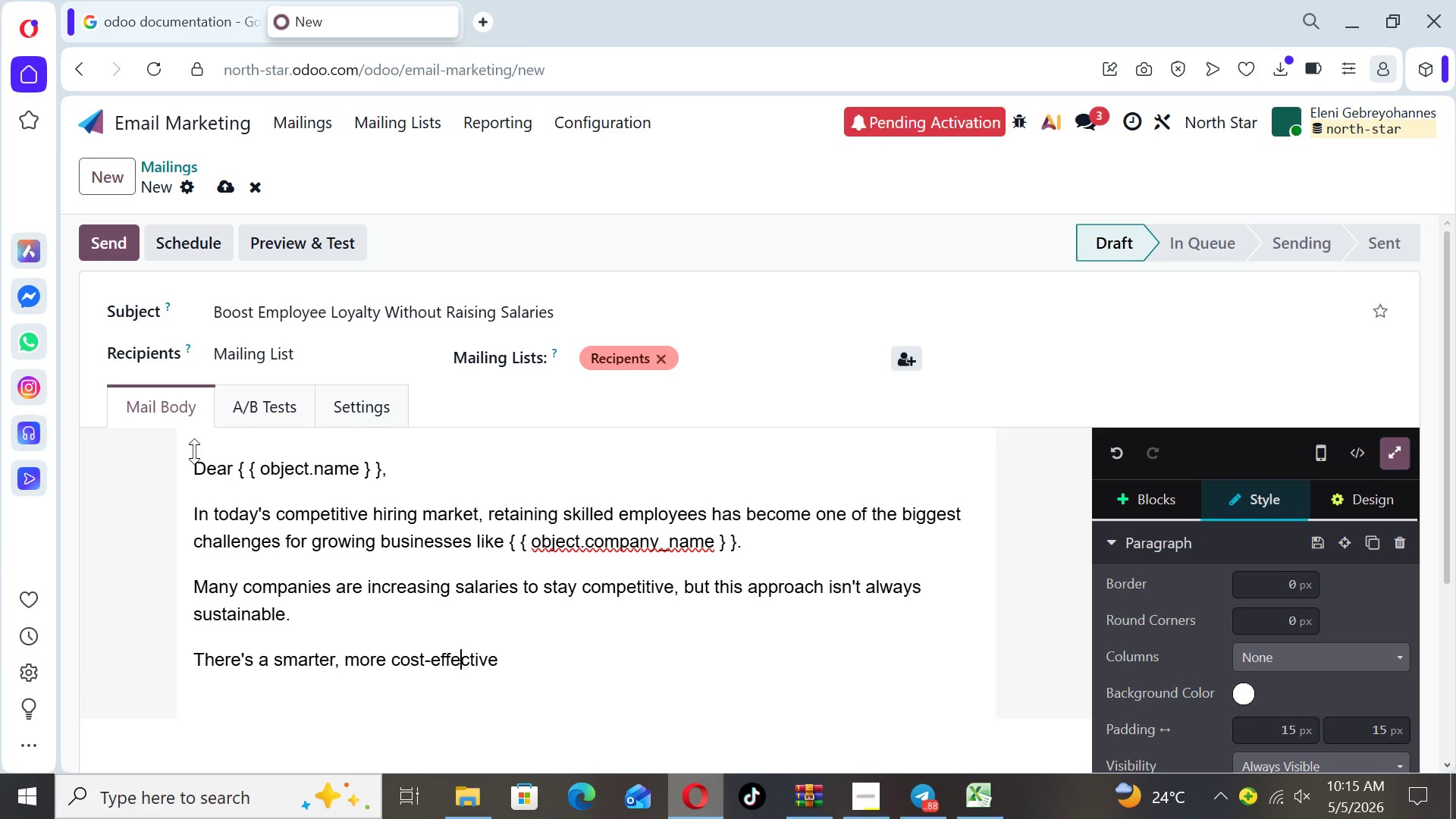 
key(ArrowRight)
 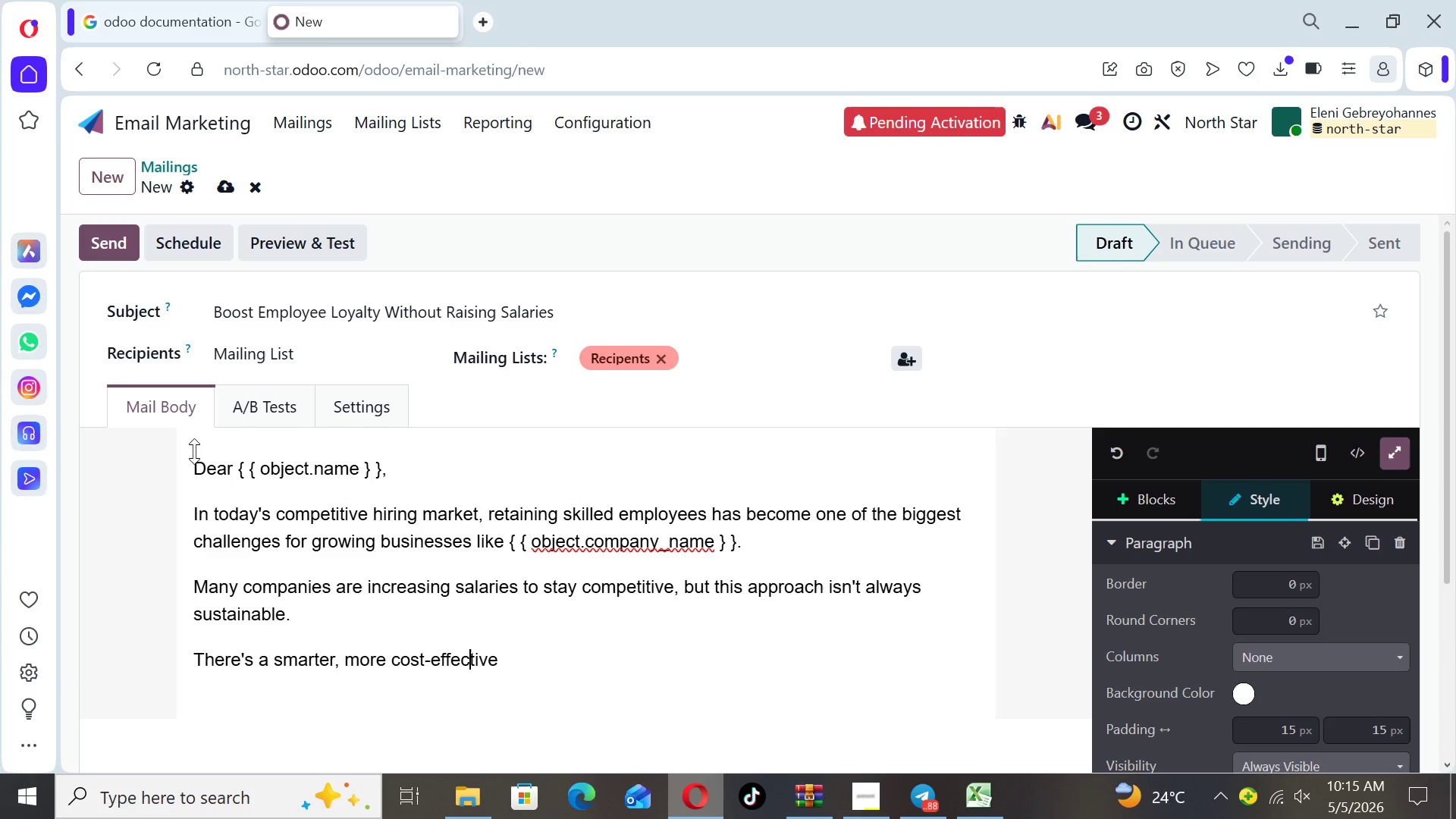 
key(ArrowRight)
 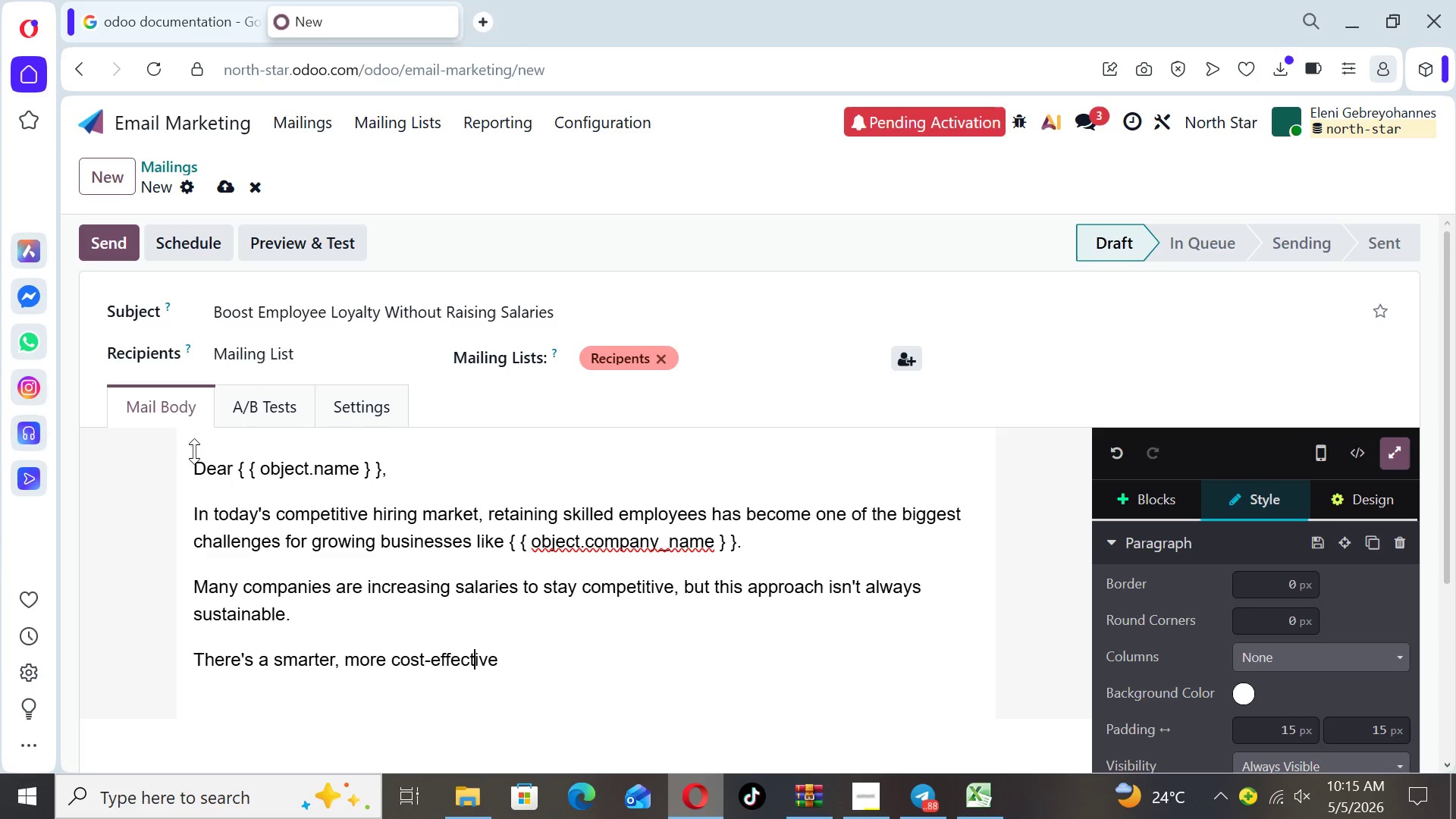 
key(ArrowRight)
 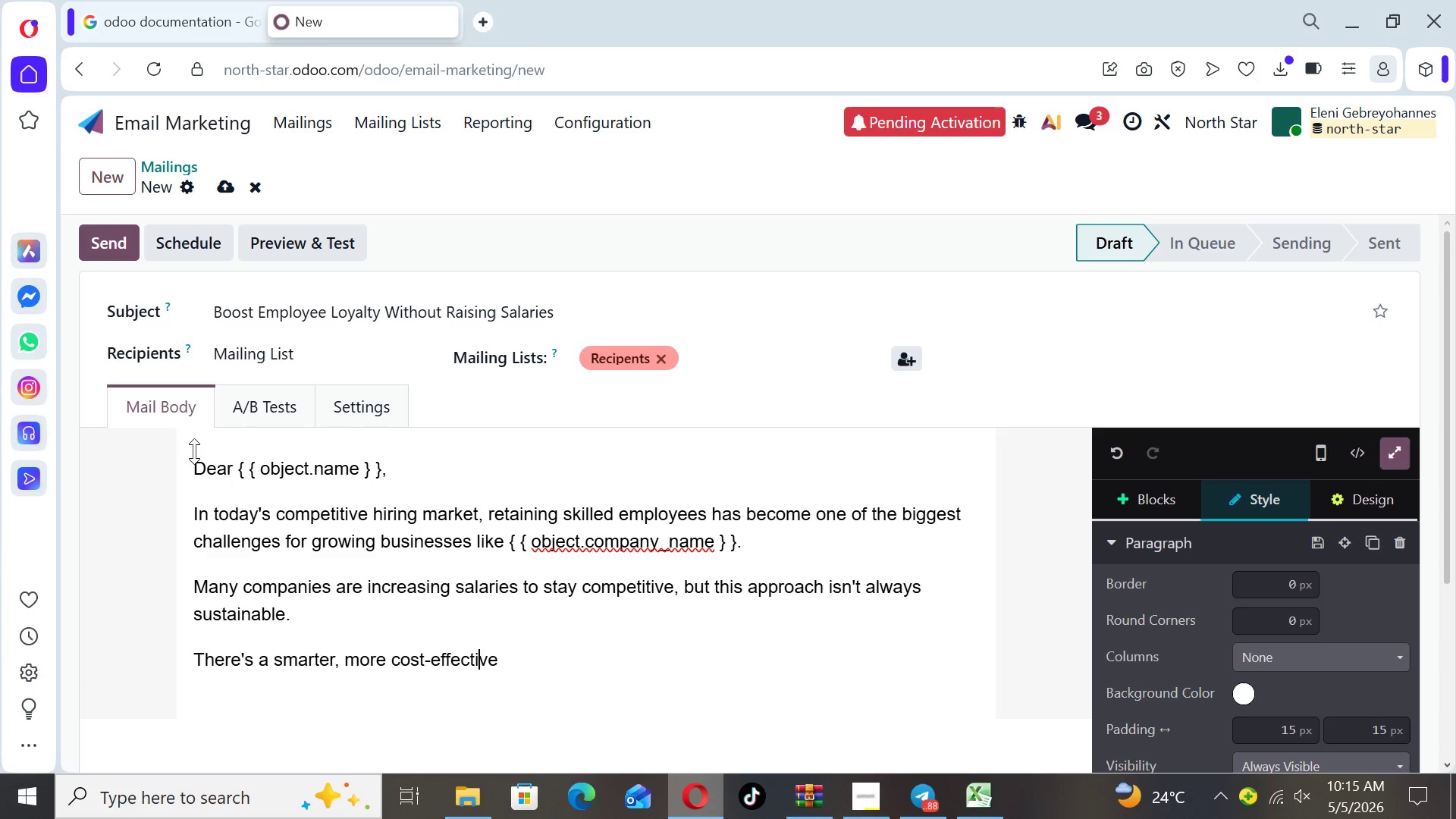 
key(ArrowRight)
 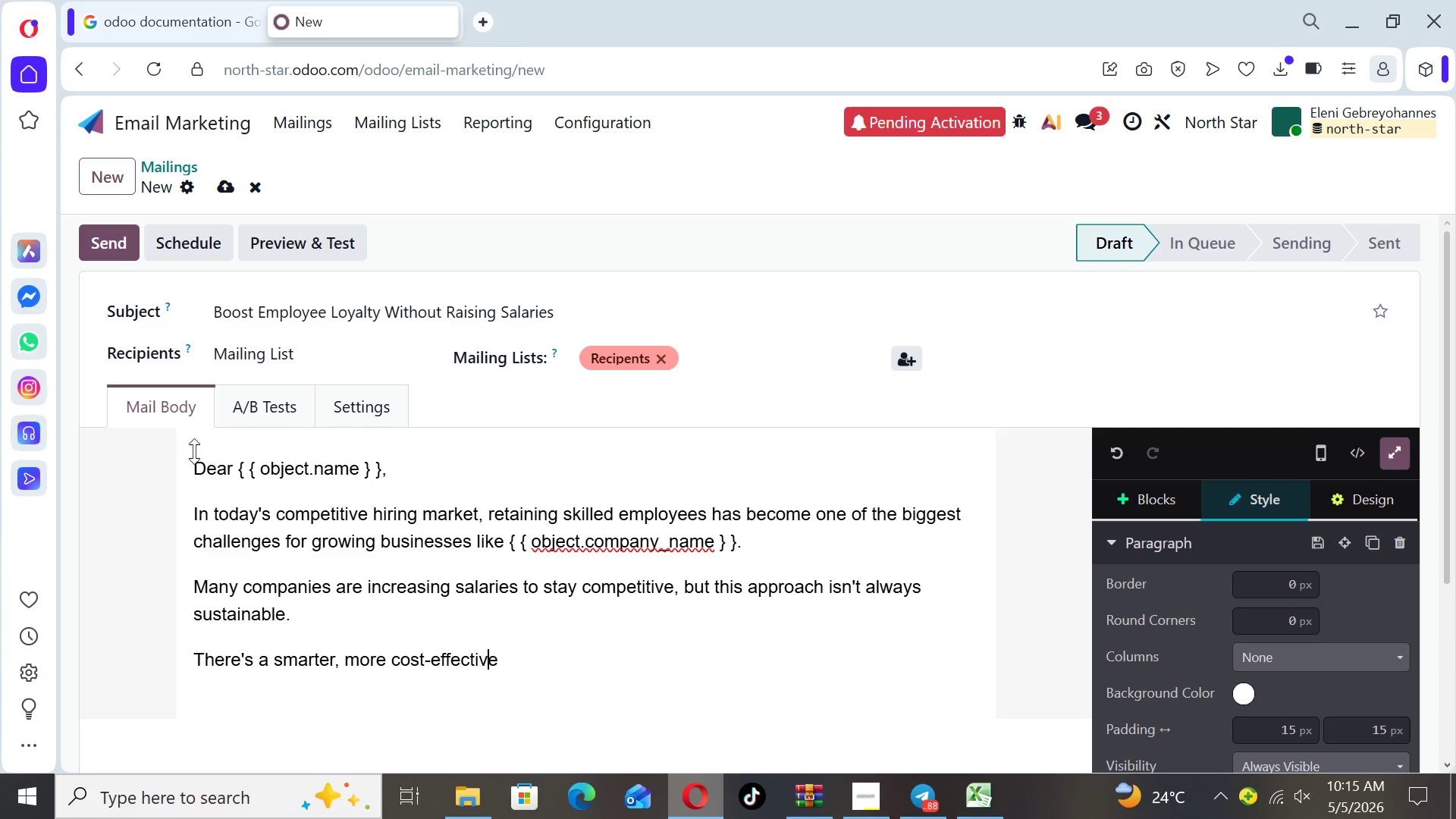 
key(ArrowRight)
 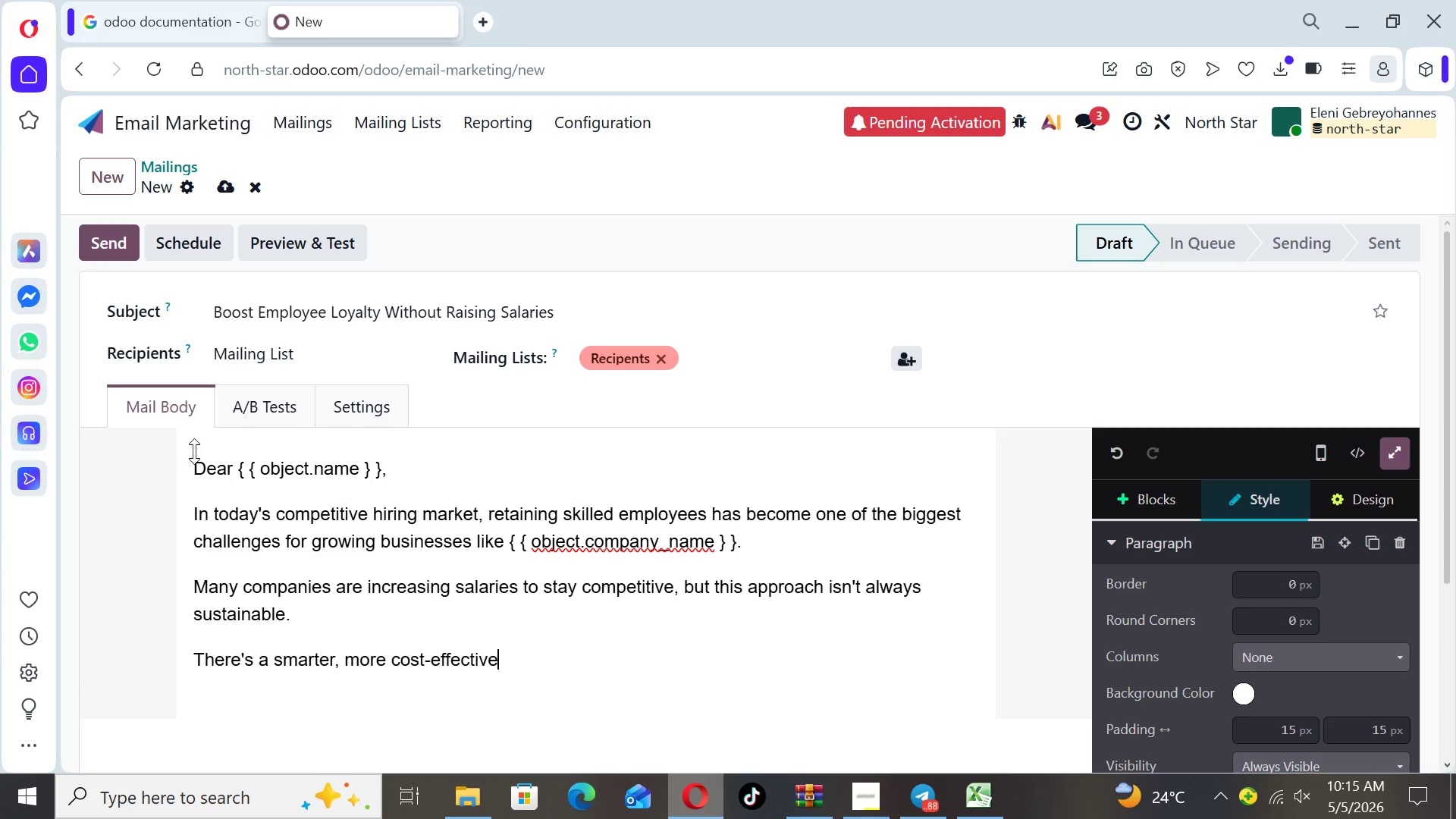 
key(Space)
 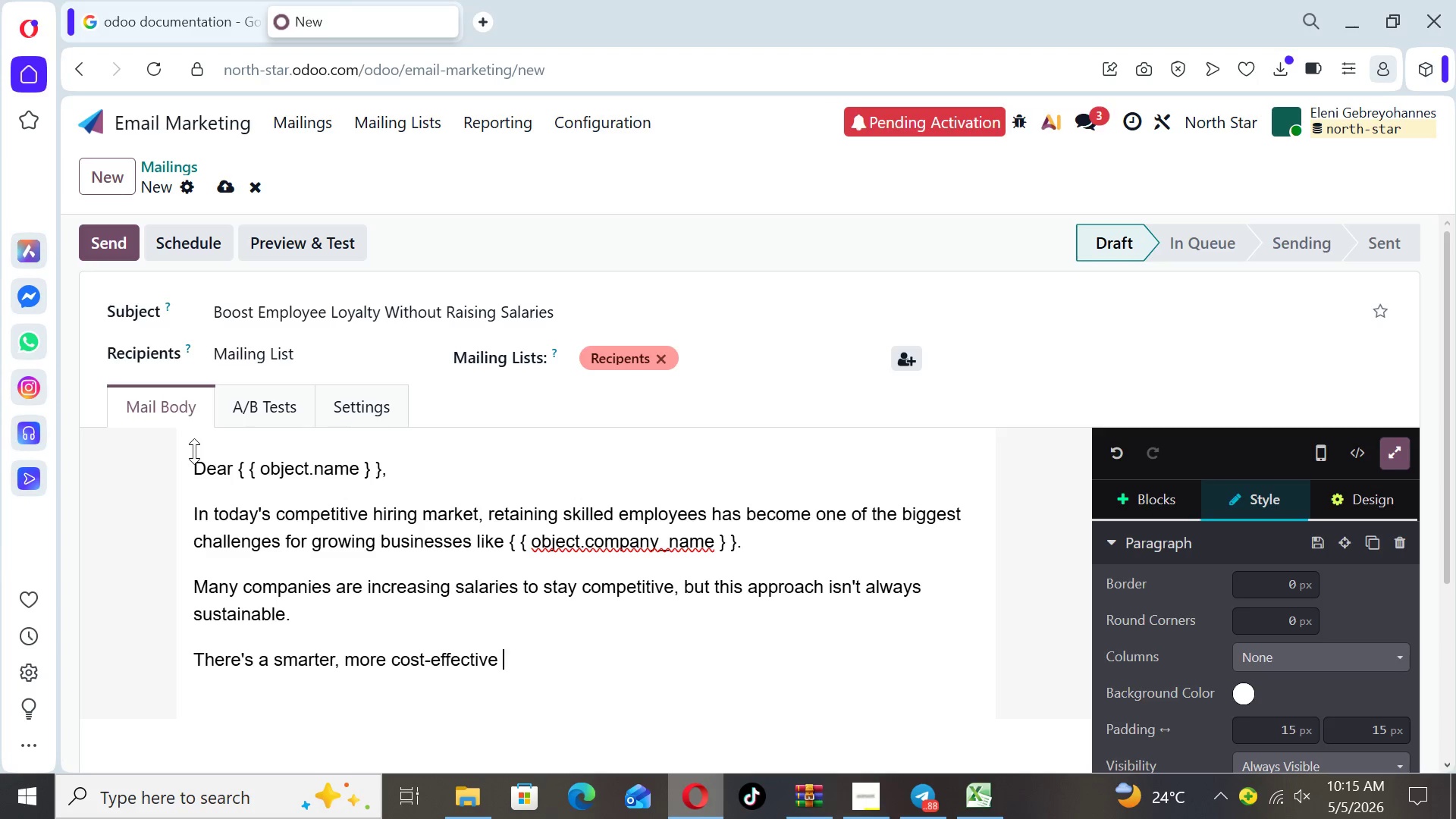 
type(solution.)
 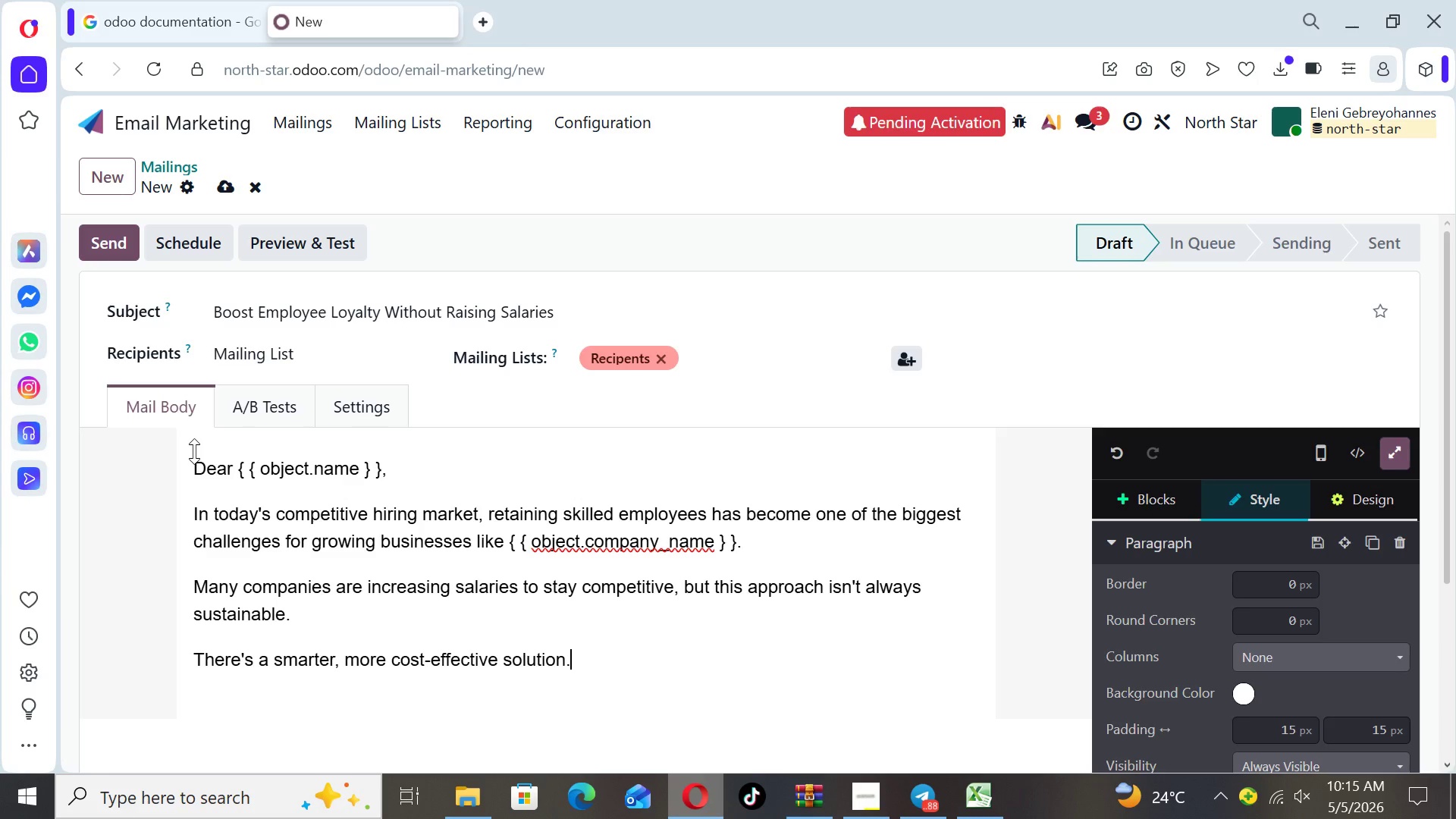 
key(Enter)
 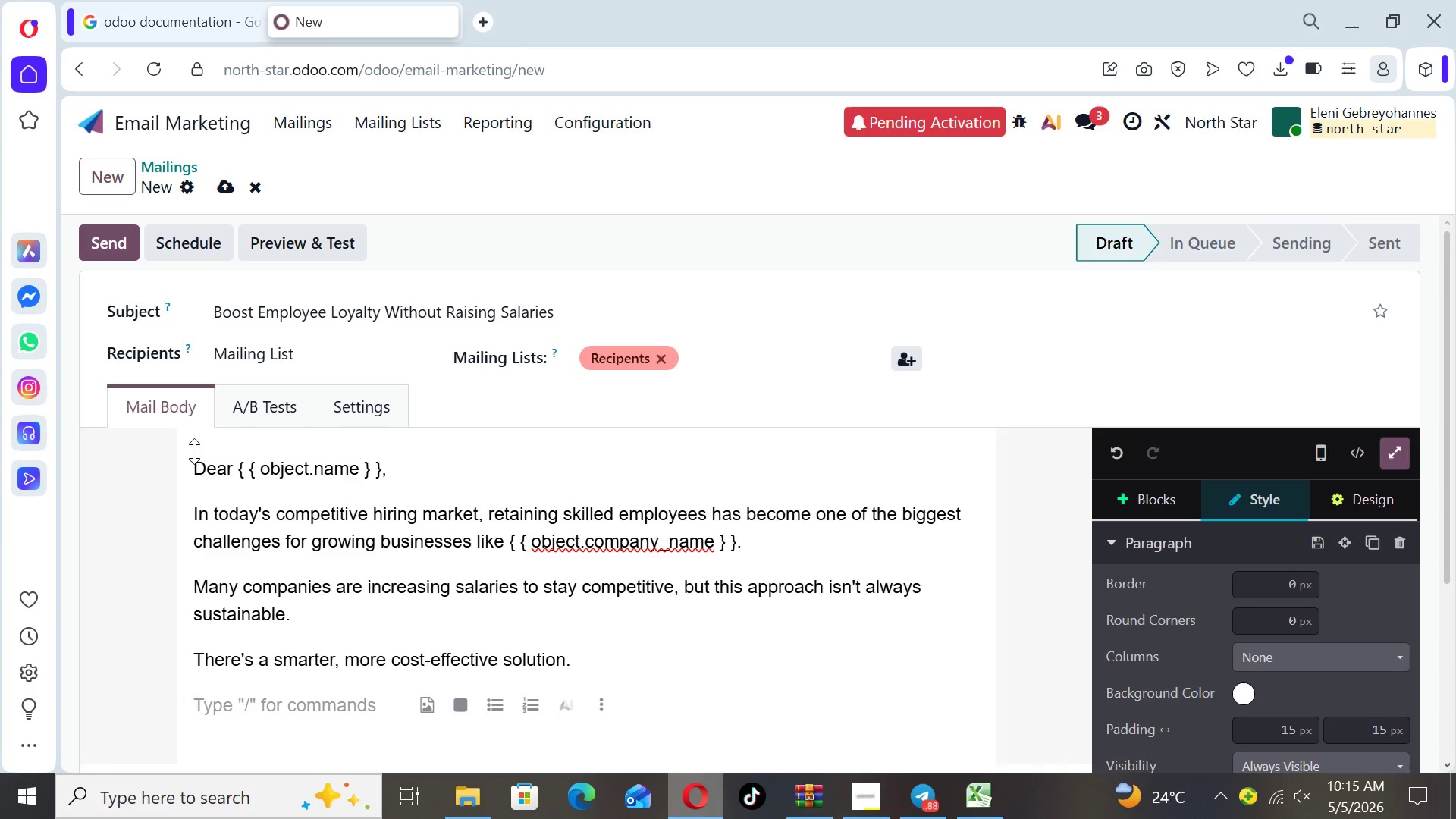 
type(Group life insurance has quickly)
 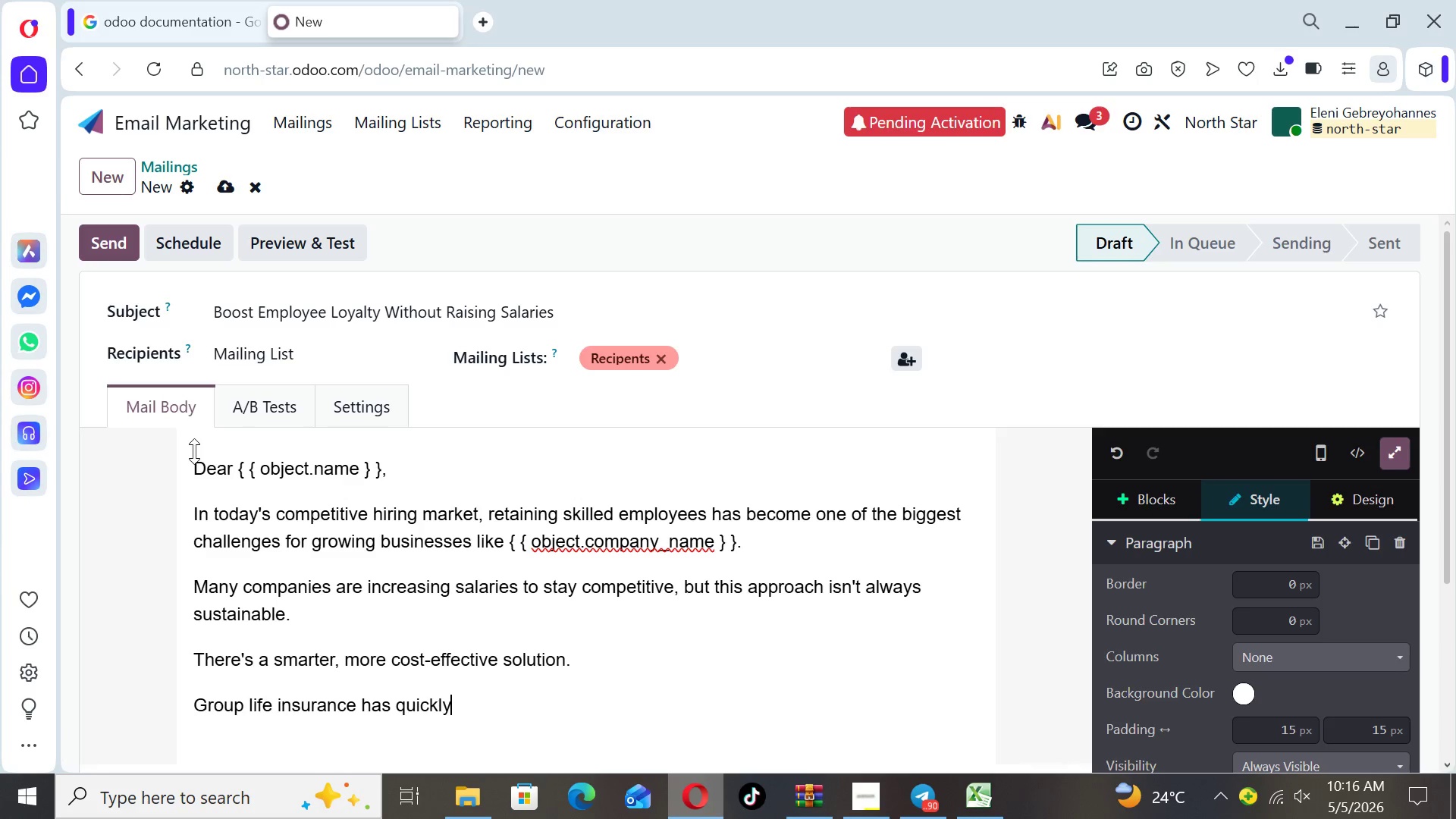 
wait(8.3)
 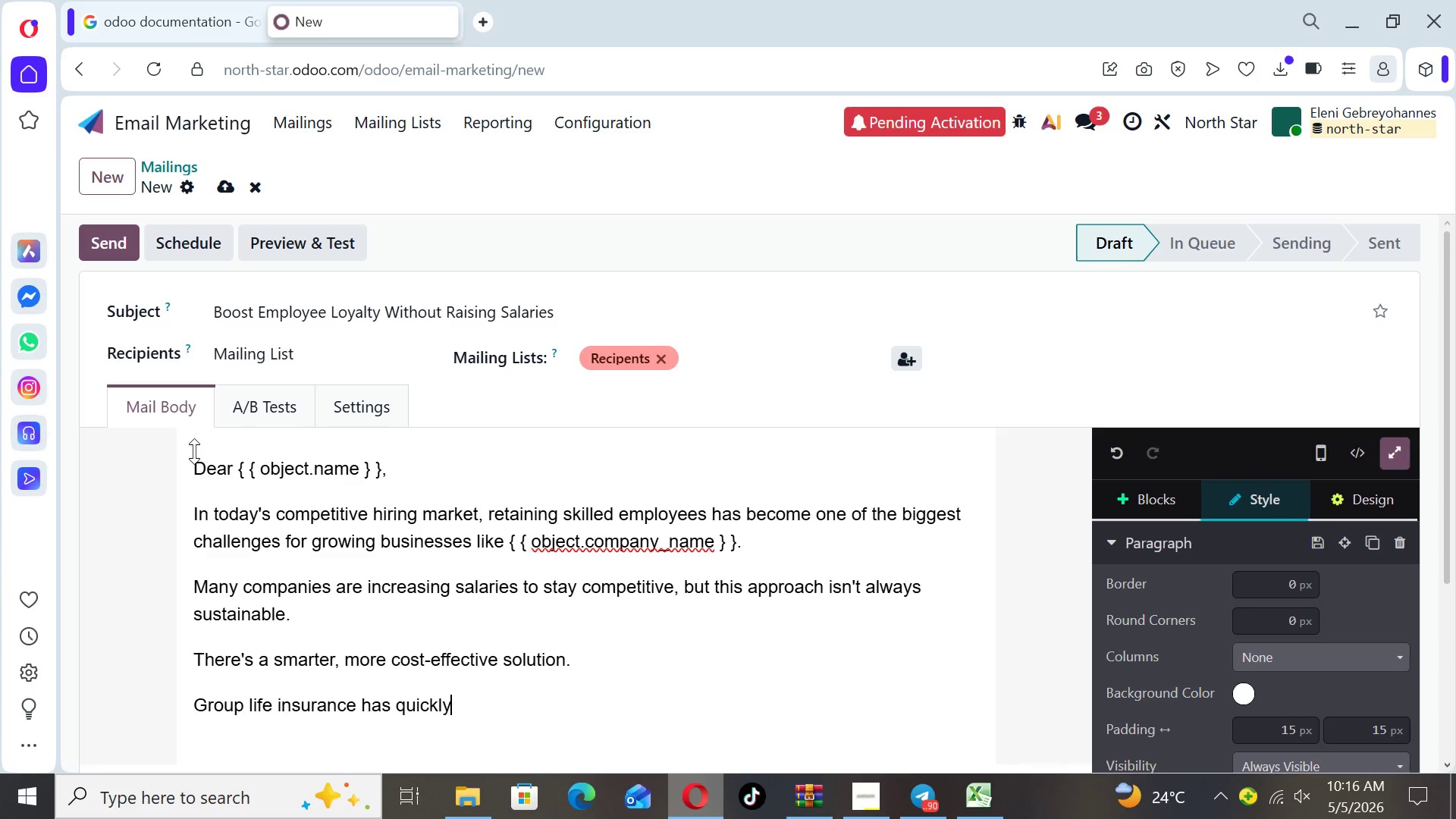 
type( become one of the most)
 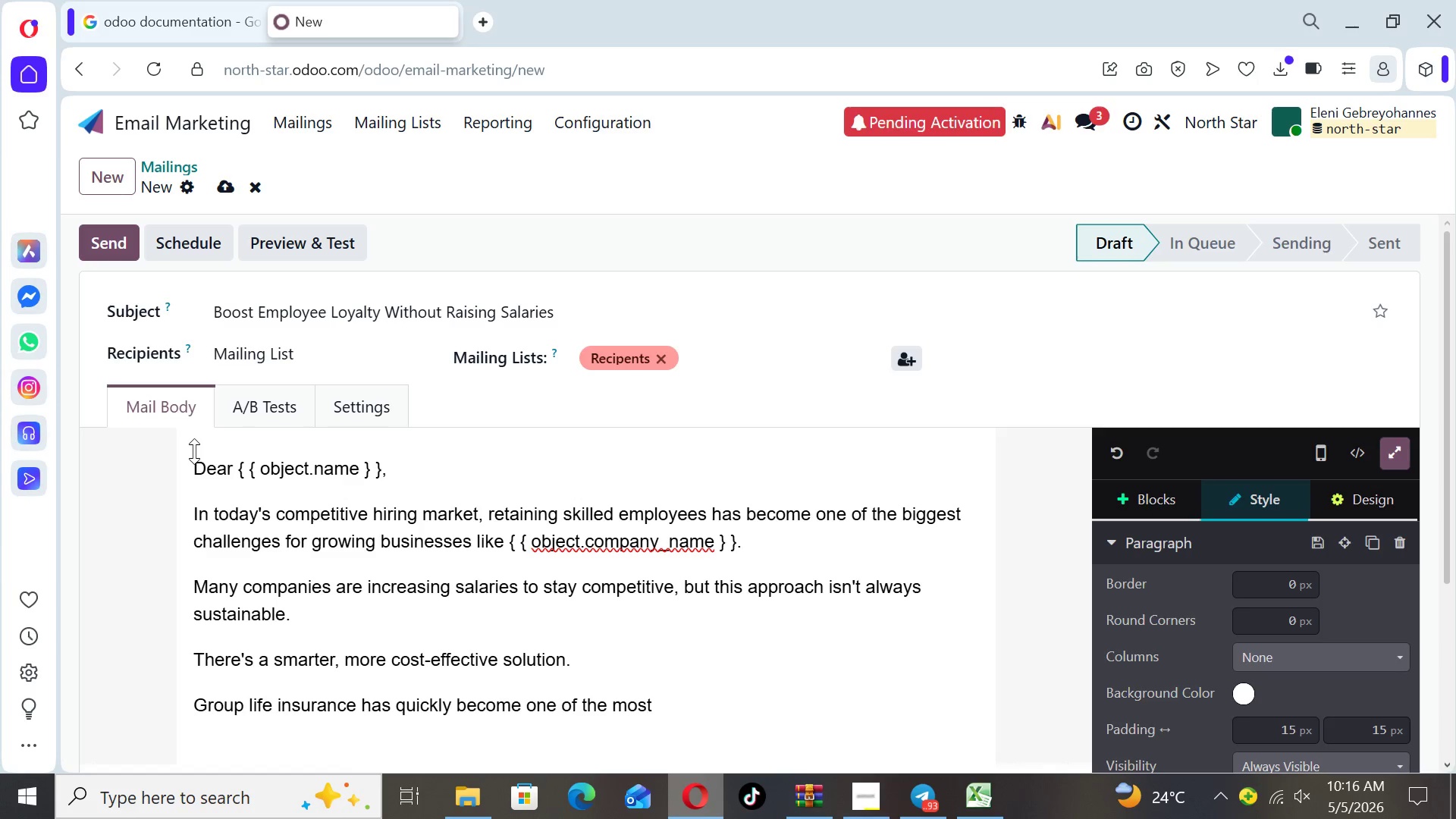 
wait(7.98)
 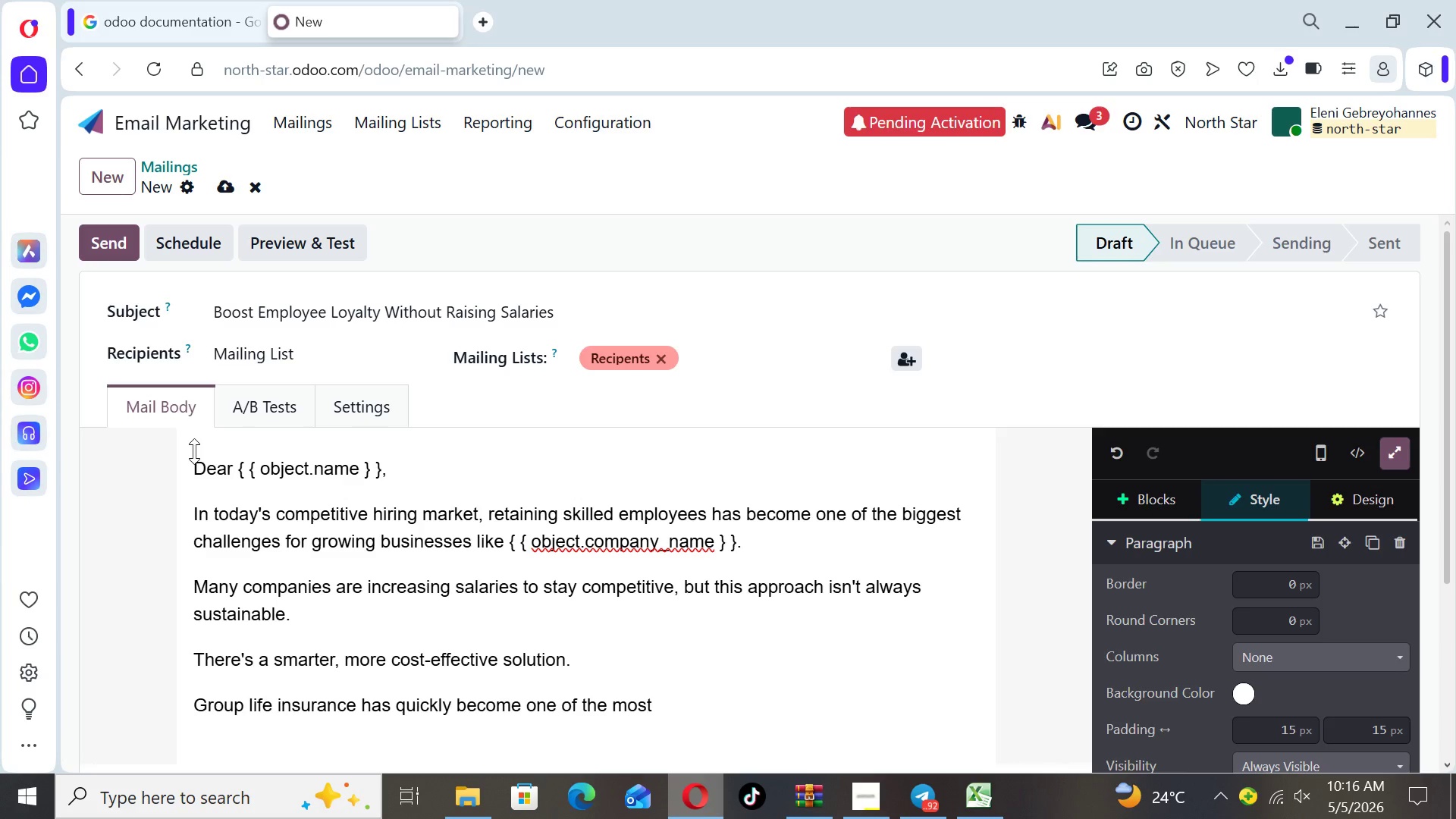 
type( val)
 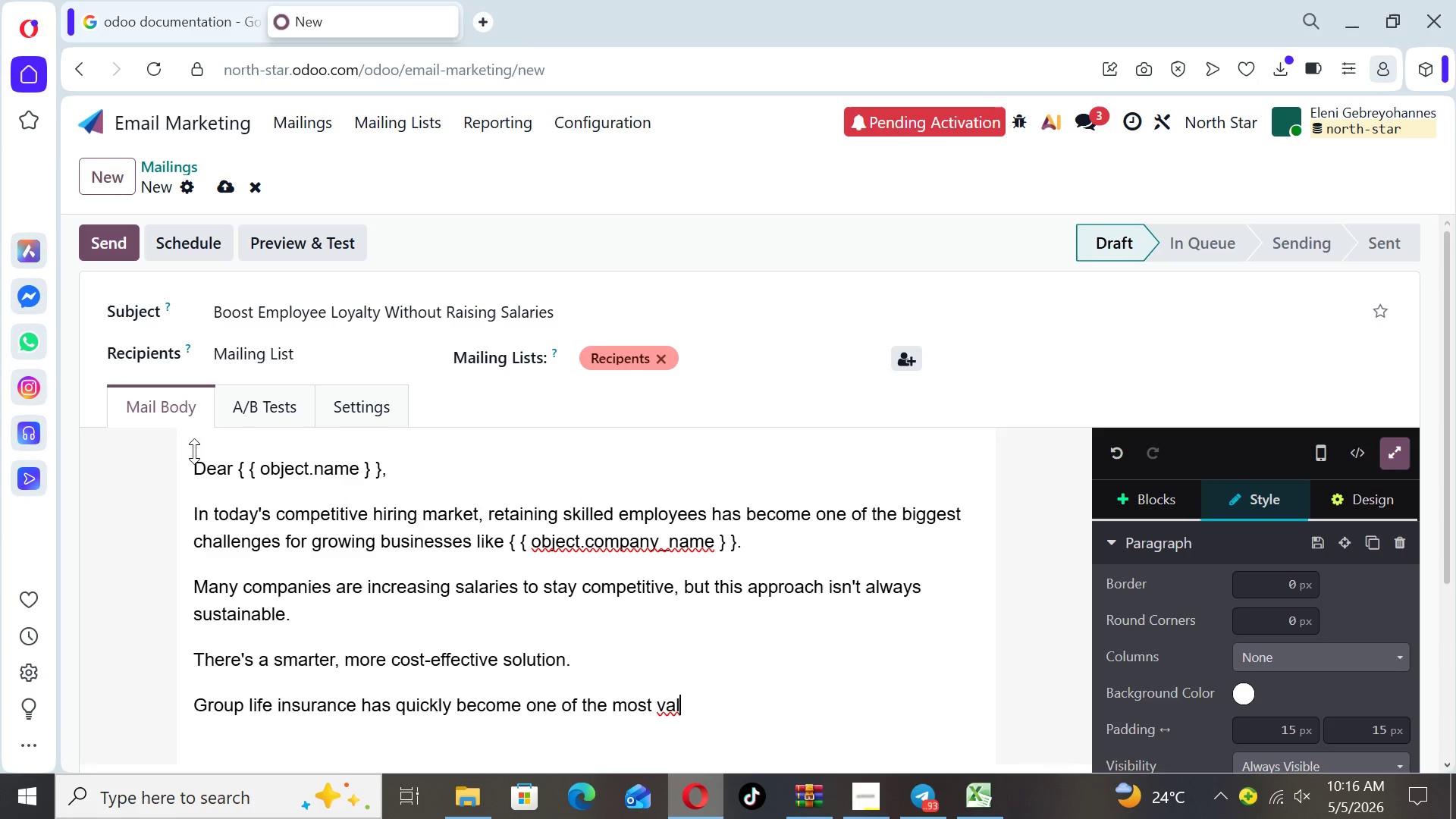 
type(ued benefits mo)
key(Backspace)
key(Backspace)
type(among)
 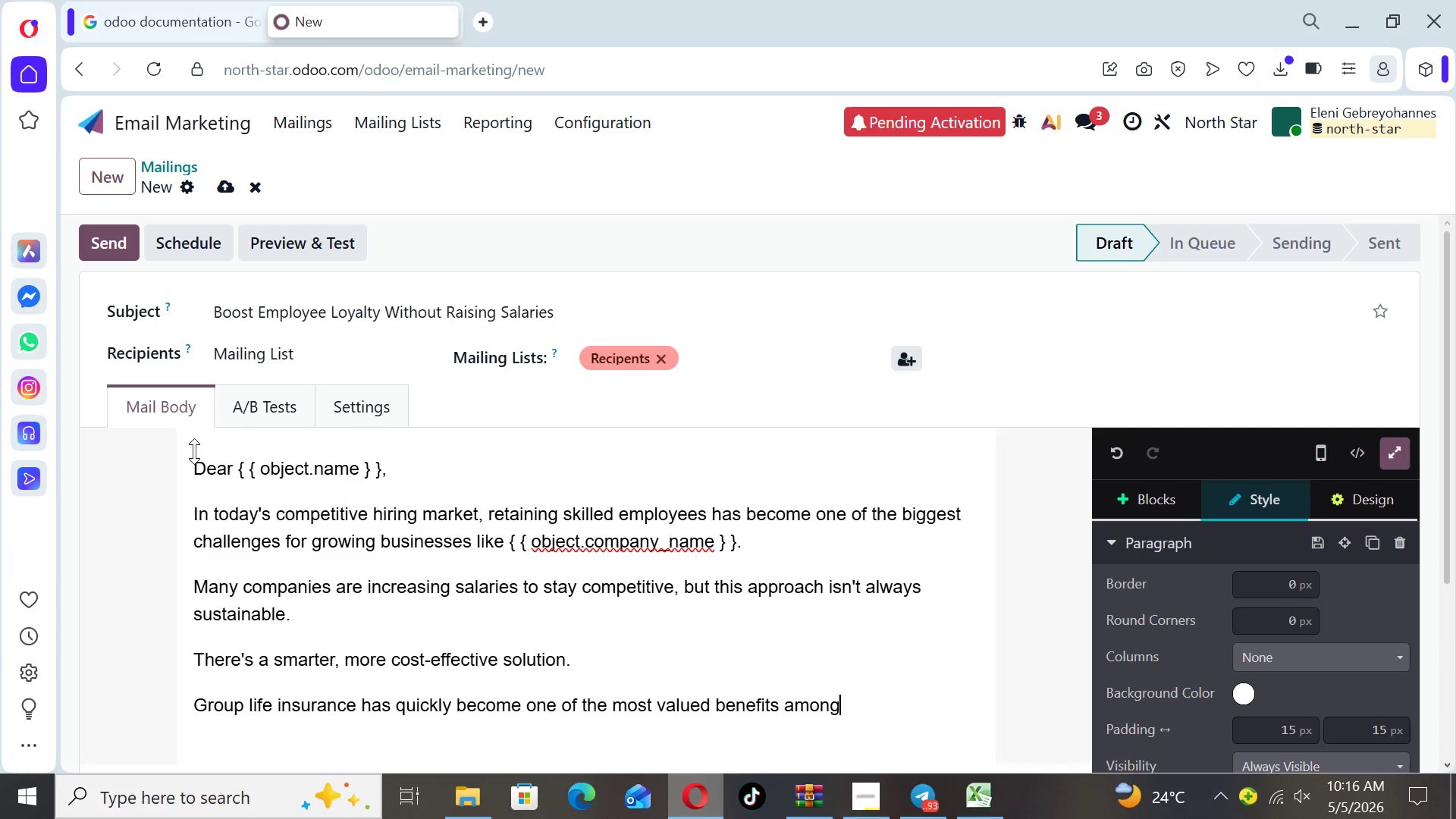 
wait(20.86)
 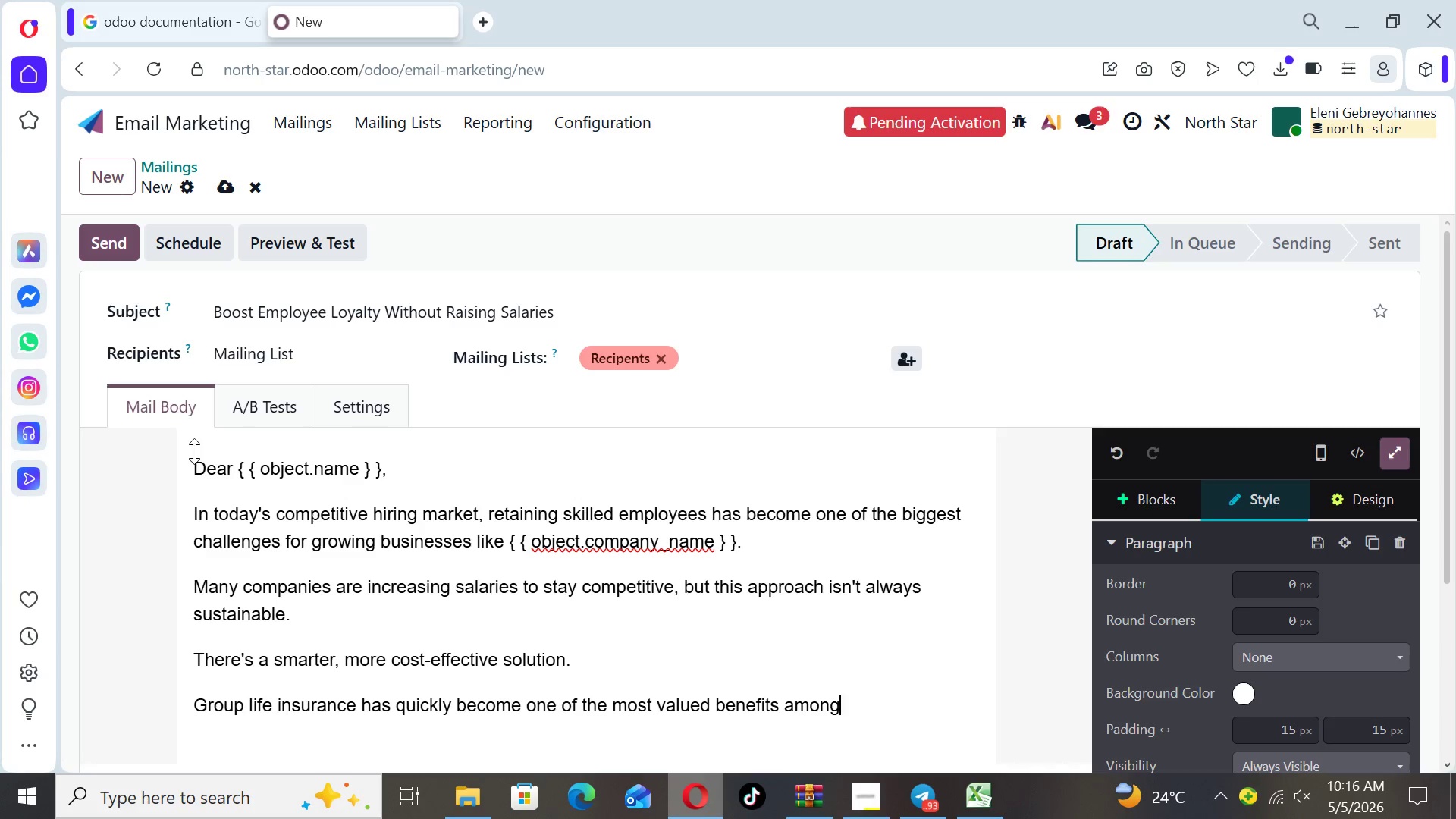 
type( employe)
 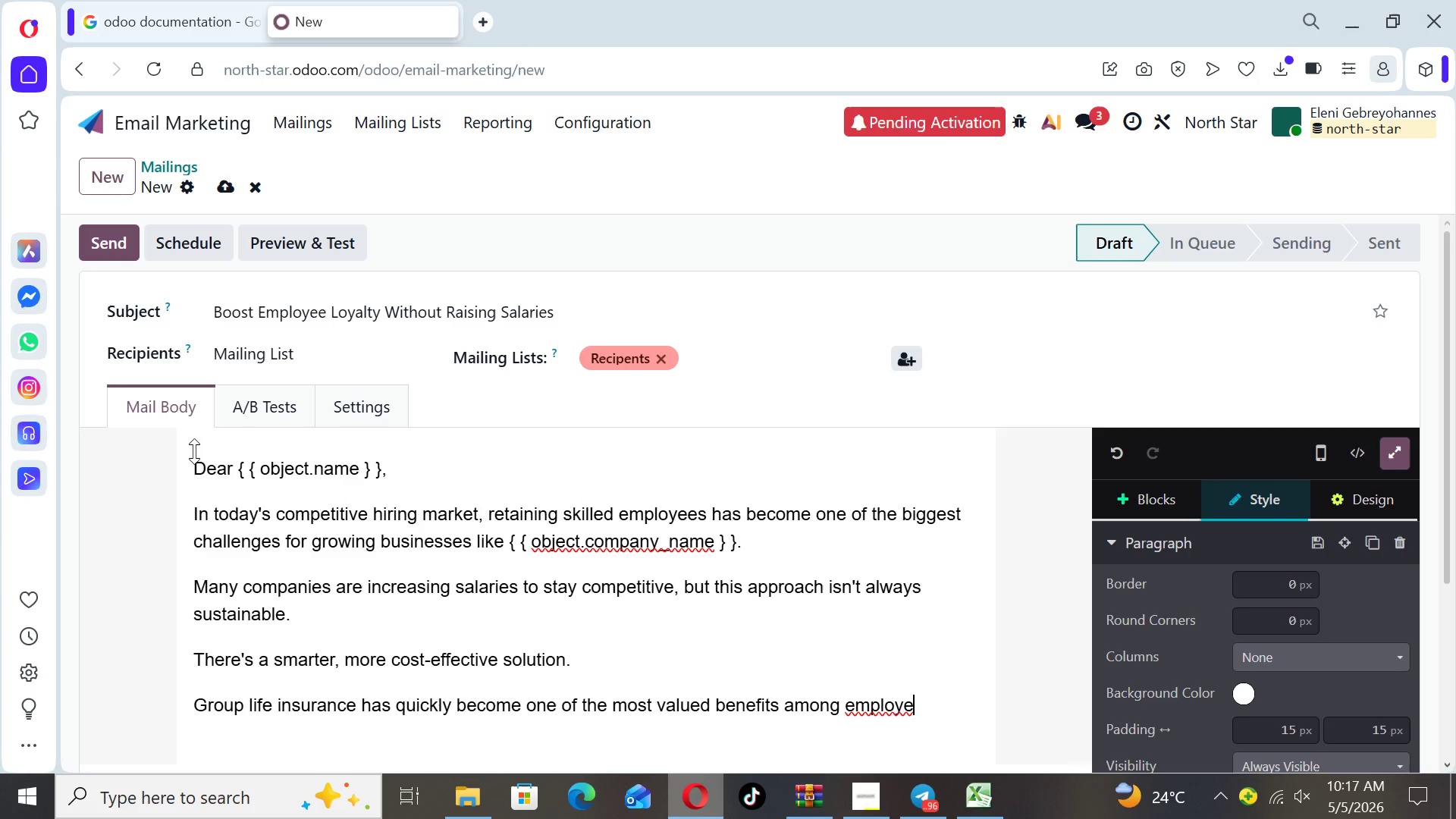 
wait(8.16)
 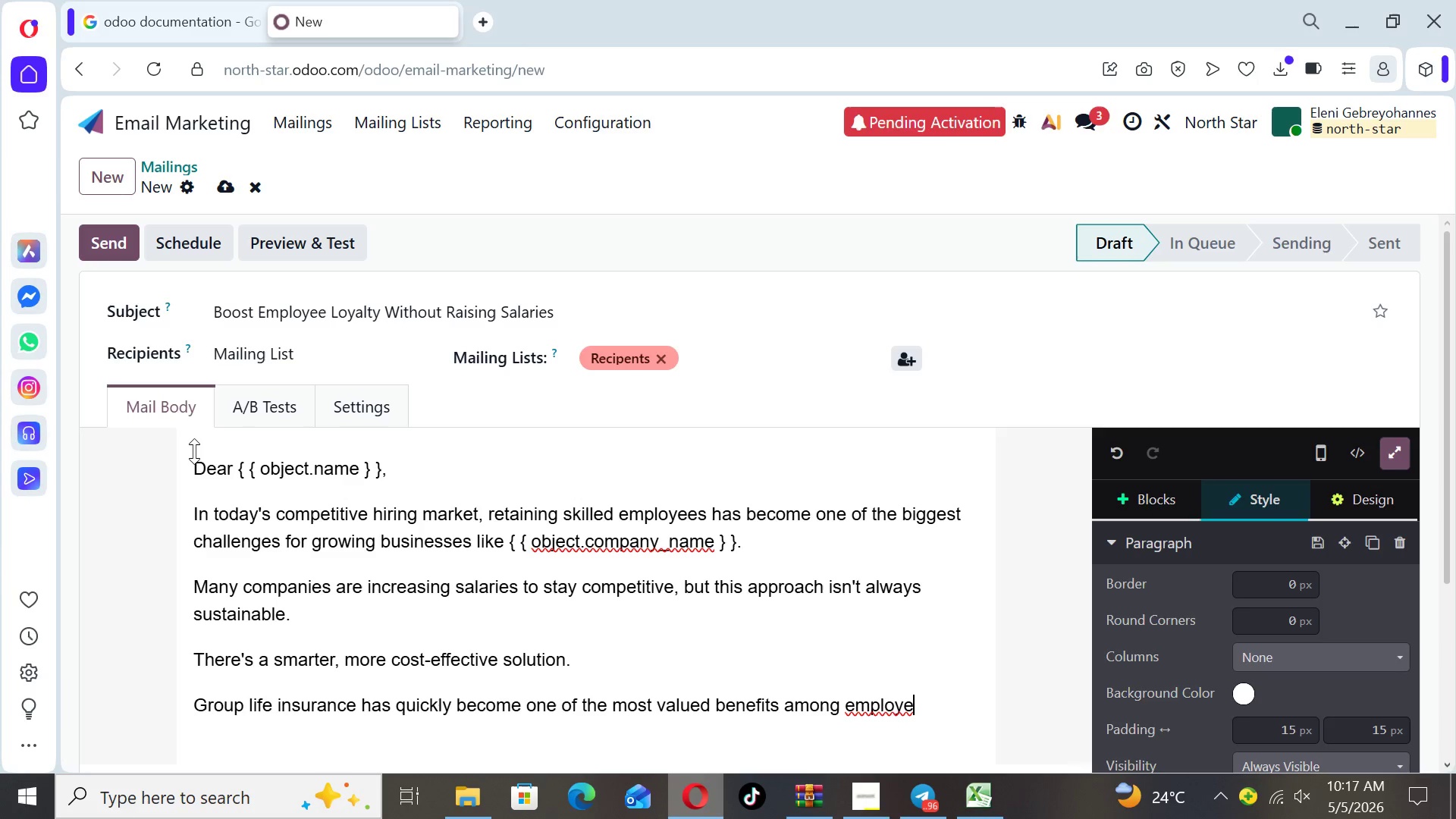 
type(es)
 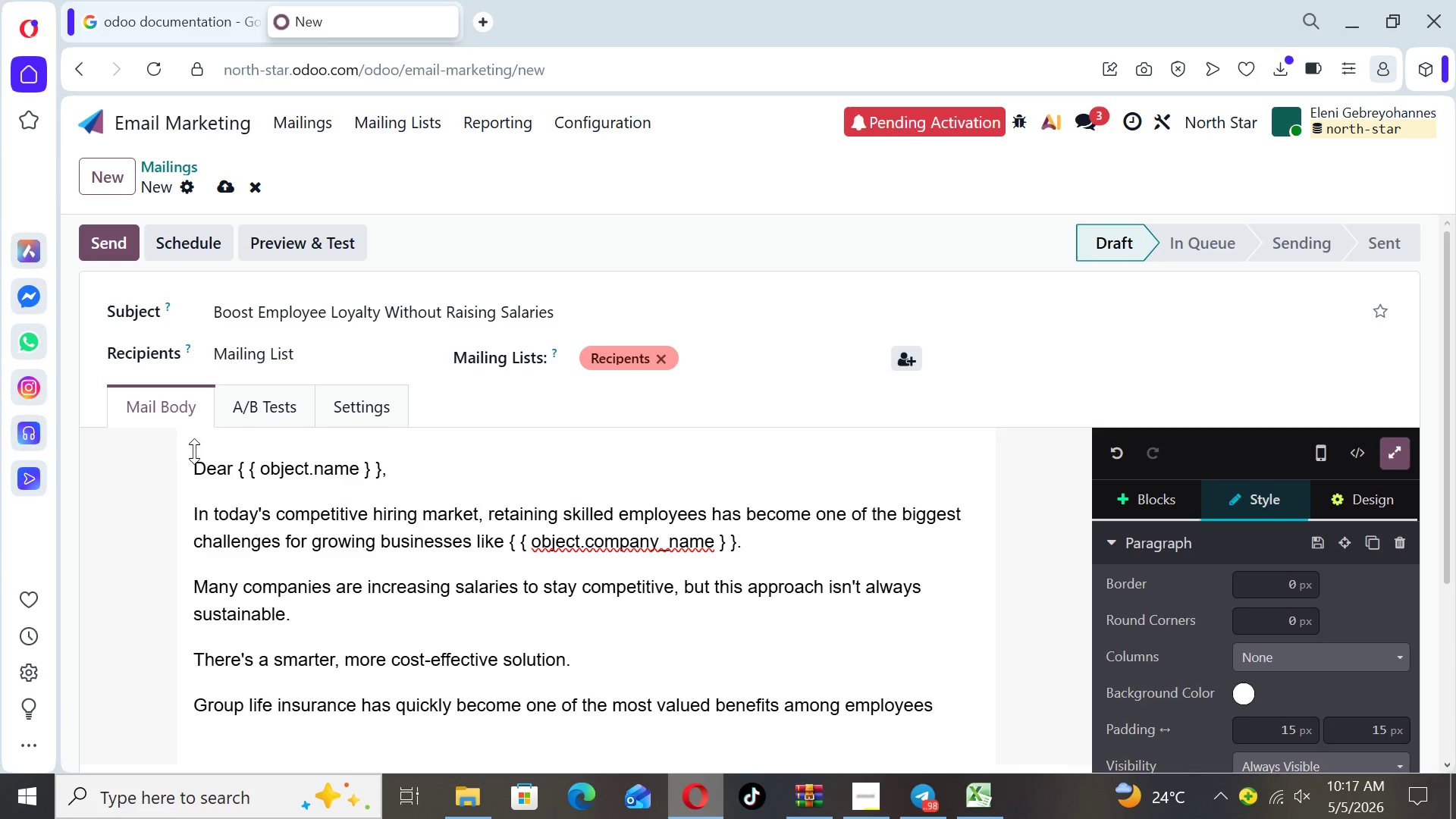 
wait(6.39)
 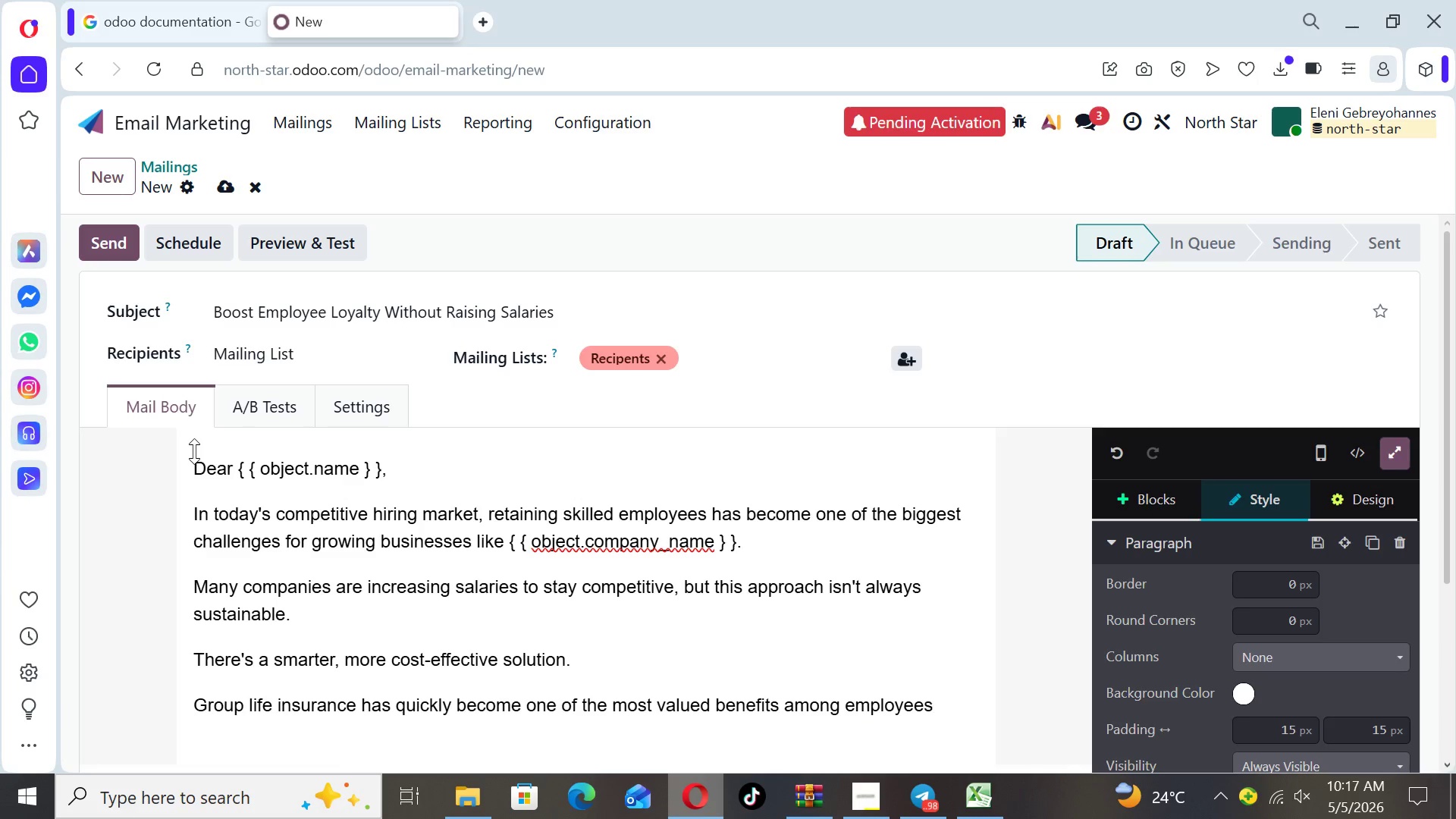 
type(, offering financial)
 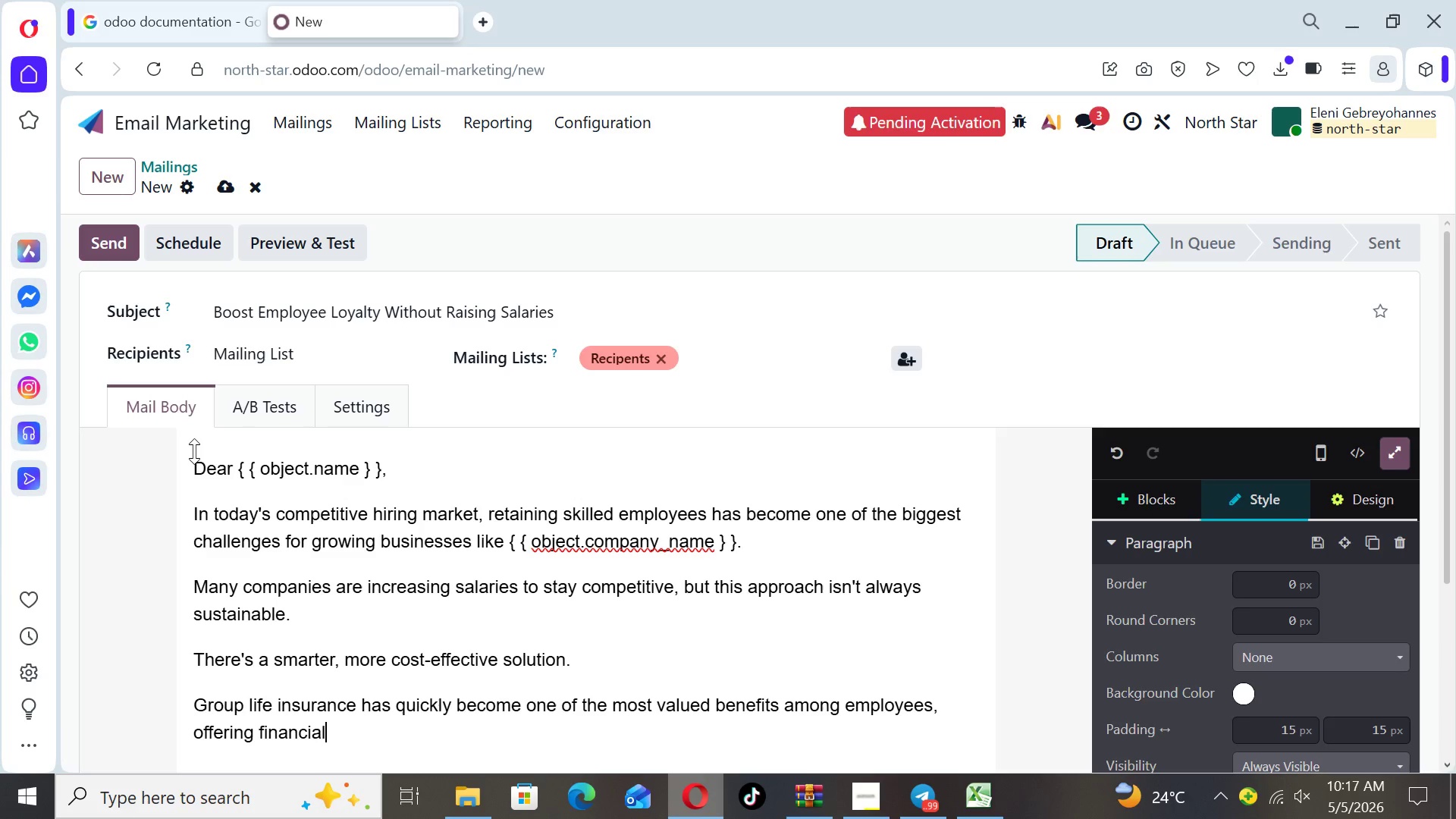 
wait(7.06)
 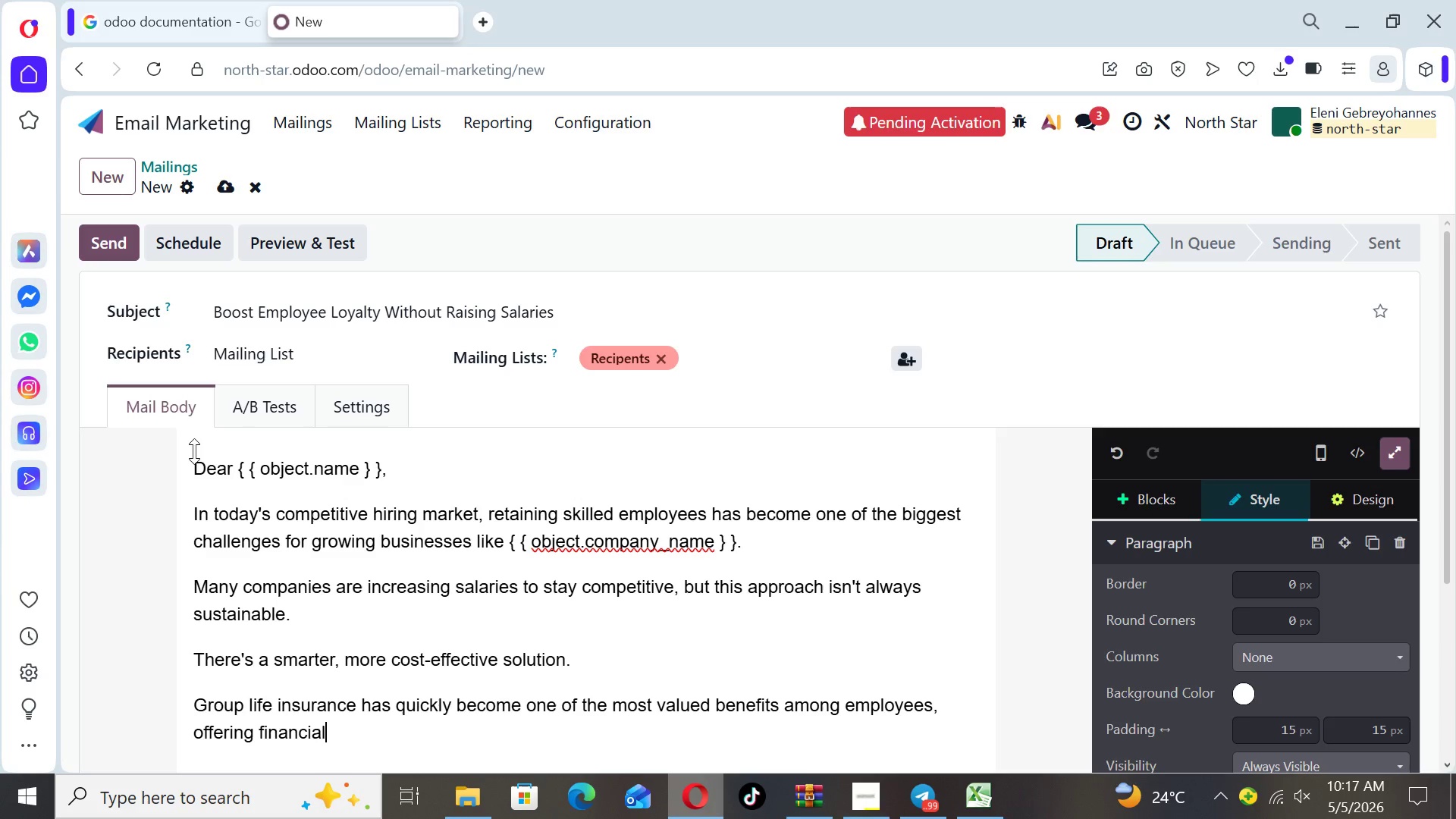 
type( security to their)
 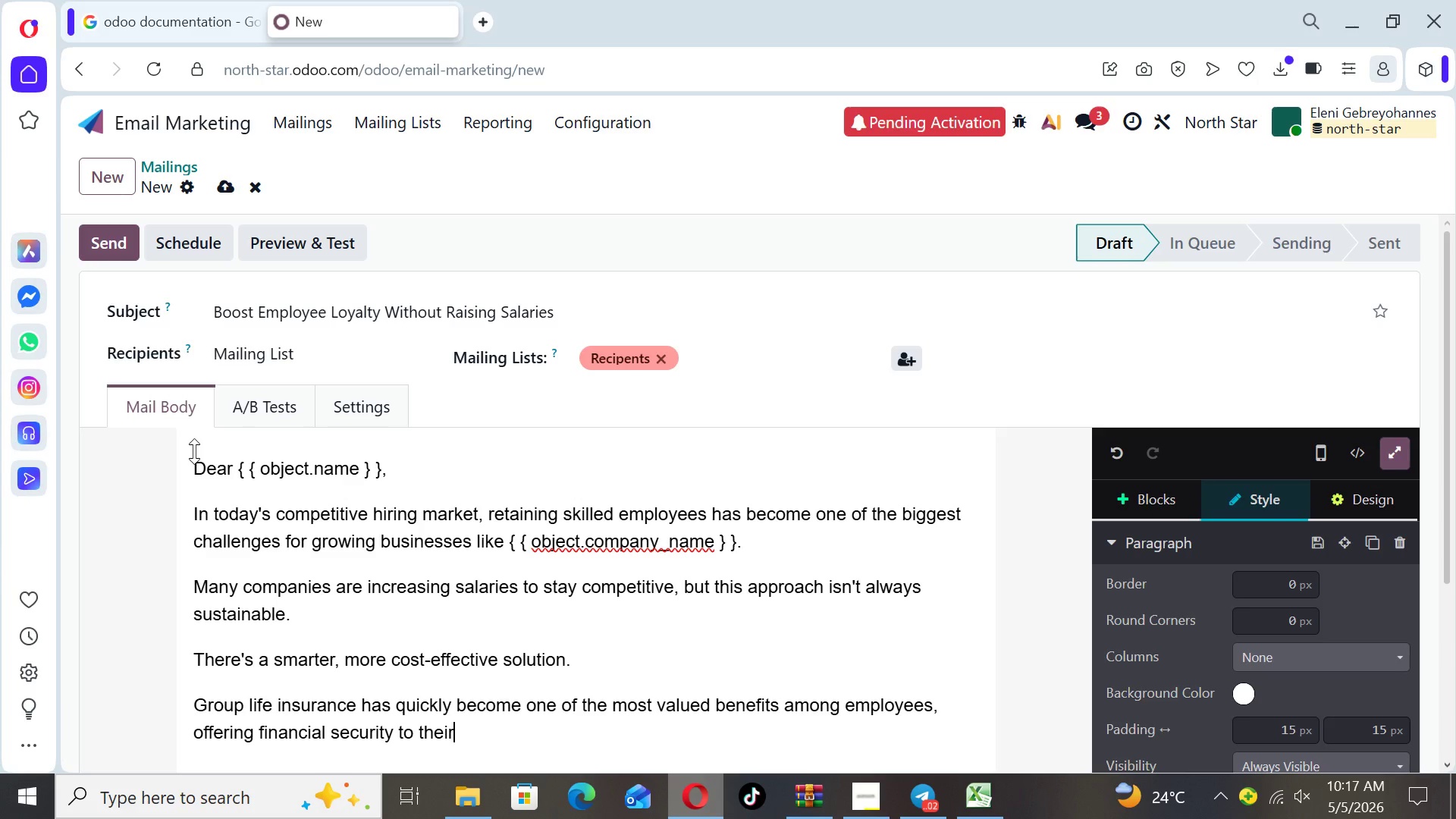 
type( families while)
 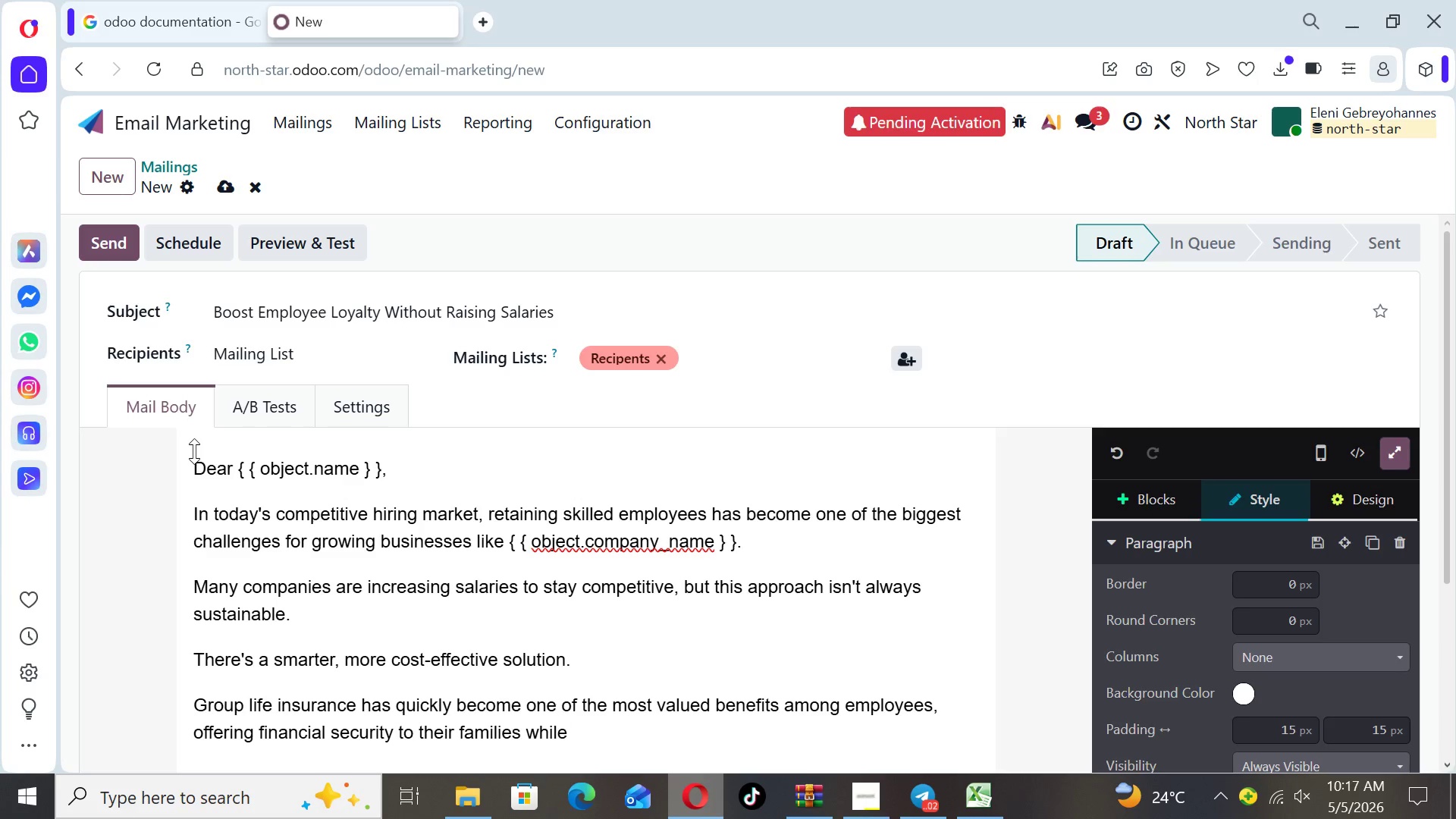 
type( strength)
 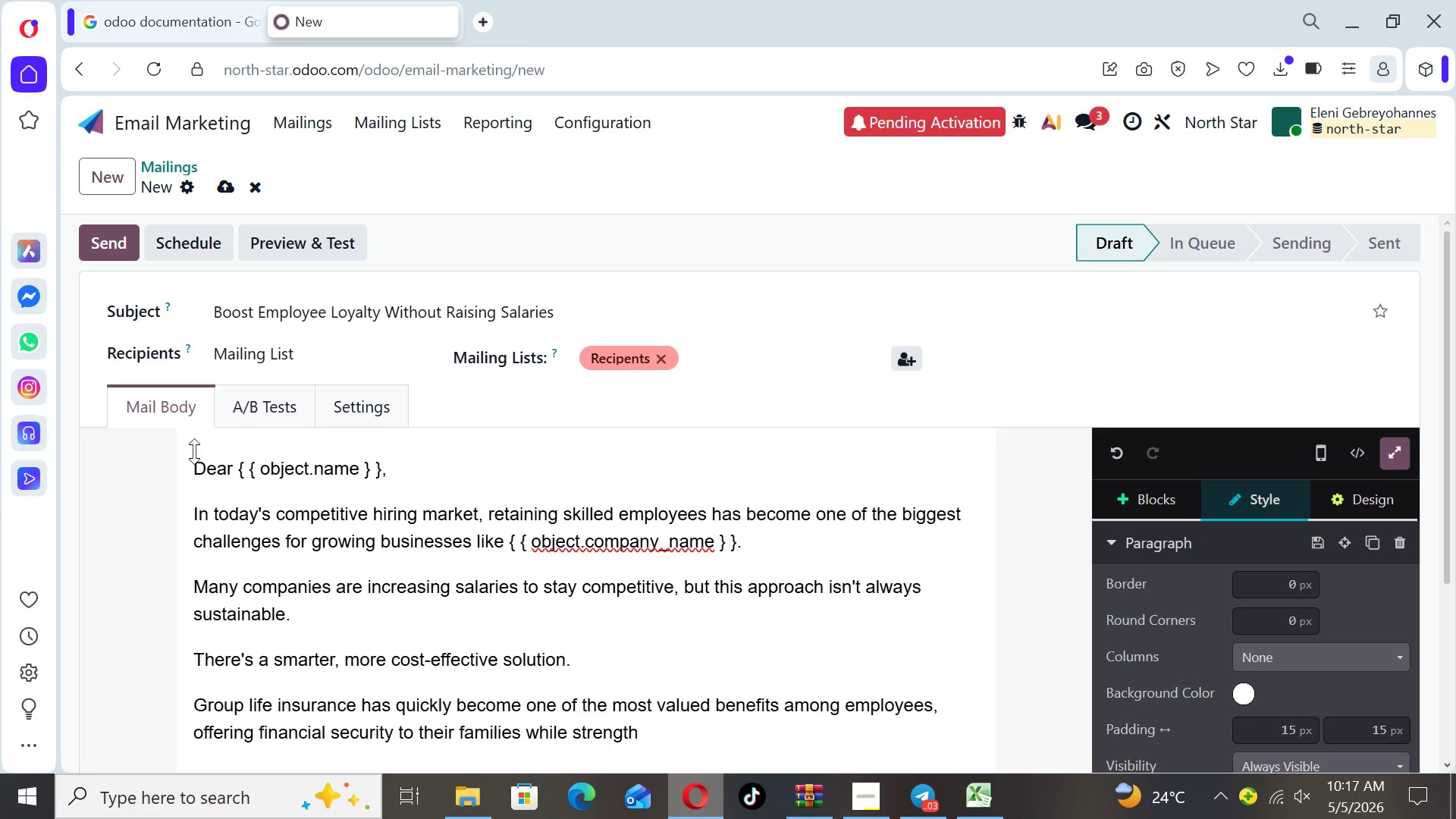 
type(ening)
 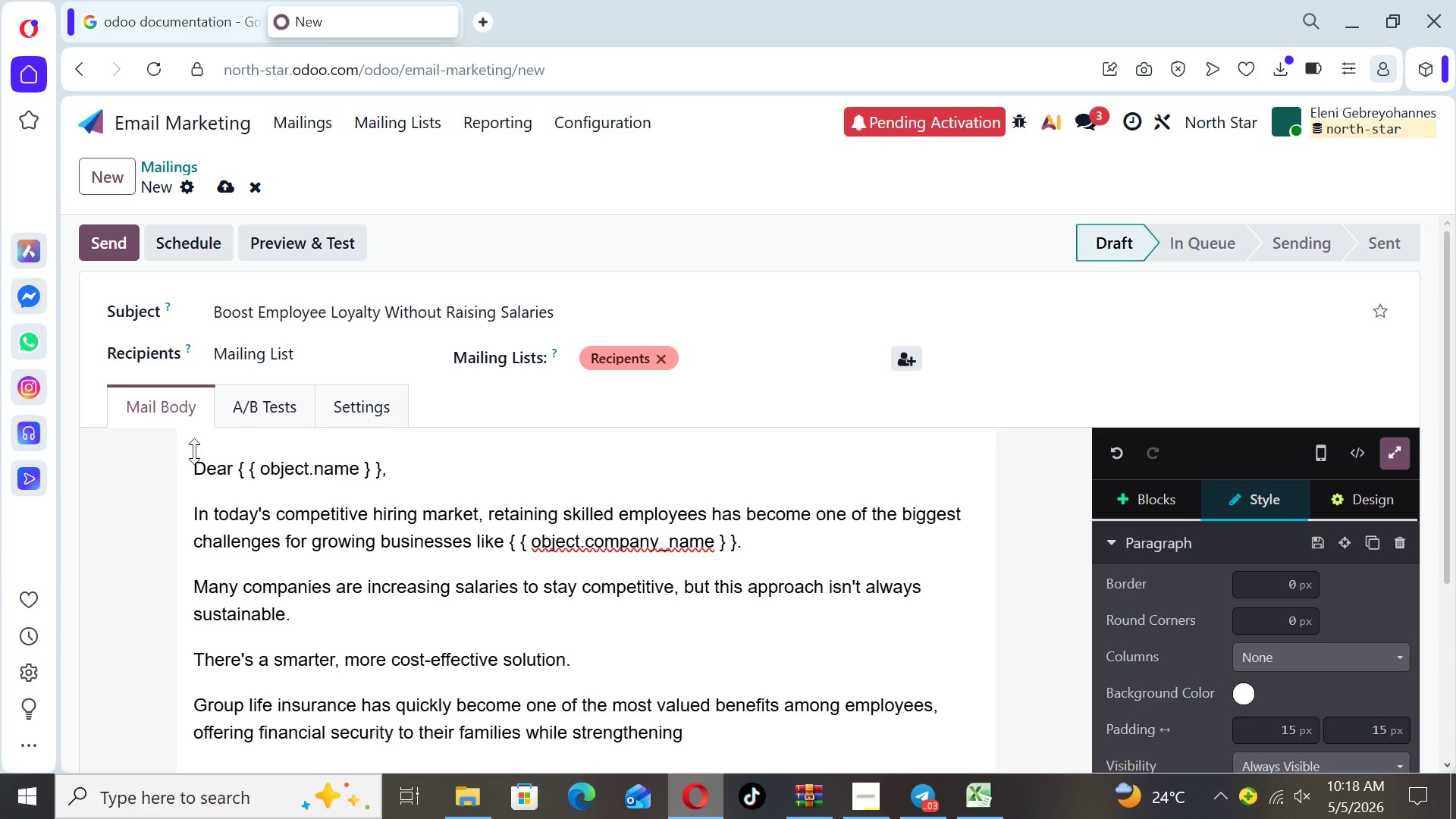 
wait(7.94)
 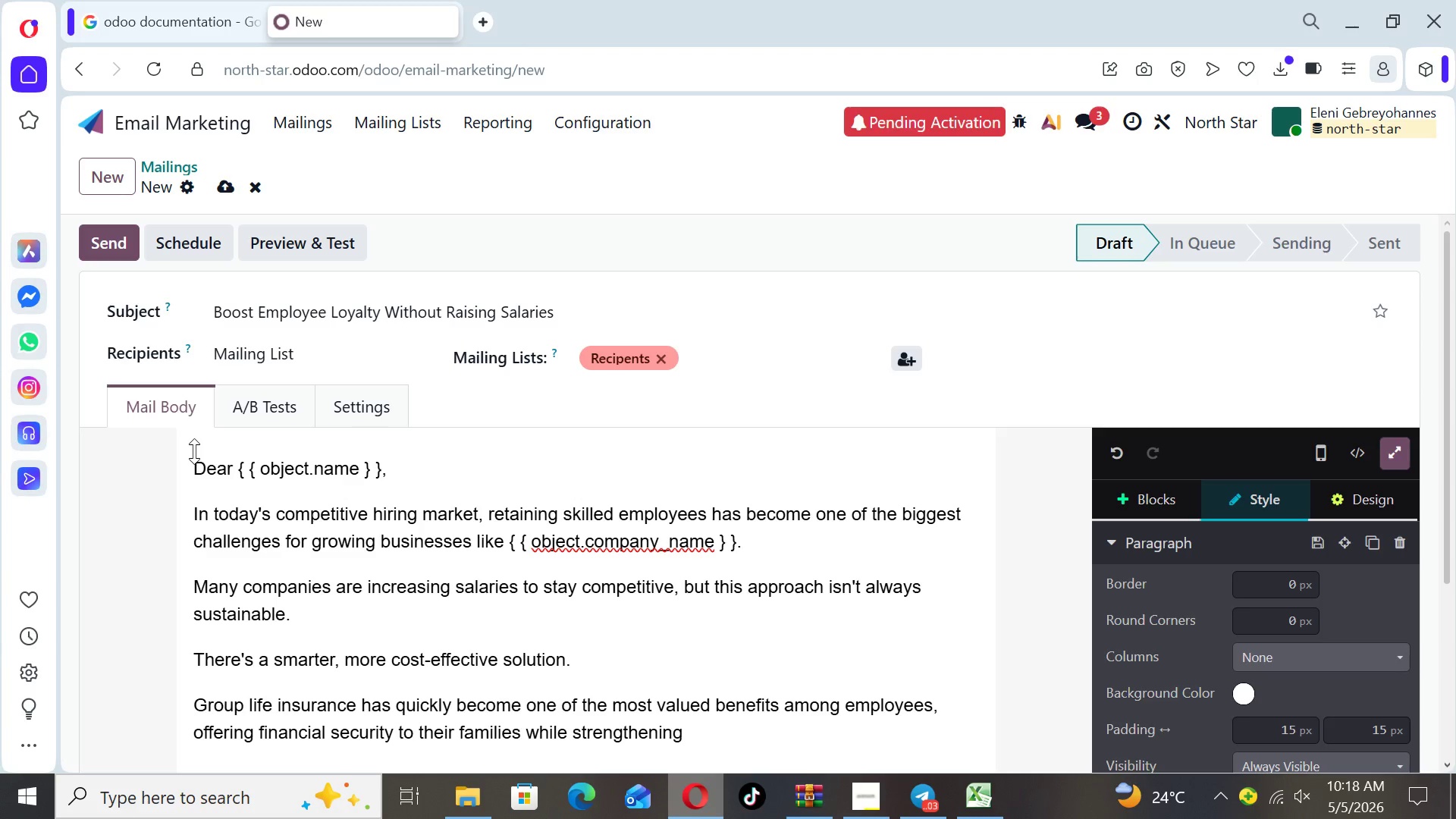 
type( theri loyal)
 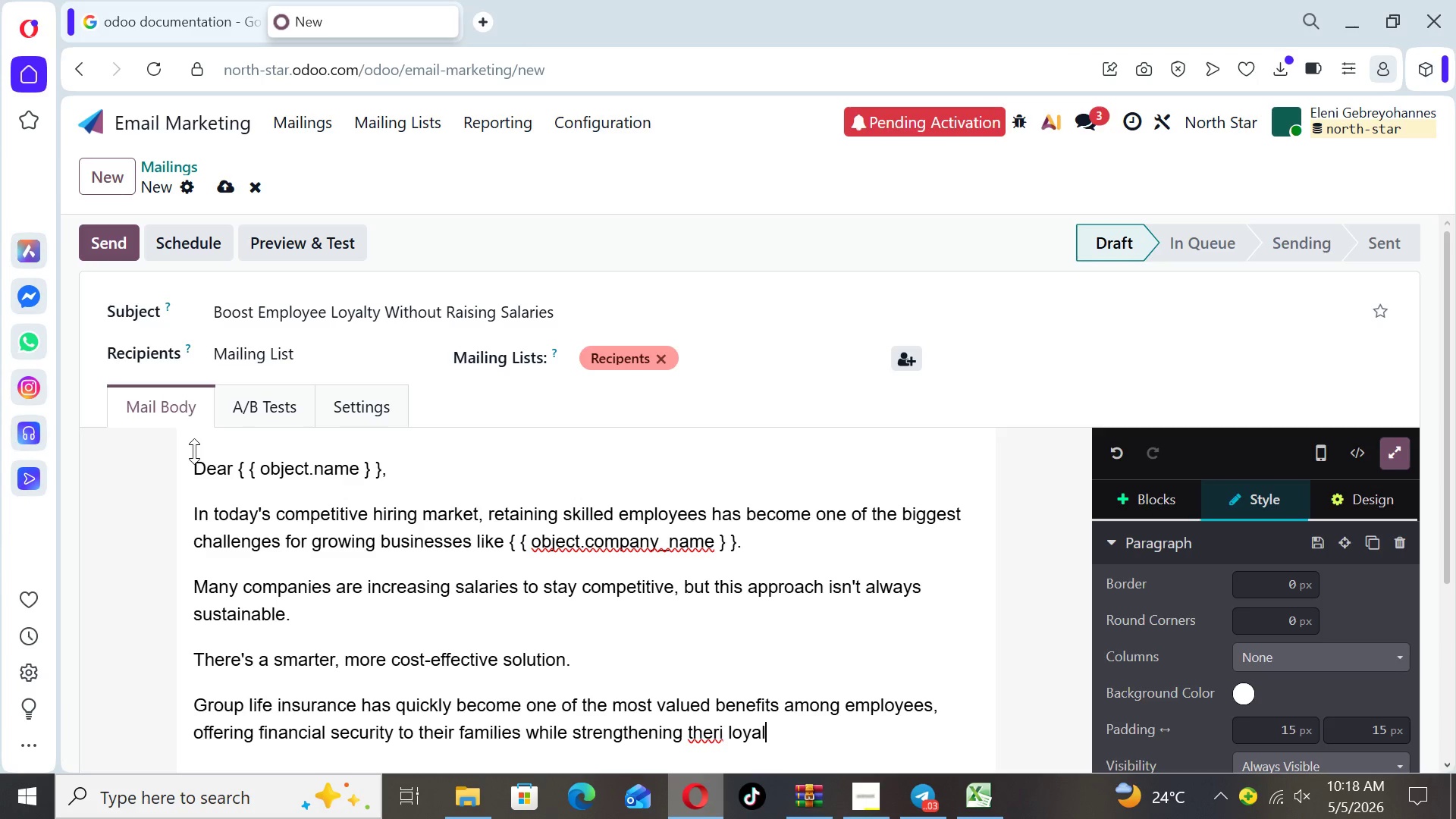 
type(ty)
 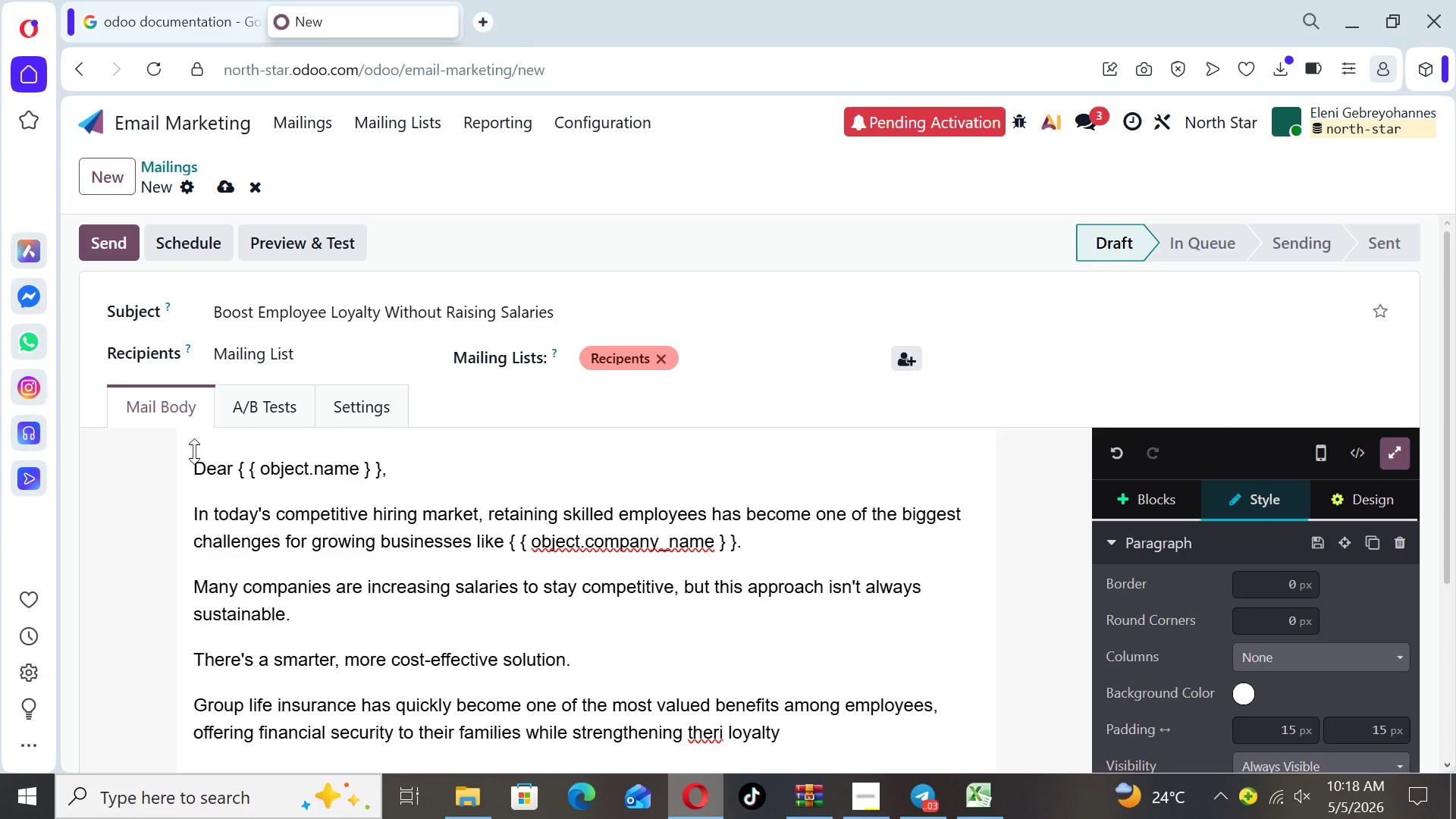 
key(ArrowLeft)
 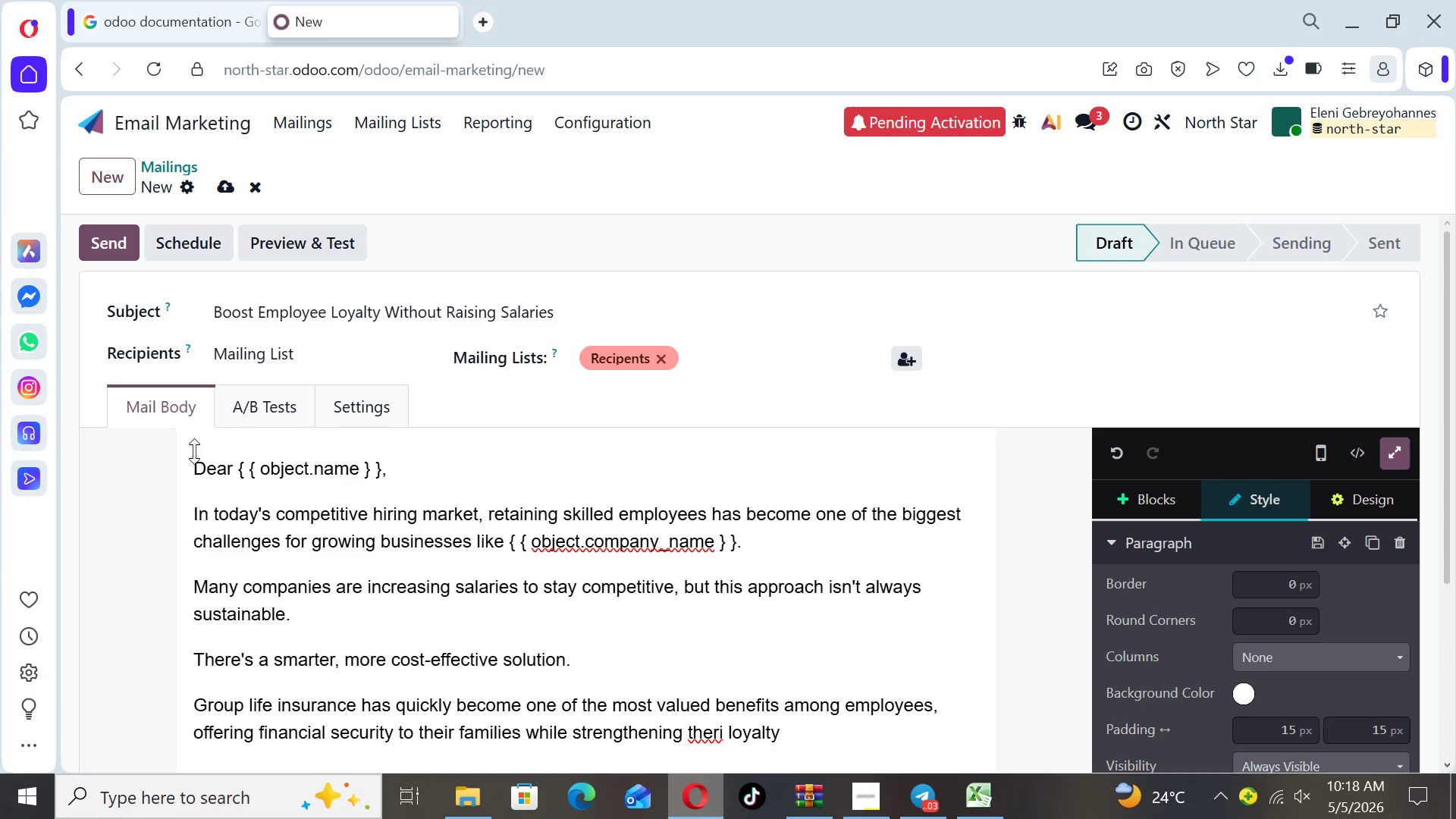 
key(ArrowLeft)
 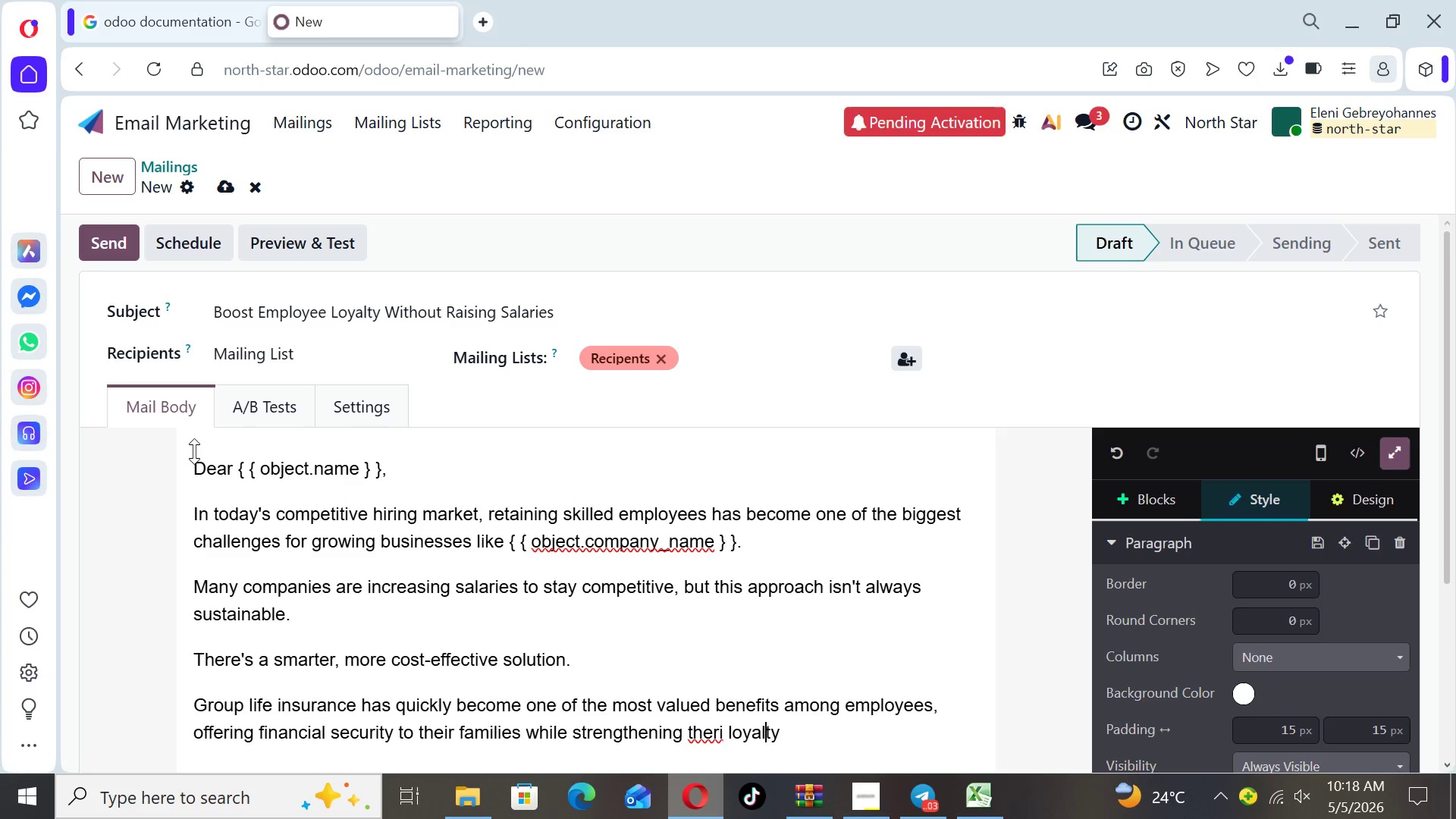 
key(ArrowLeft)
 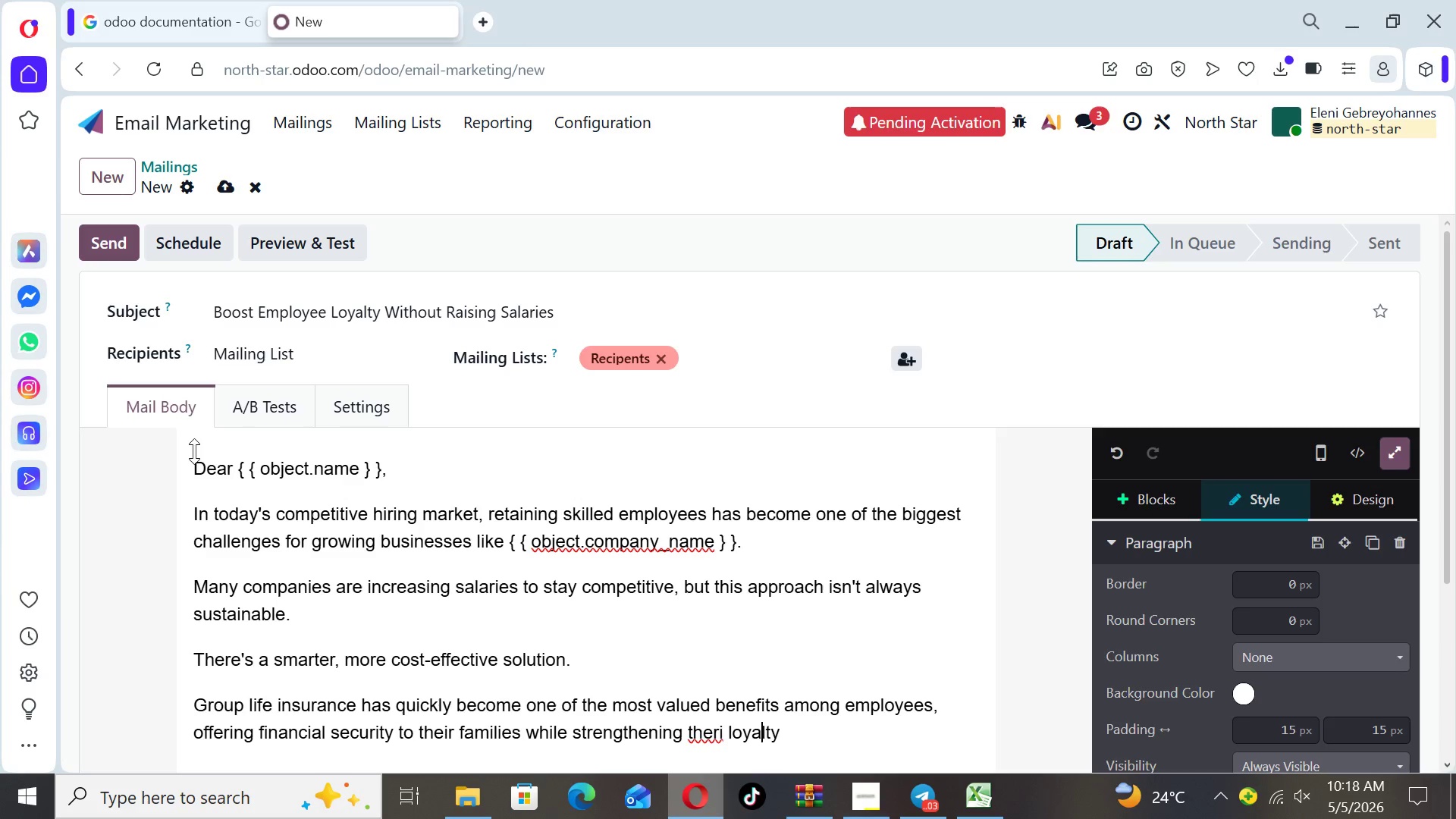 
key(ArrowLeft)
 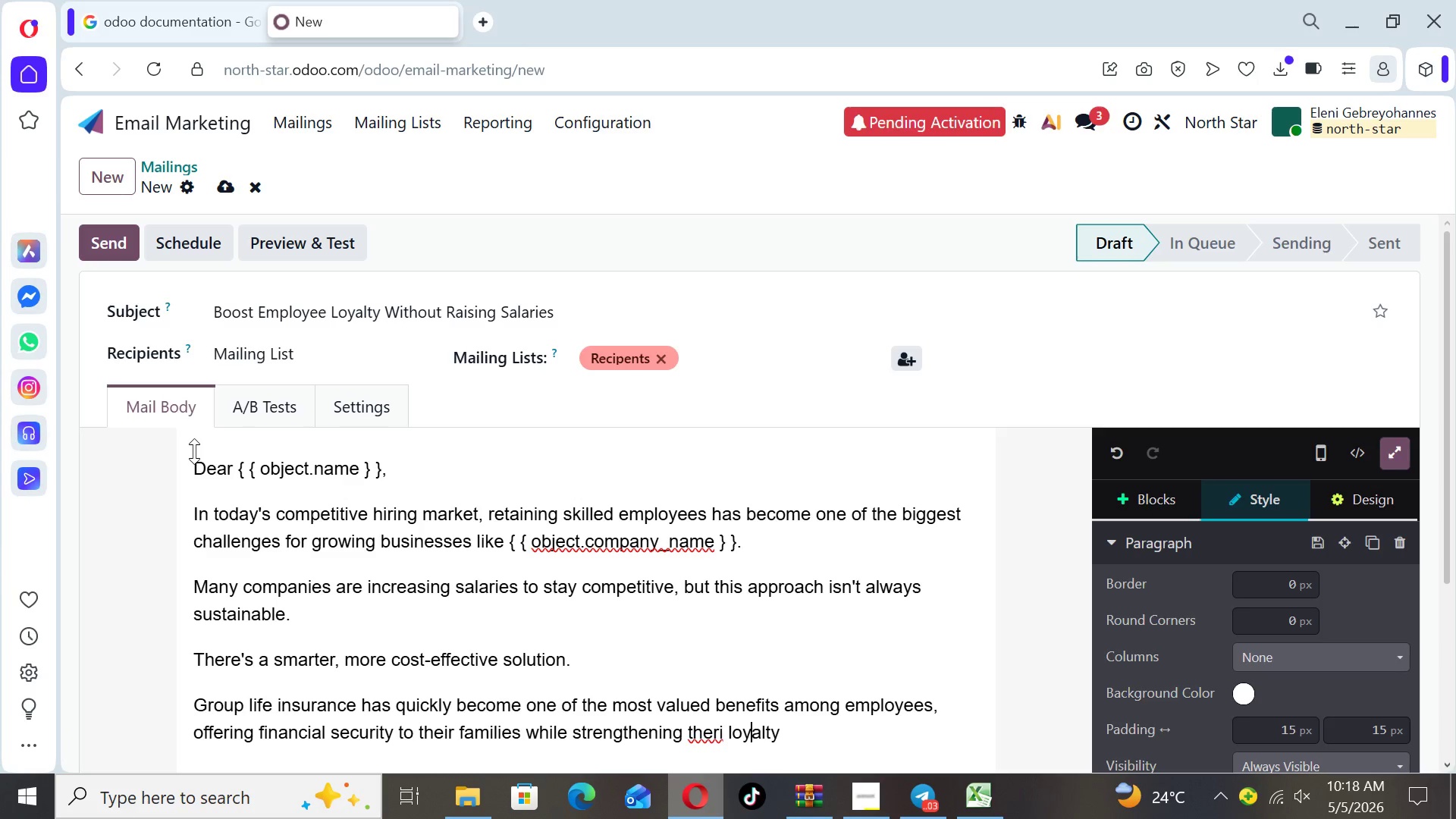 
key(ArrowLeft)
 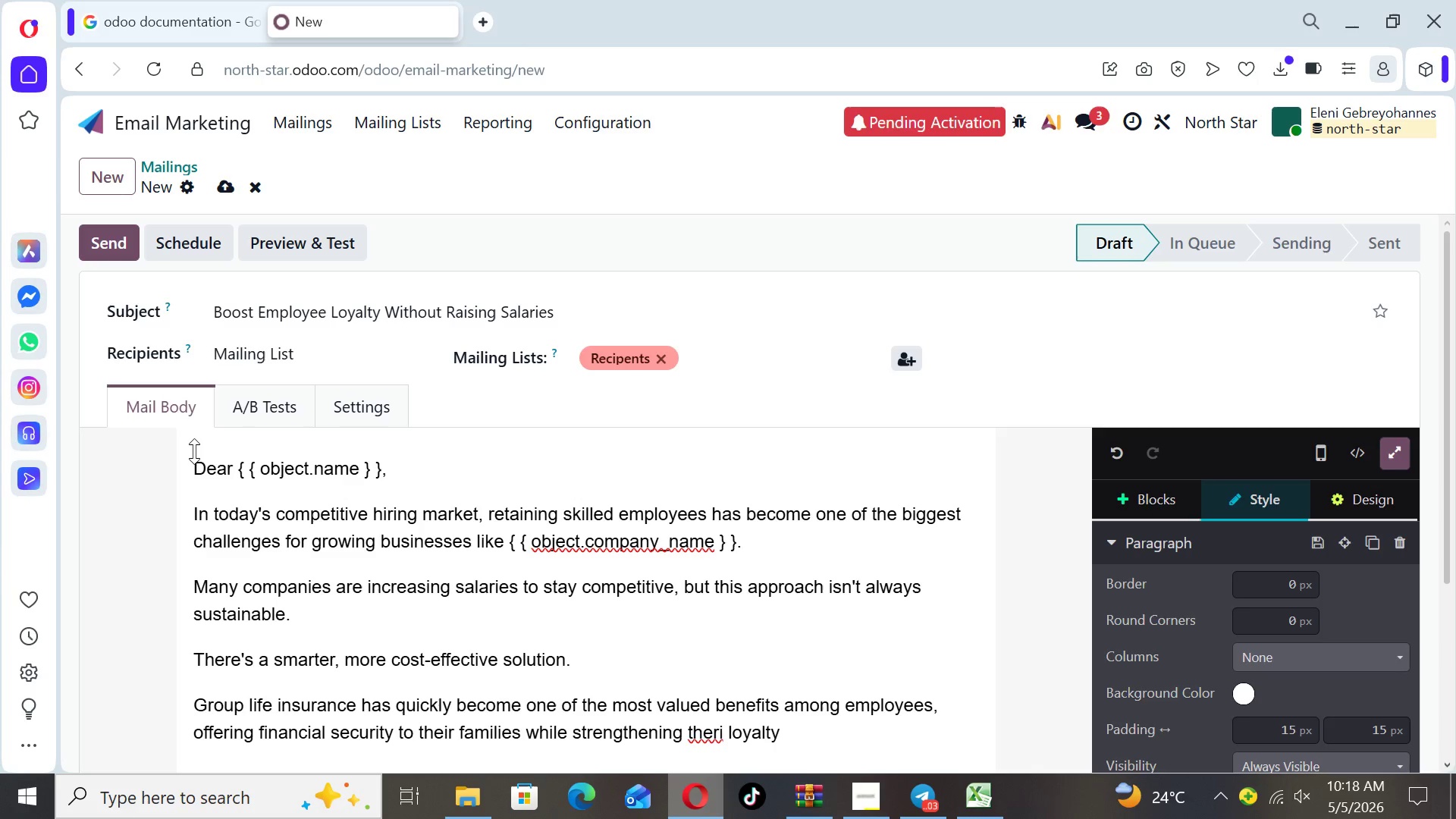 
key(ArrowLeft)
 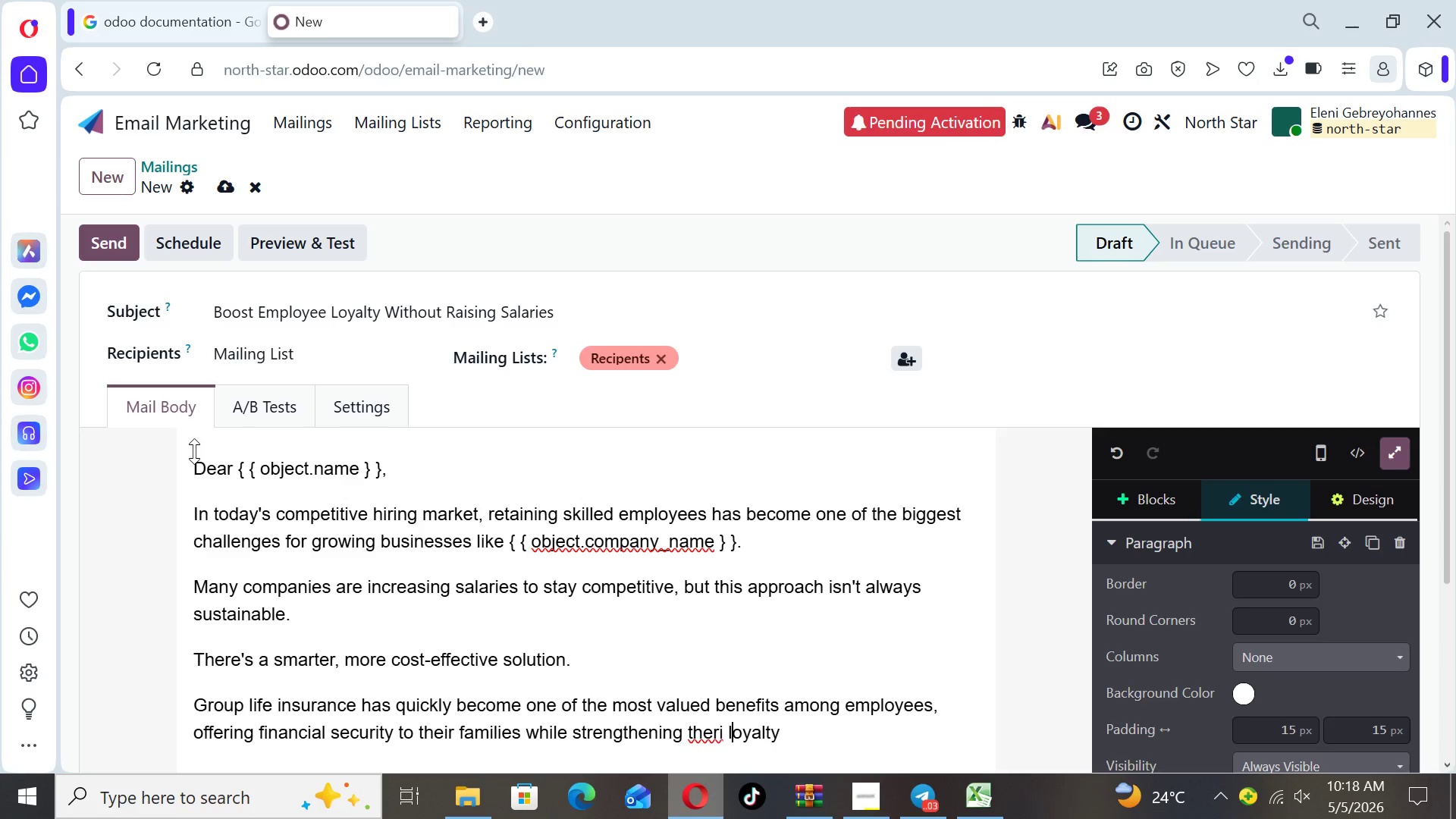 
key(ArrowLeft)
 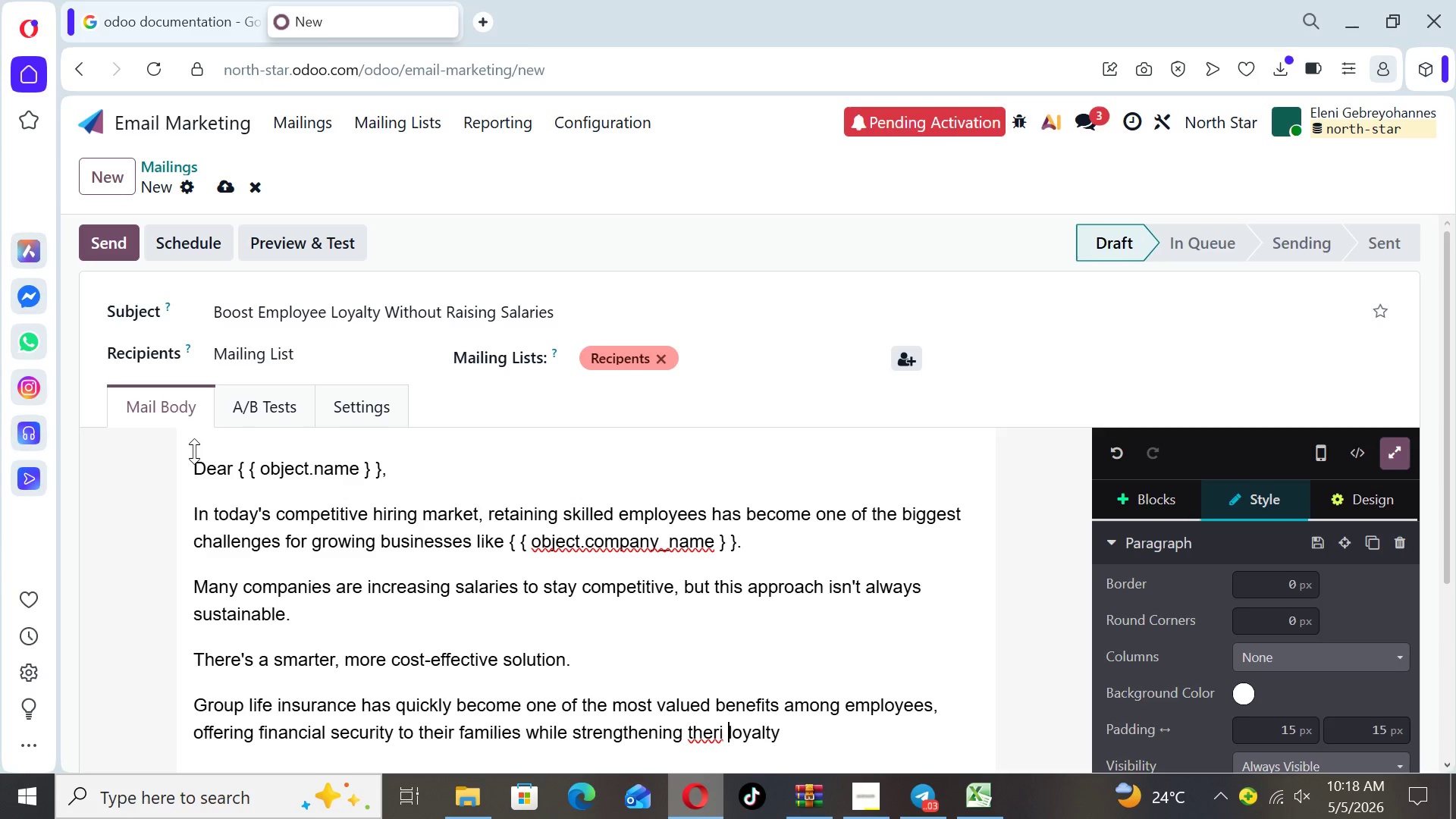 
key(ArrowLeft)
 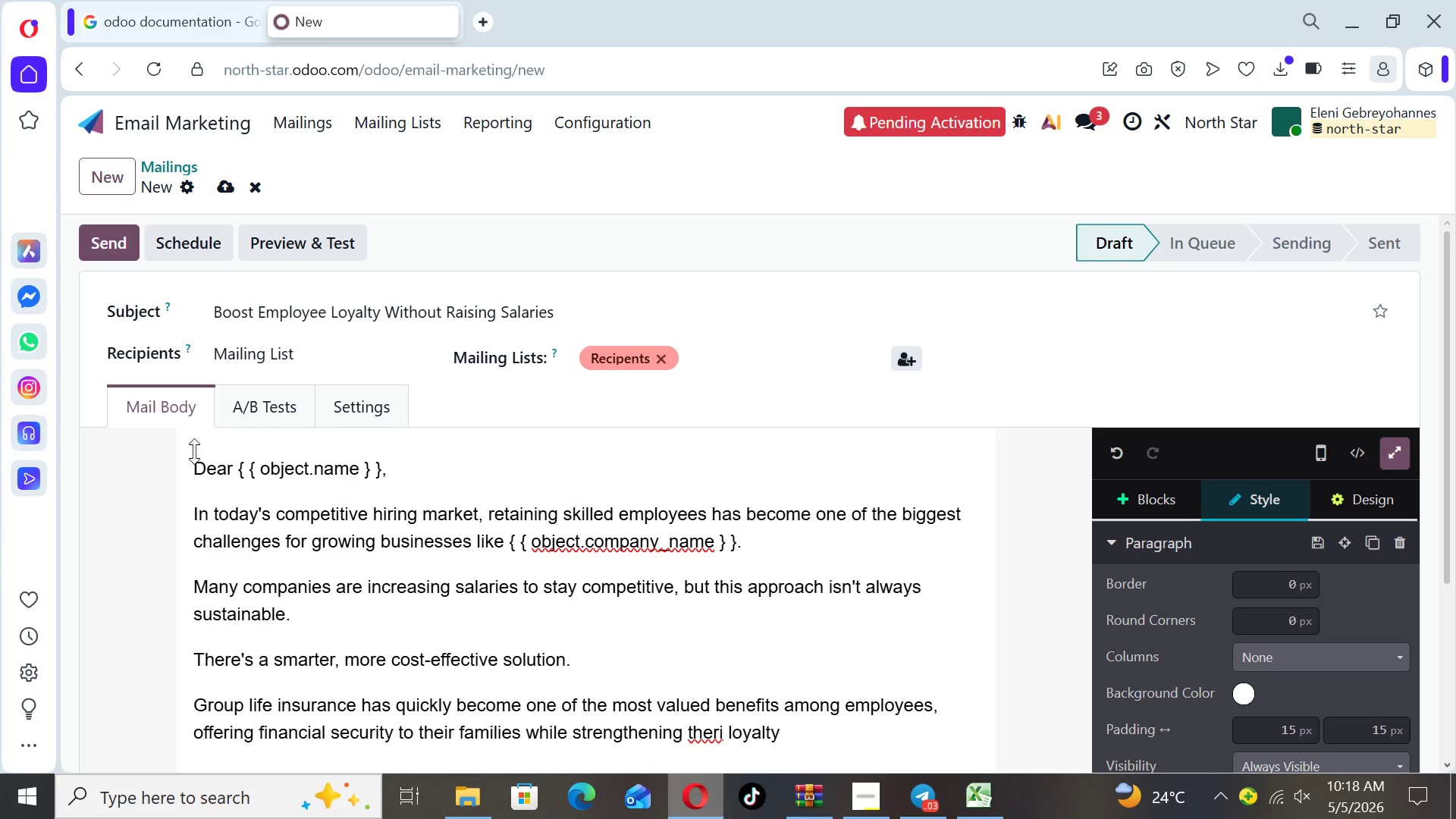 
key(Backspace)
key(Backspace)
type(ir)
 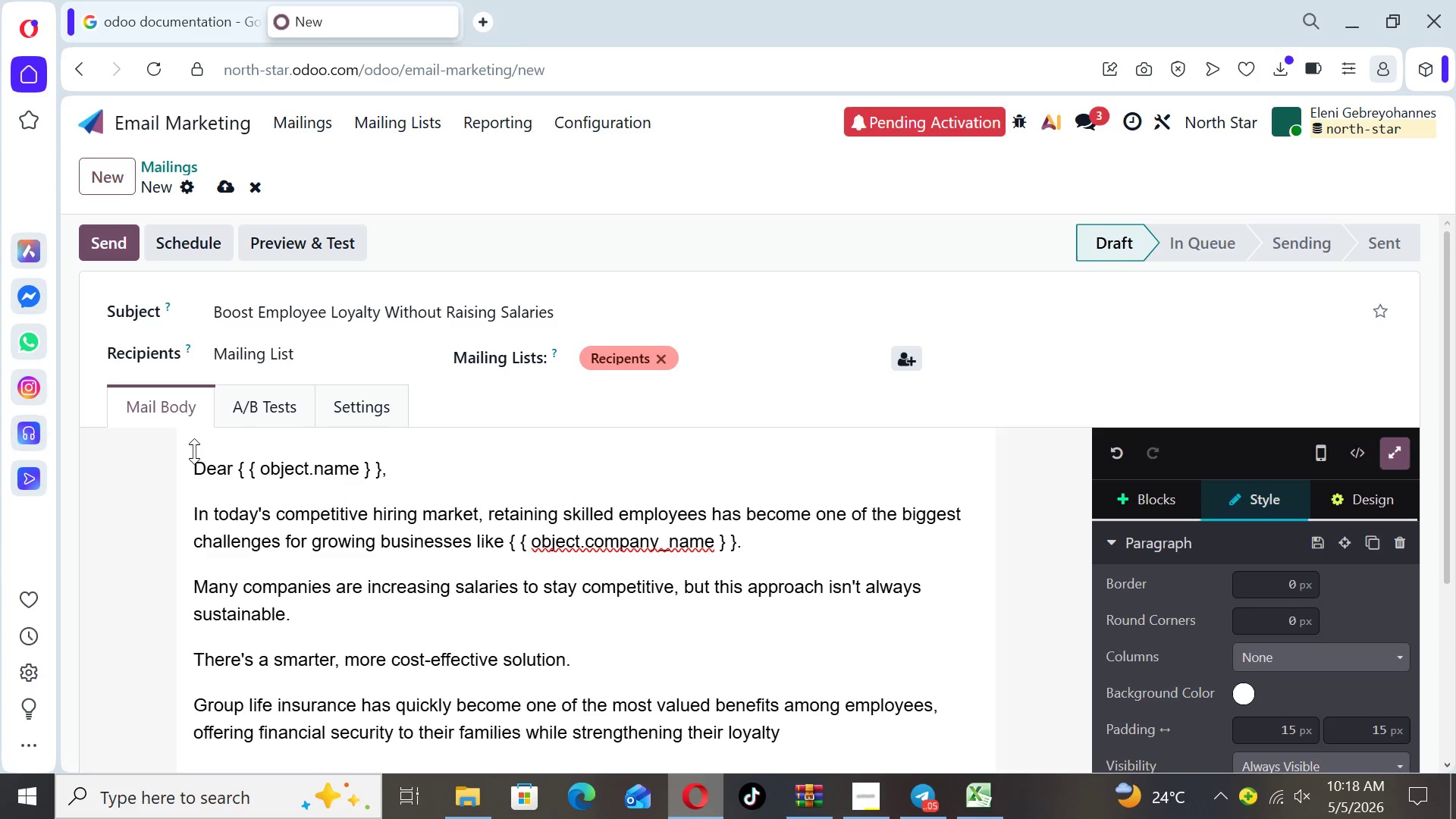 
key(ArrowRight)
 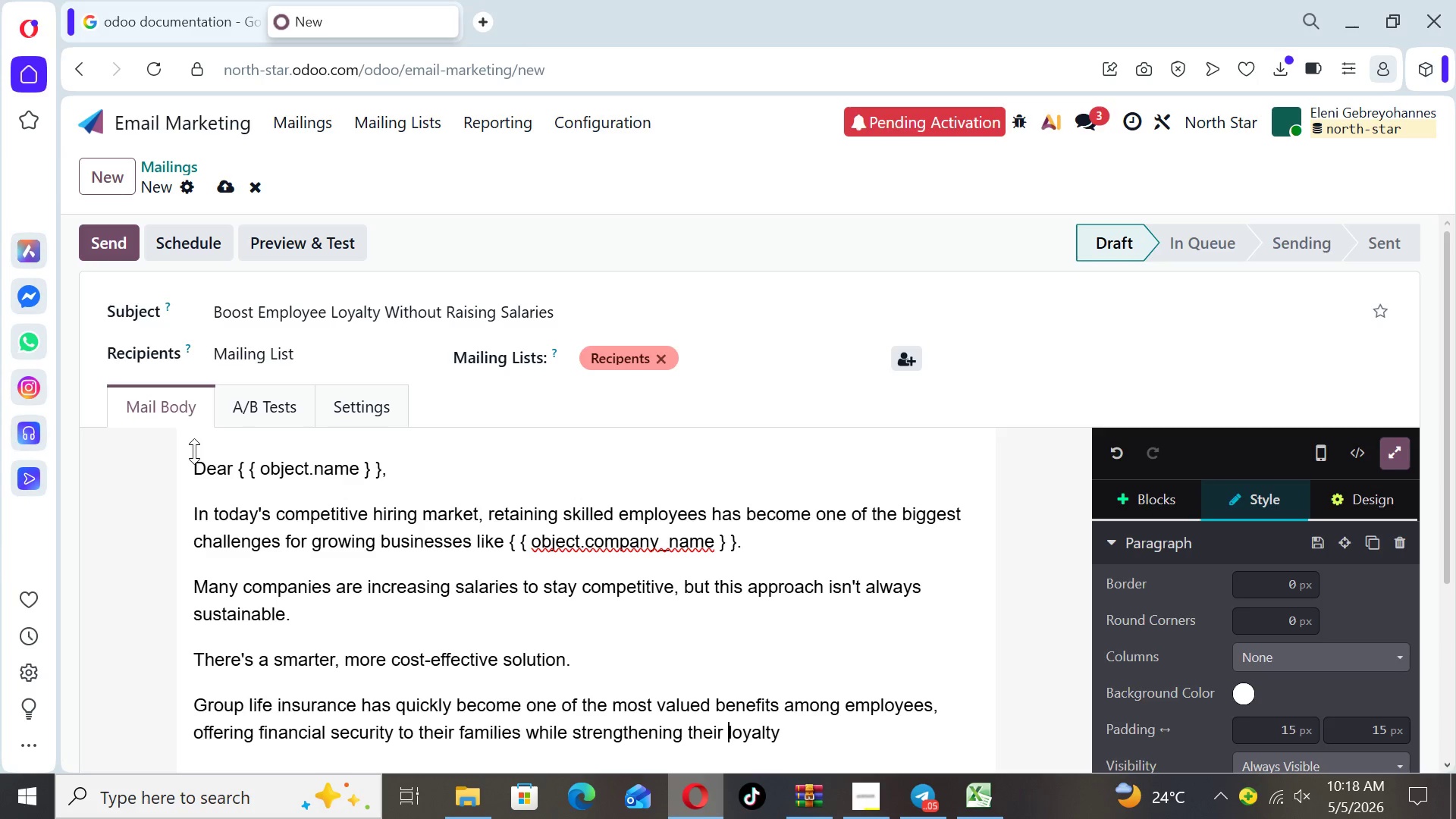 
key(ArrowRight)
 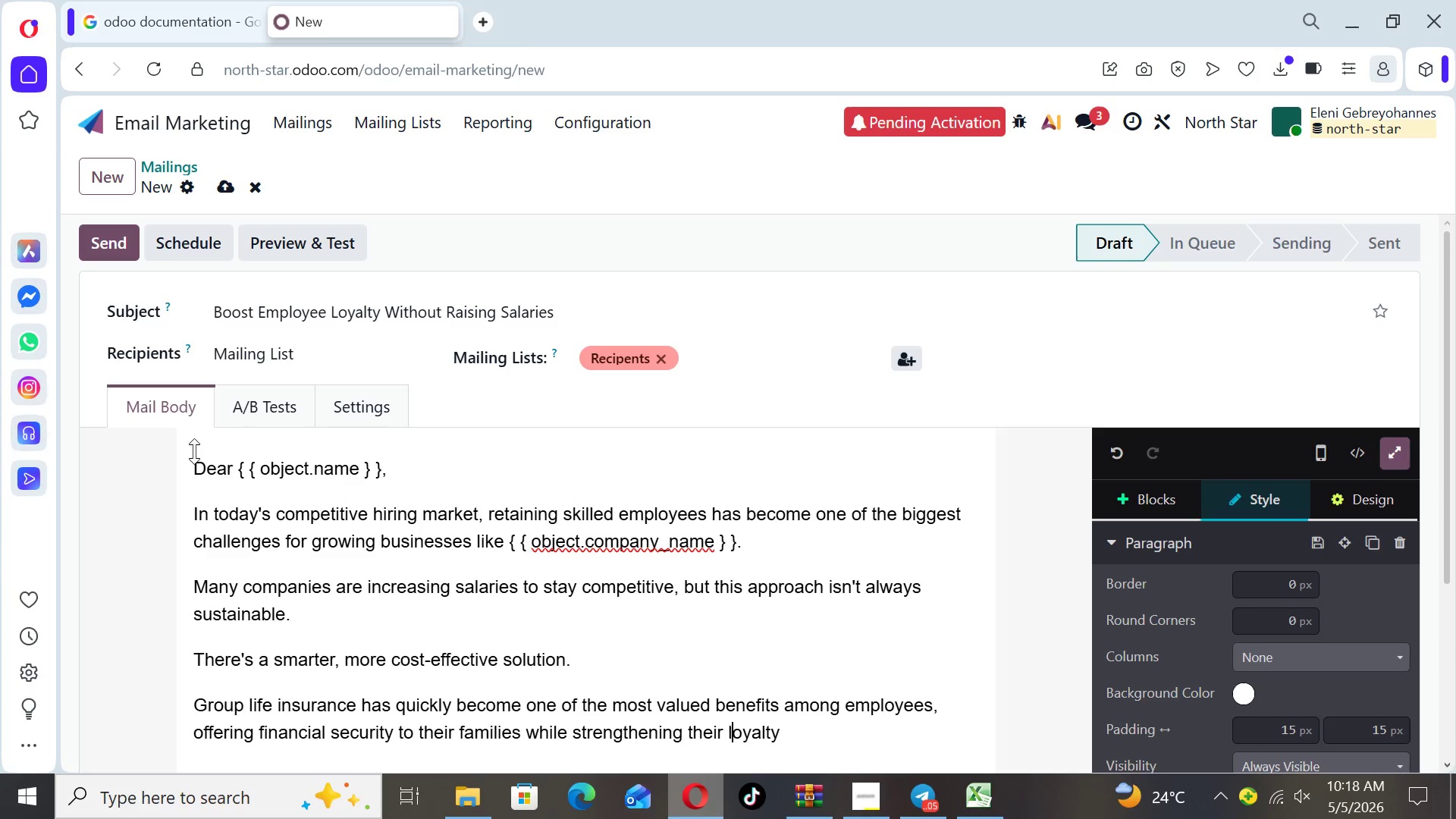 
key(ArrowRight)
 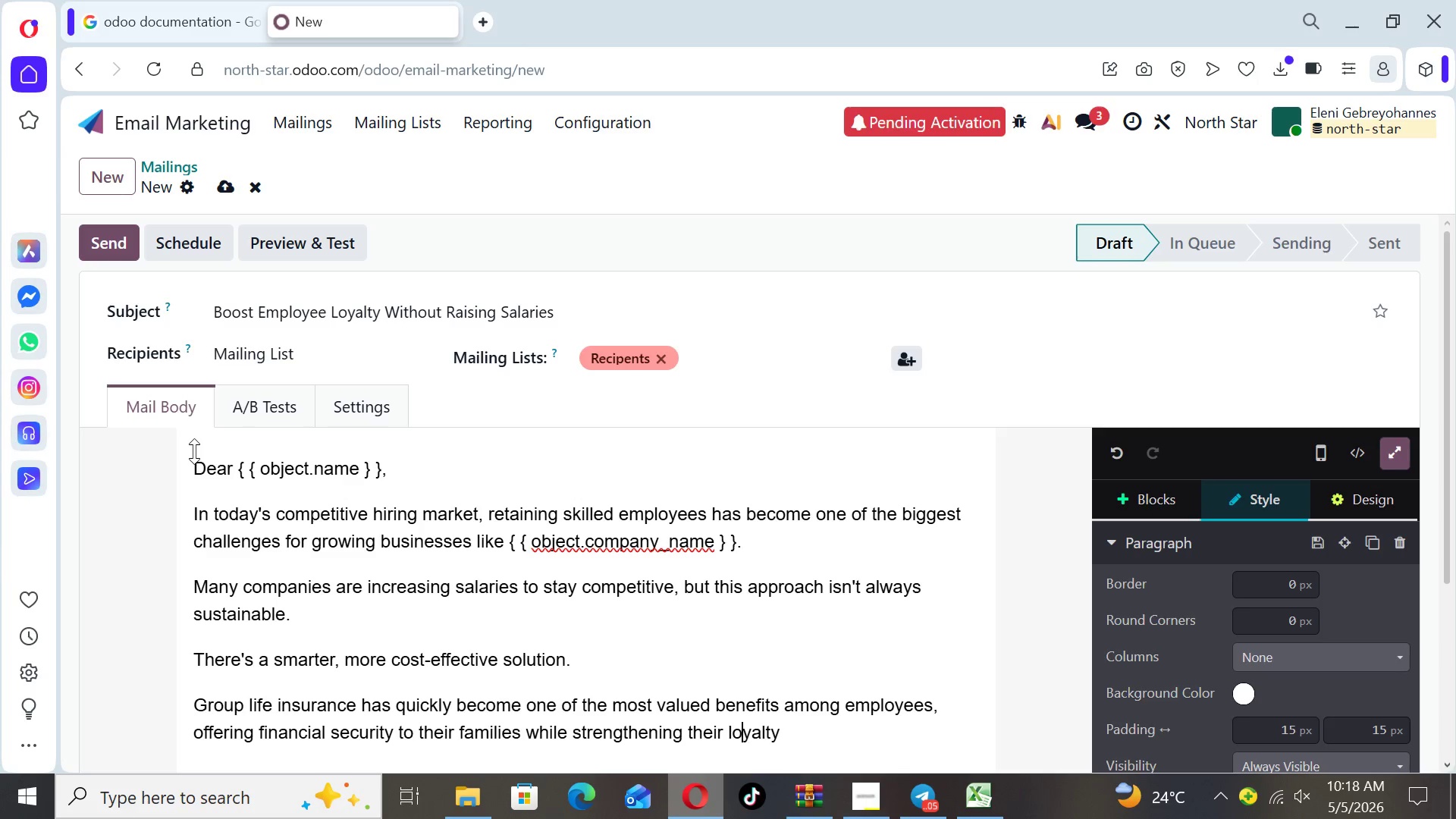 
key(ArrowRight)
 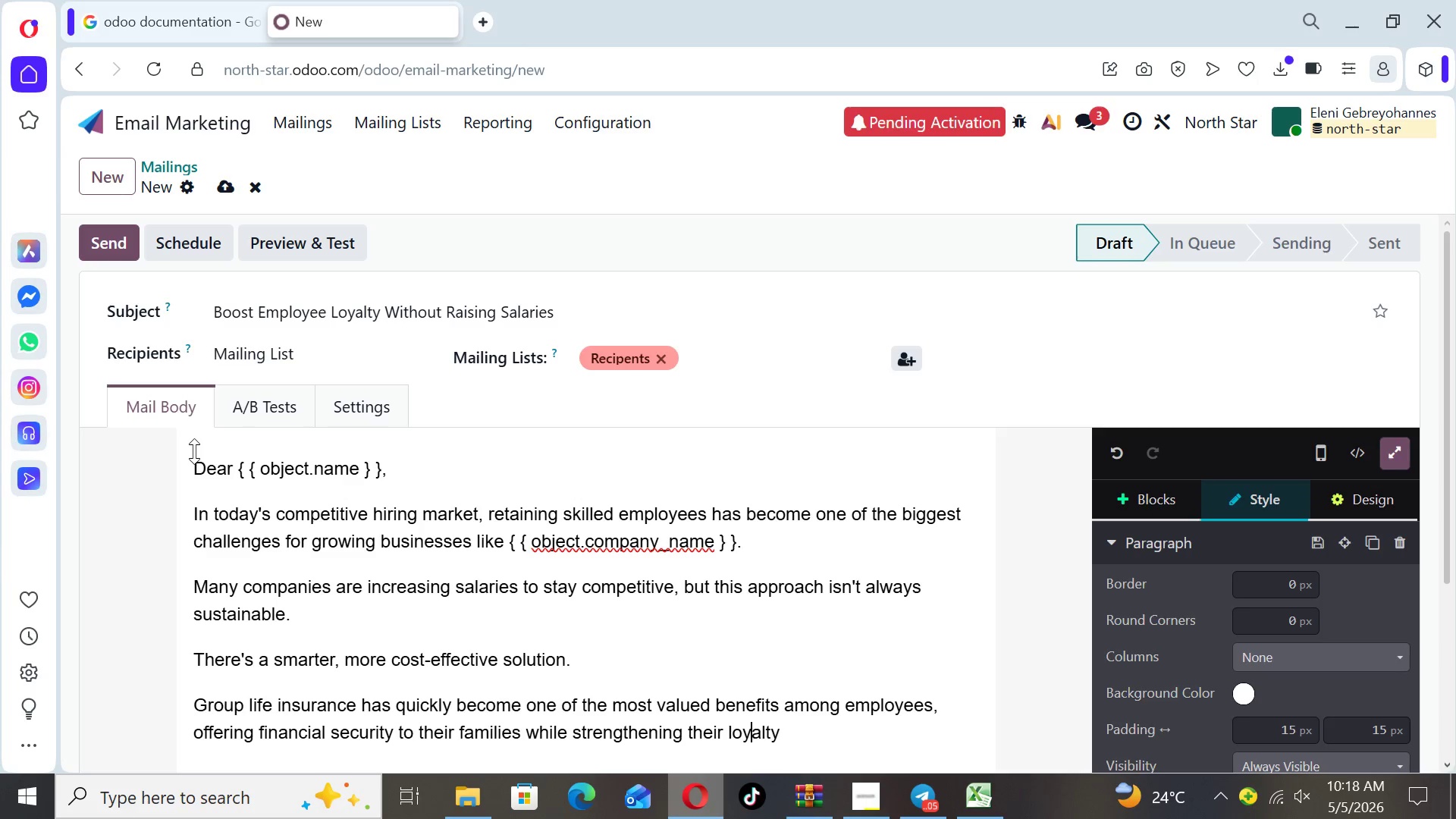 
key(ArrowRight)
 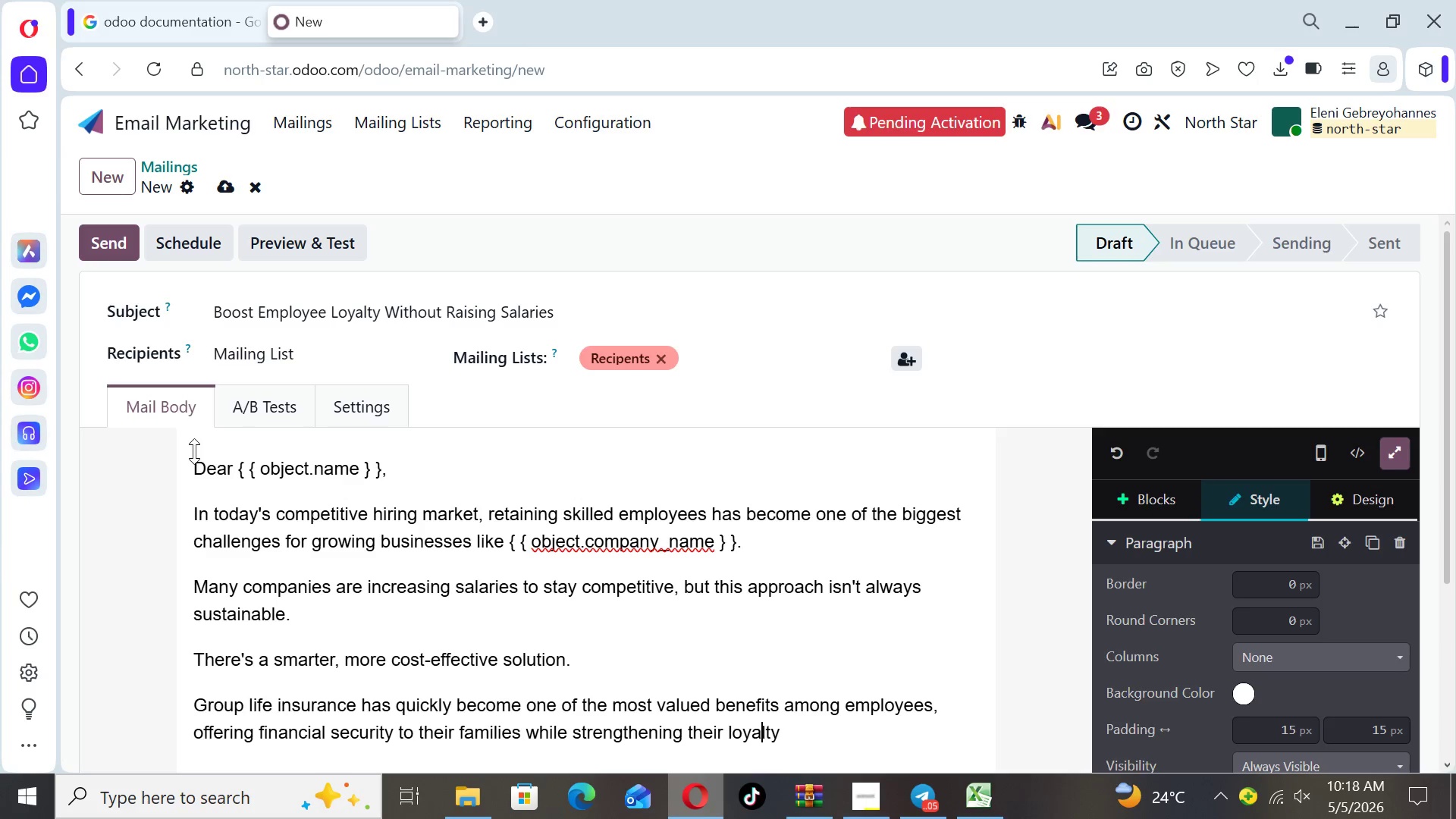 
key(ArrowRight)
 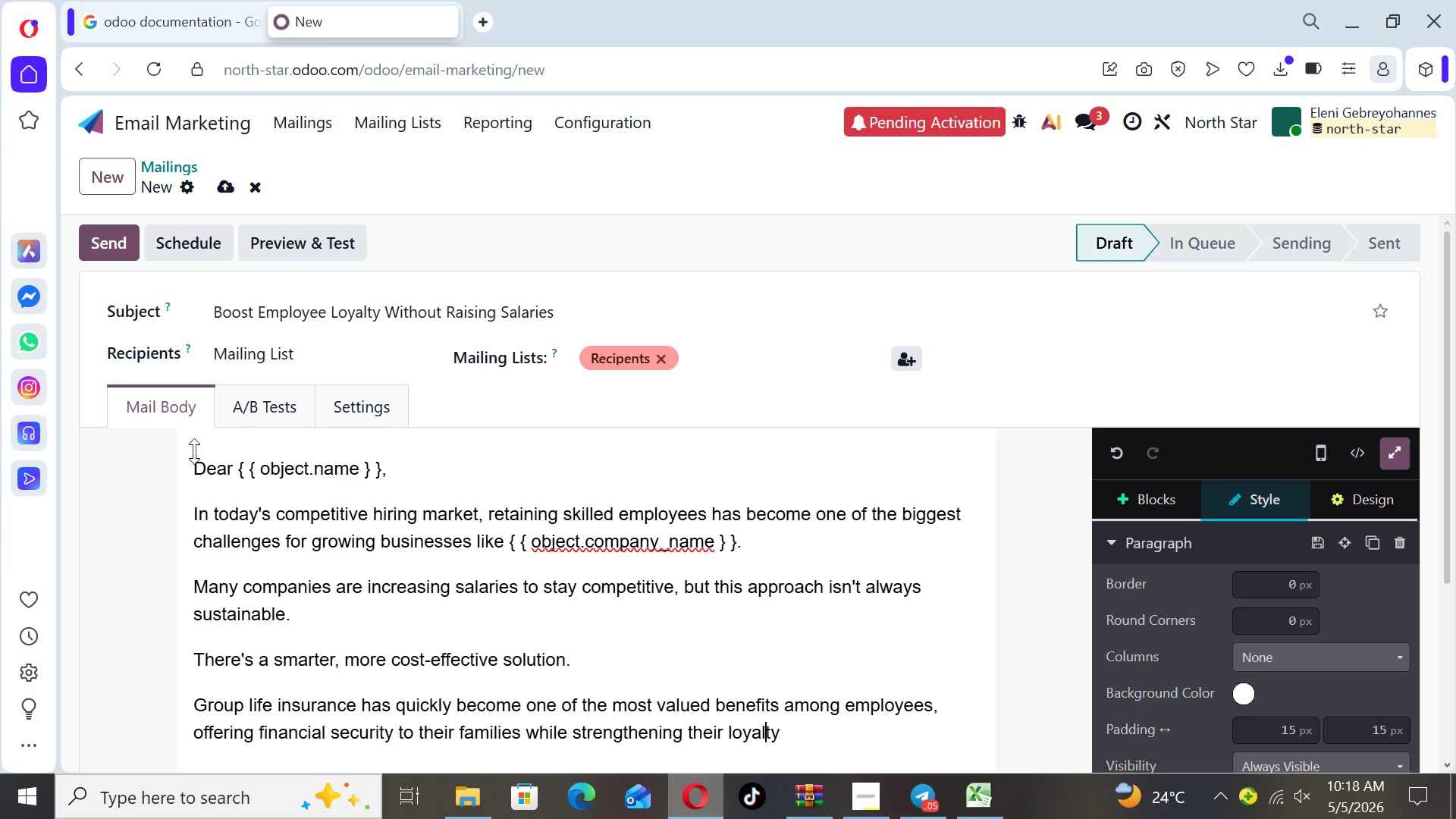 
key(ArrowRight)
 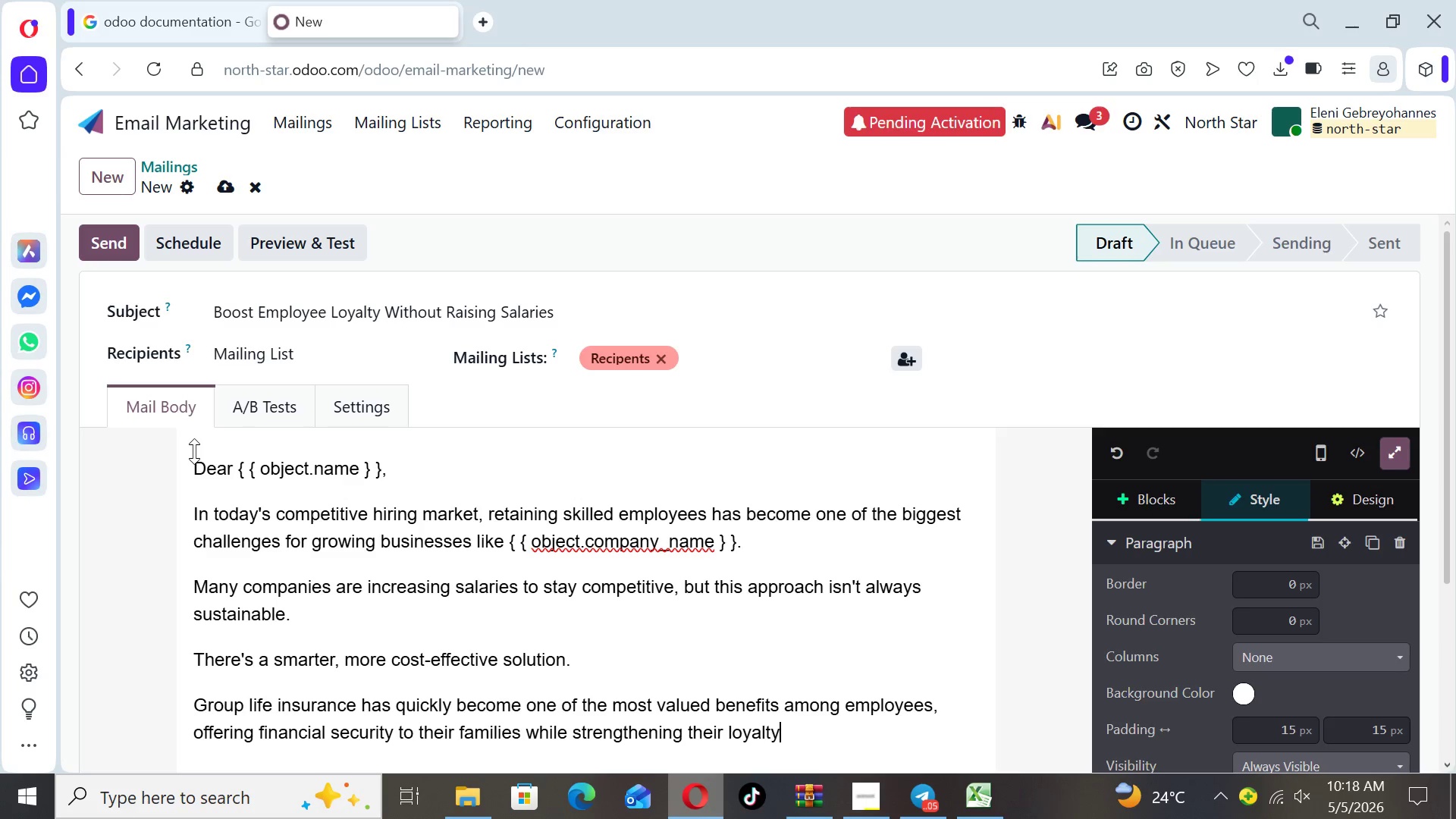 
key(ArrowRight)
 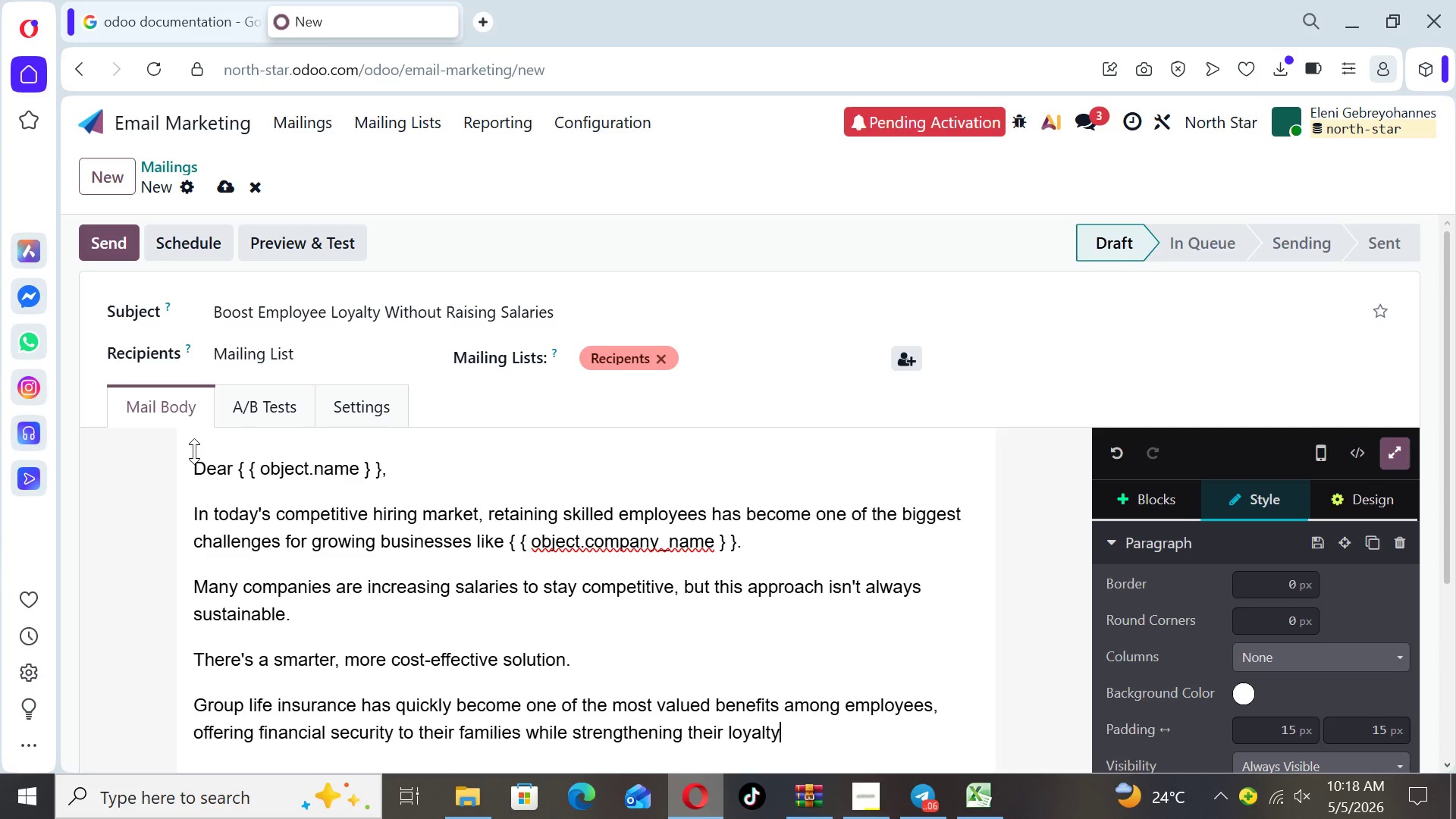 
wait(24.42)
 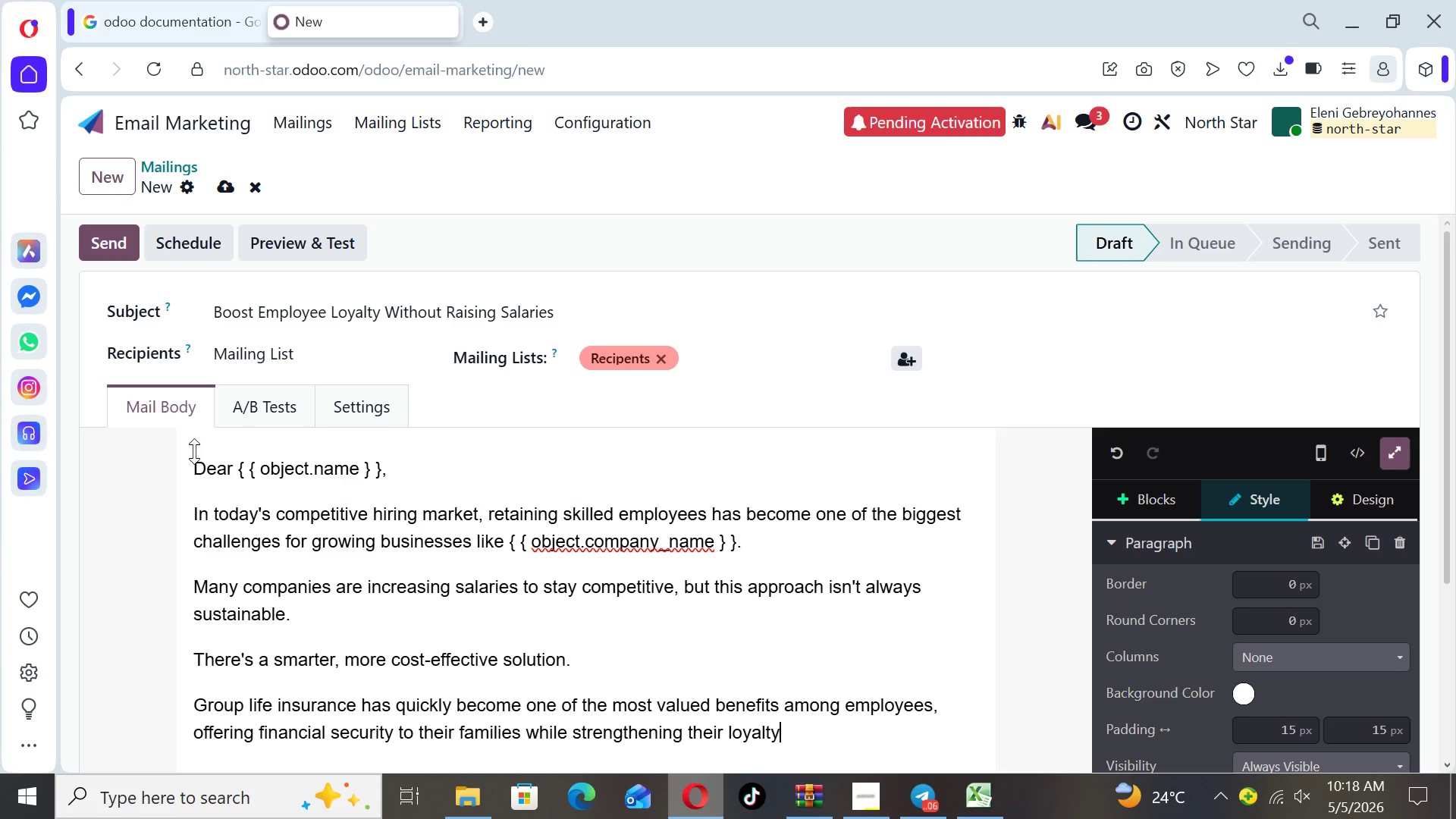 
key(Space)
 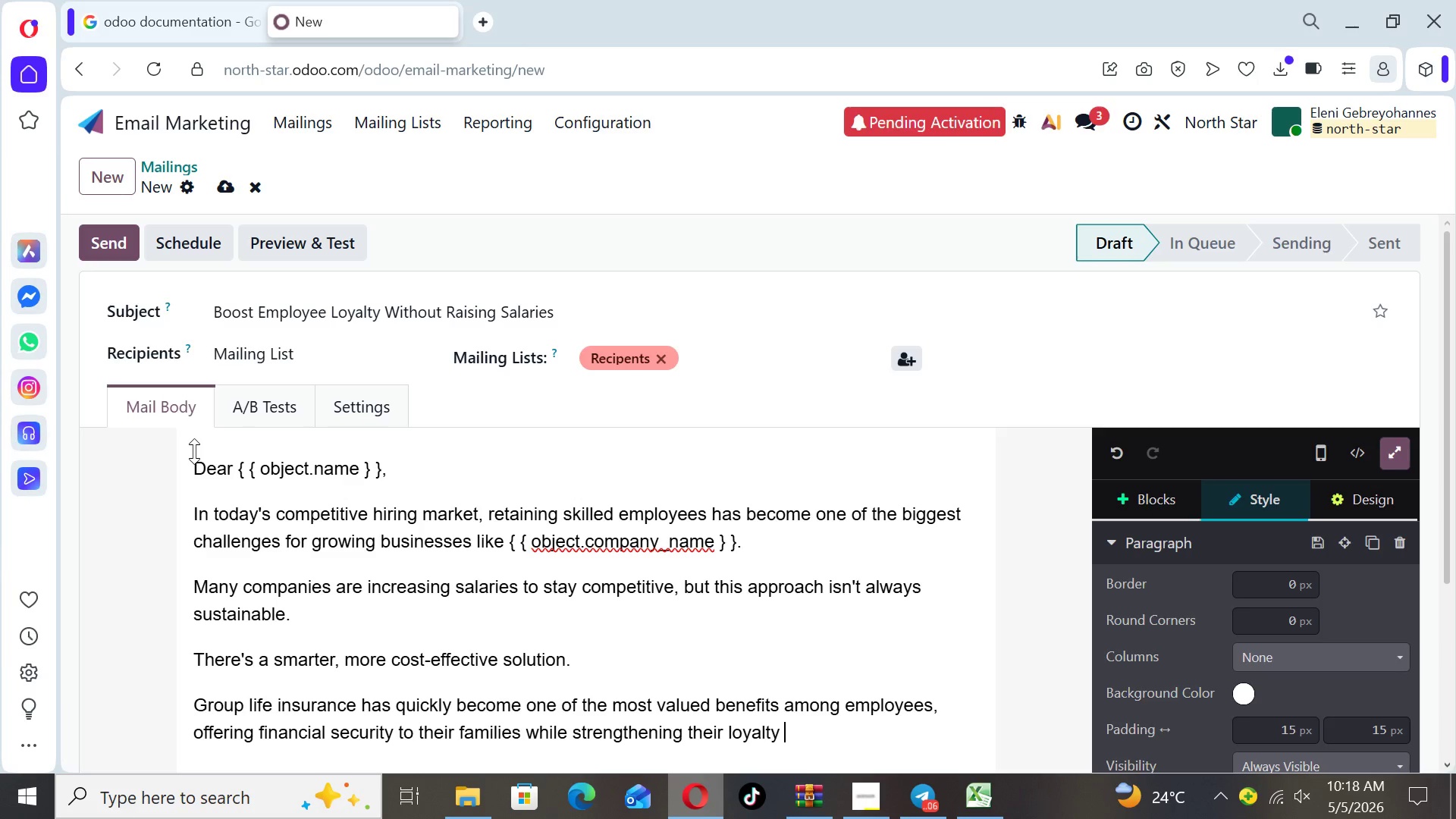 
wait(13.56)
 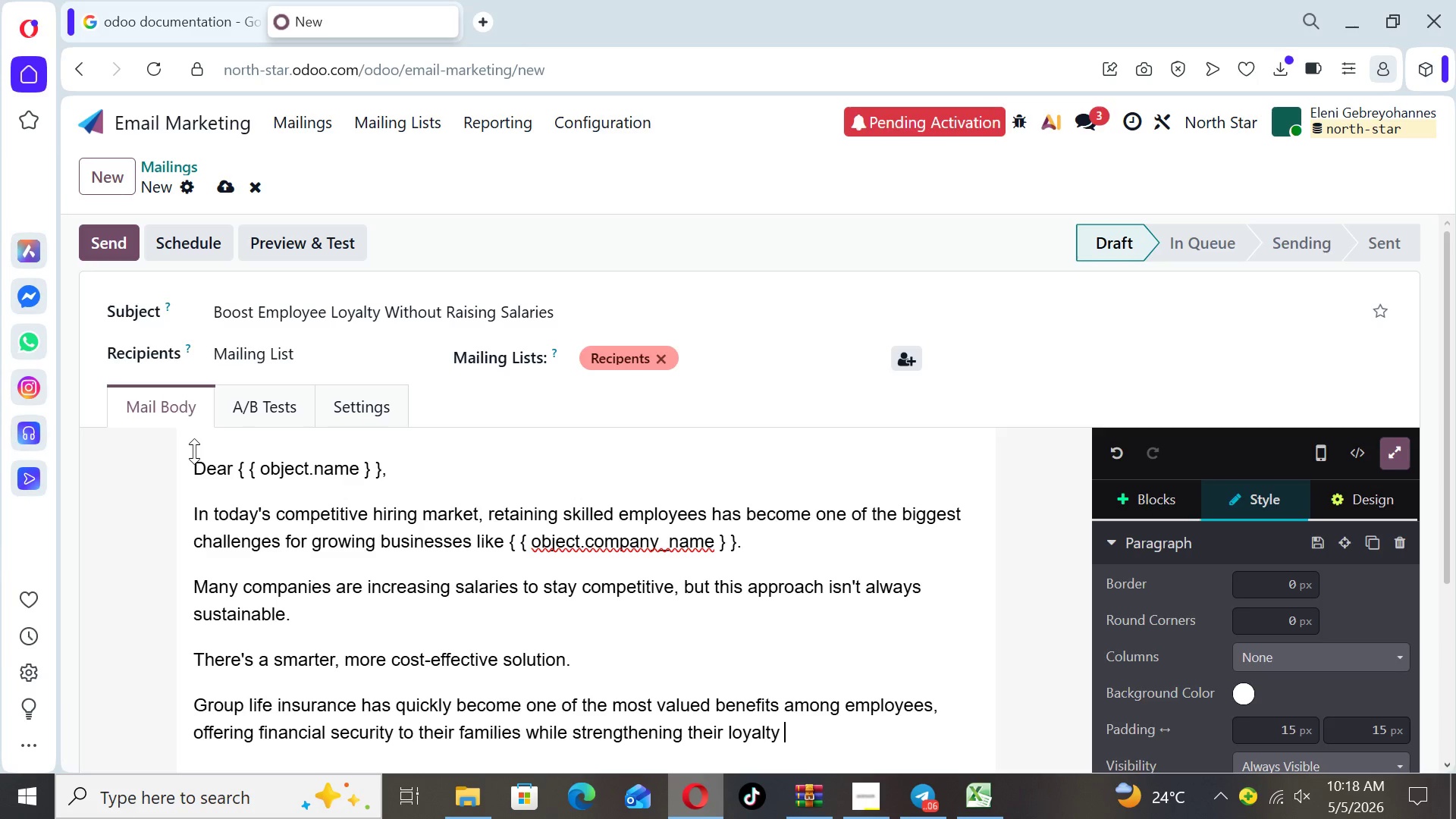 
type(to)
 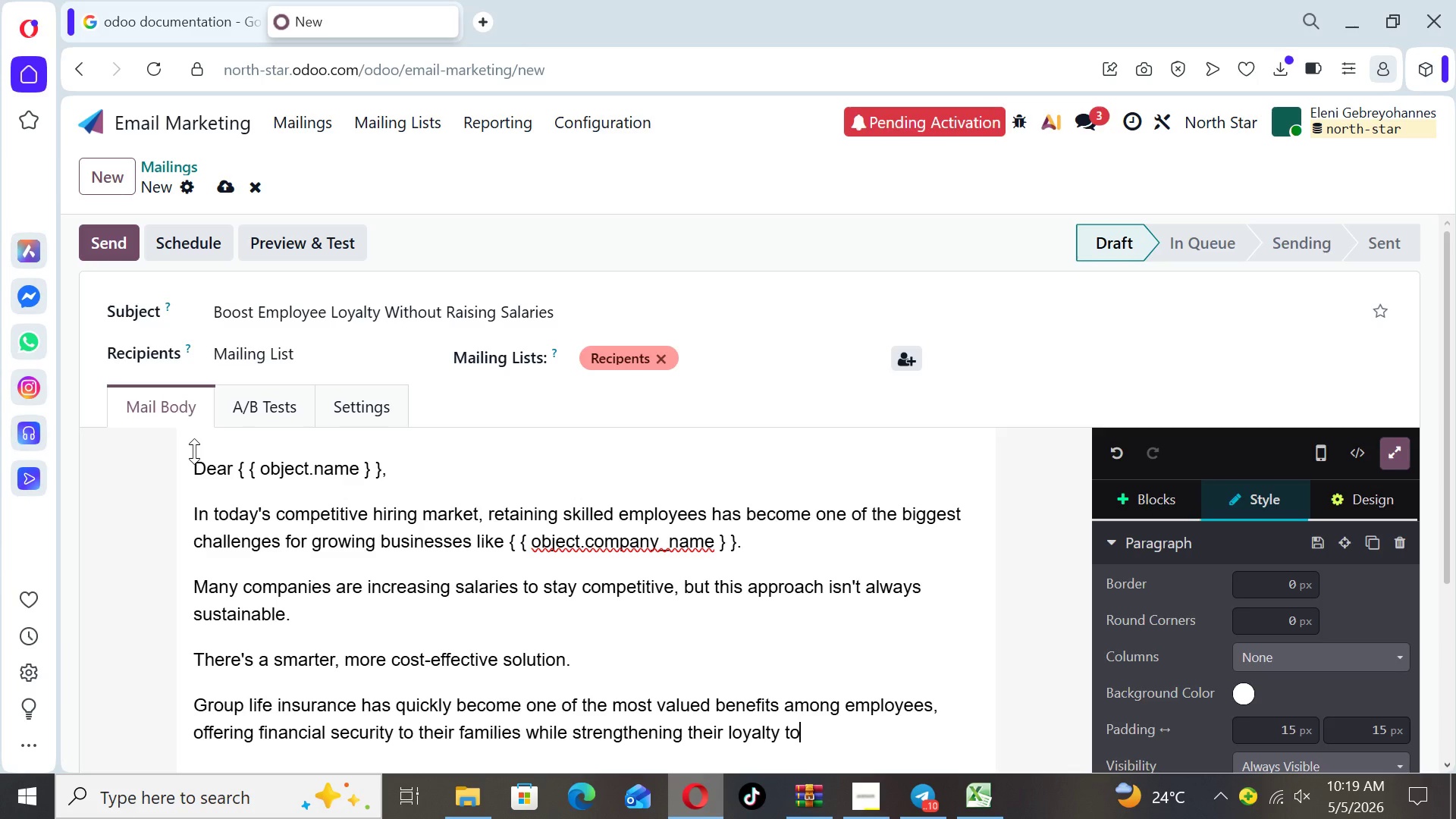 
wait(9.67)
 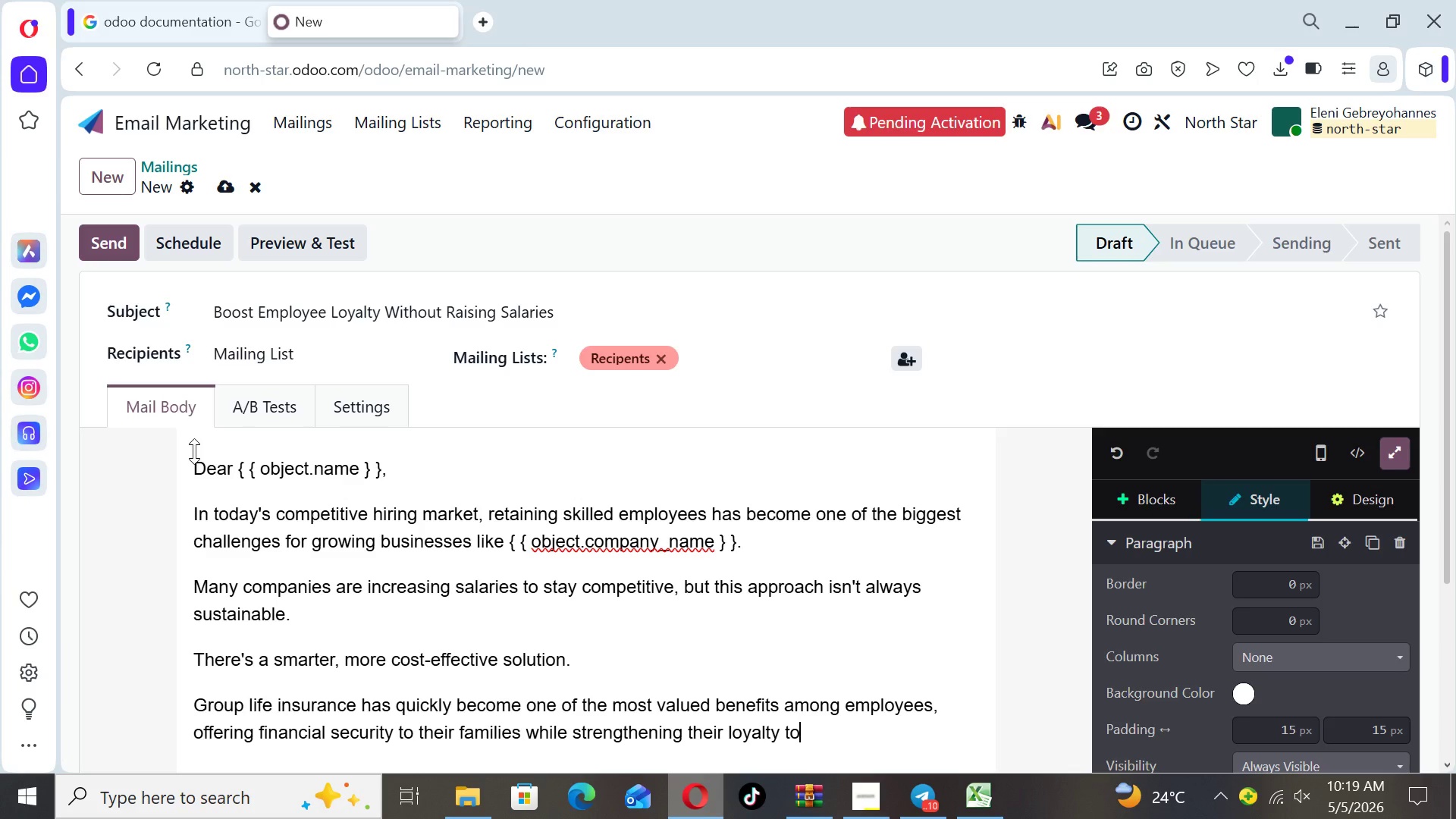 
type( your )
 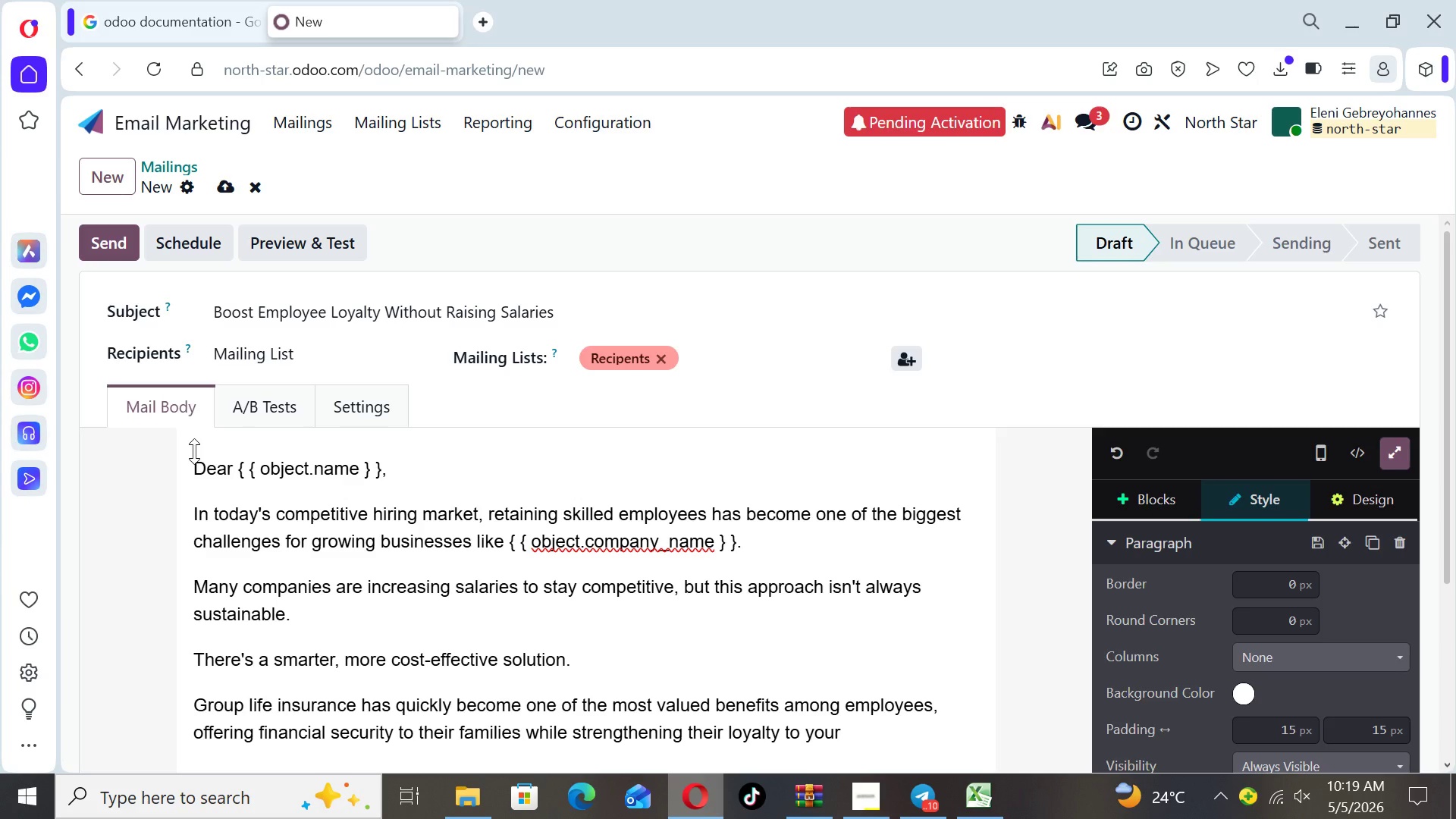 
type(business.)
 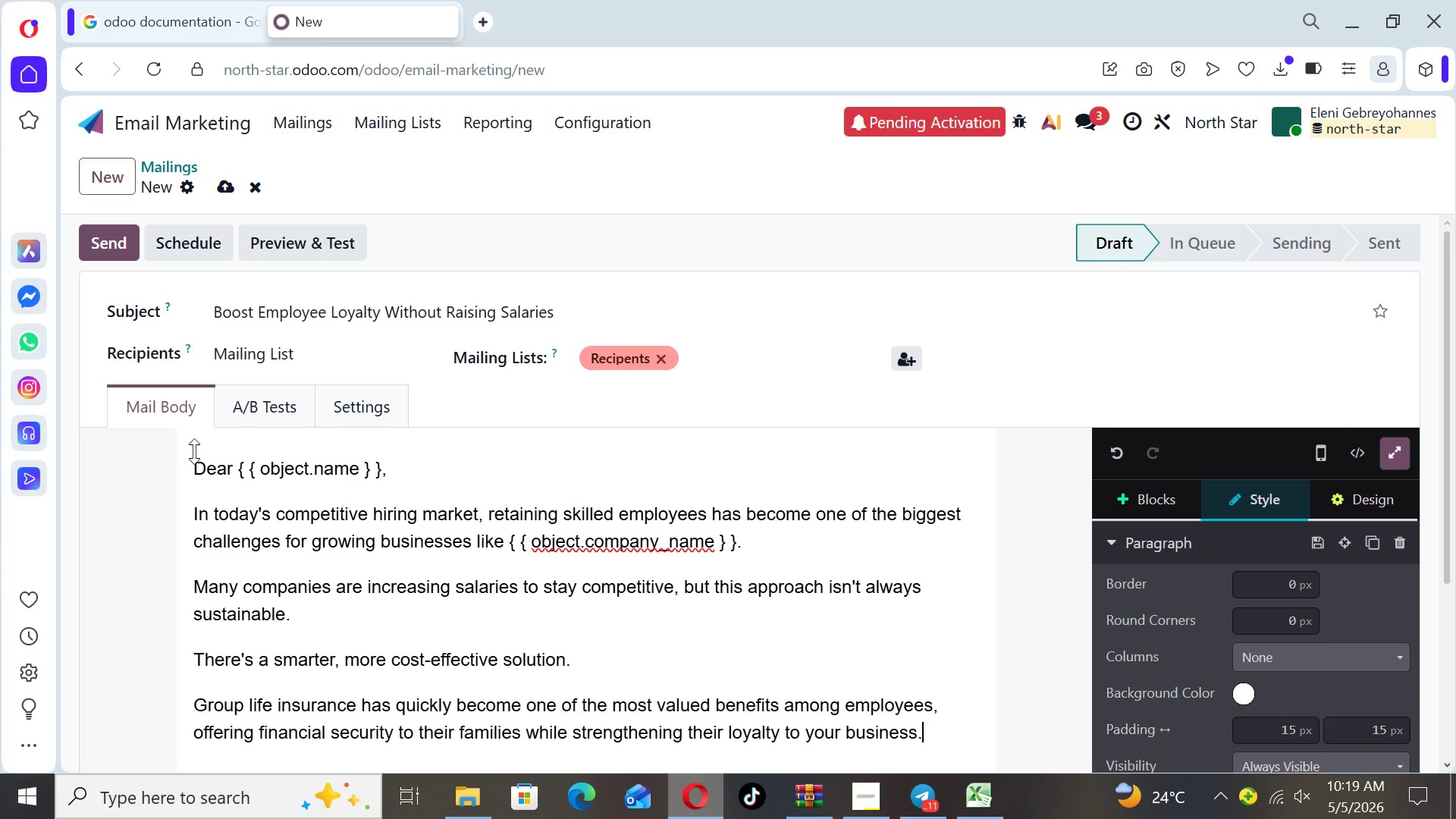 
key(Enter)
 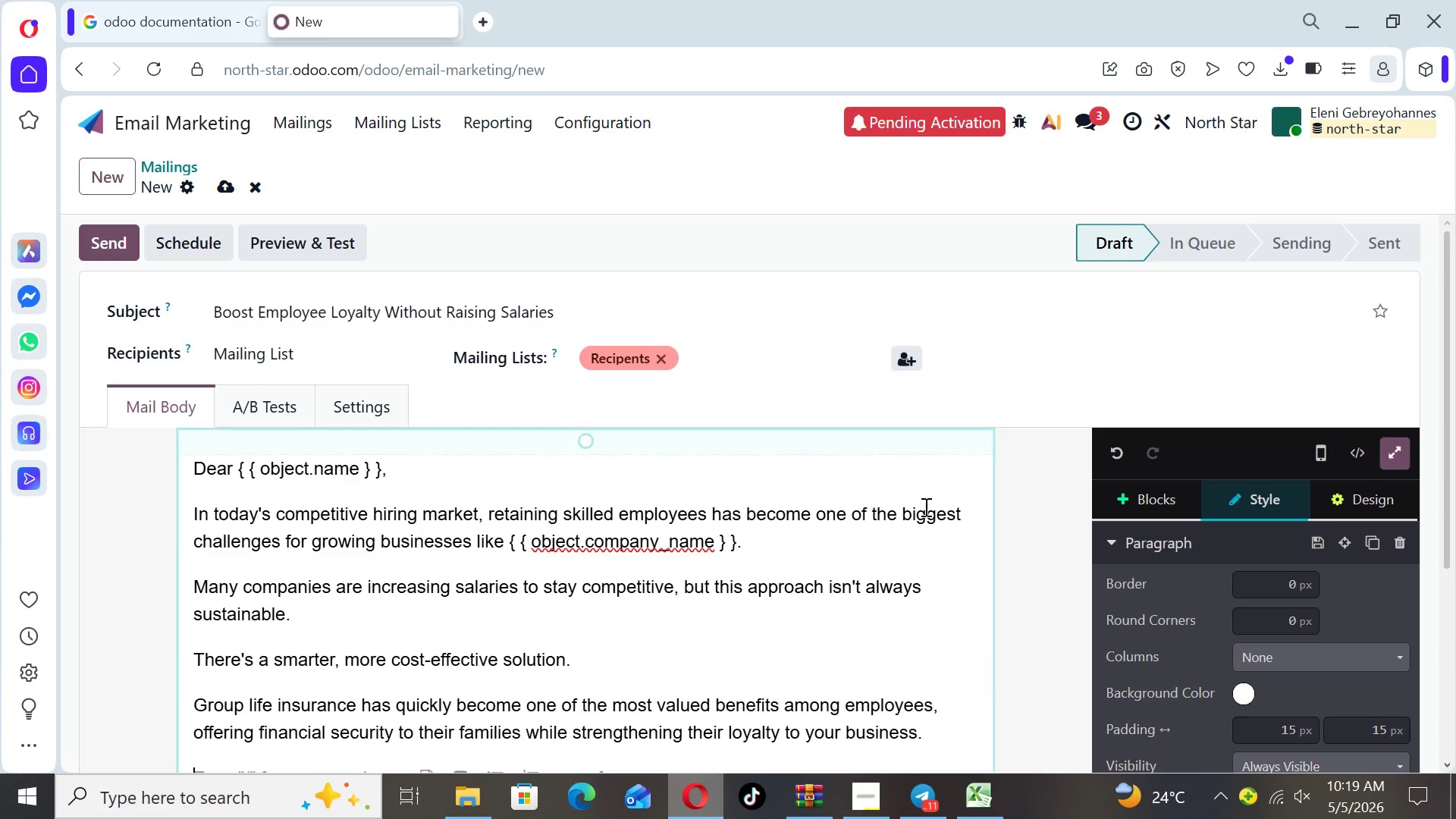 
left_click([1061, 544])
 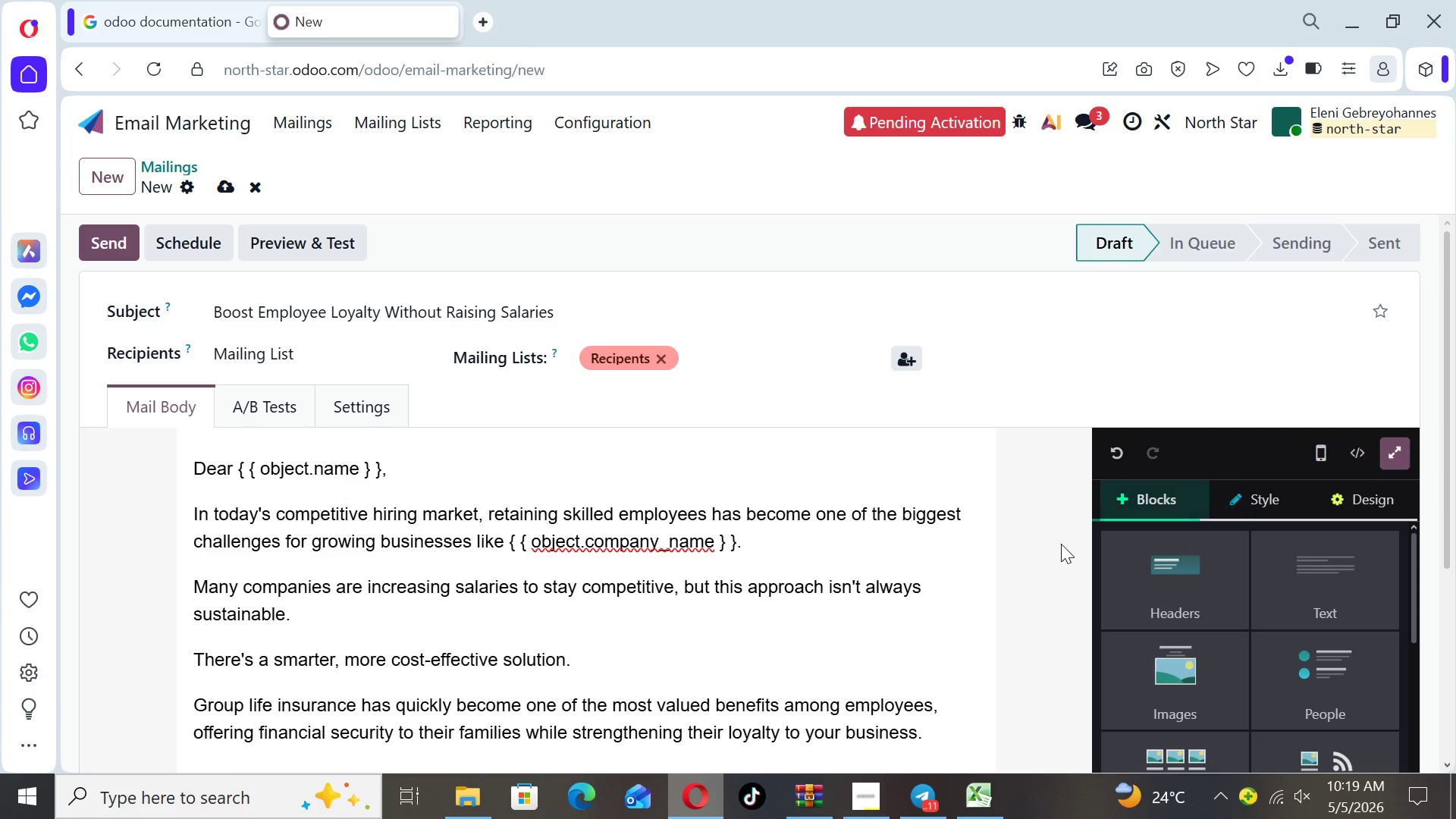 
key(ArrowDown)
 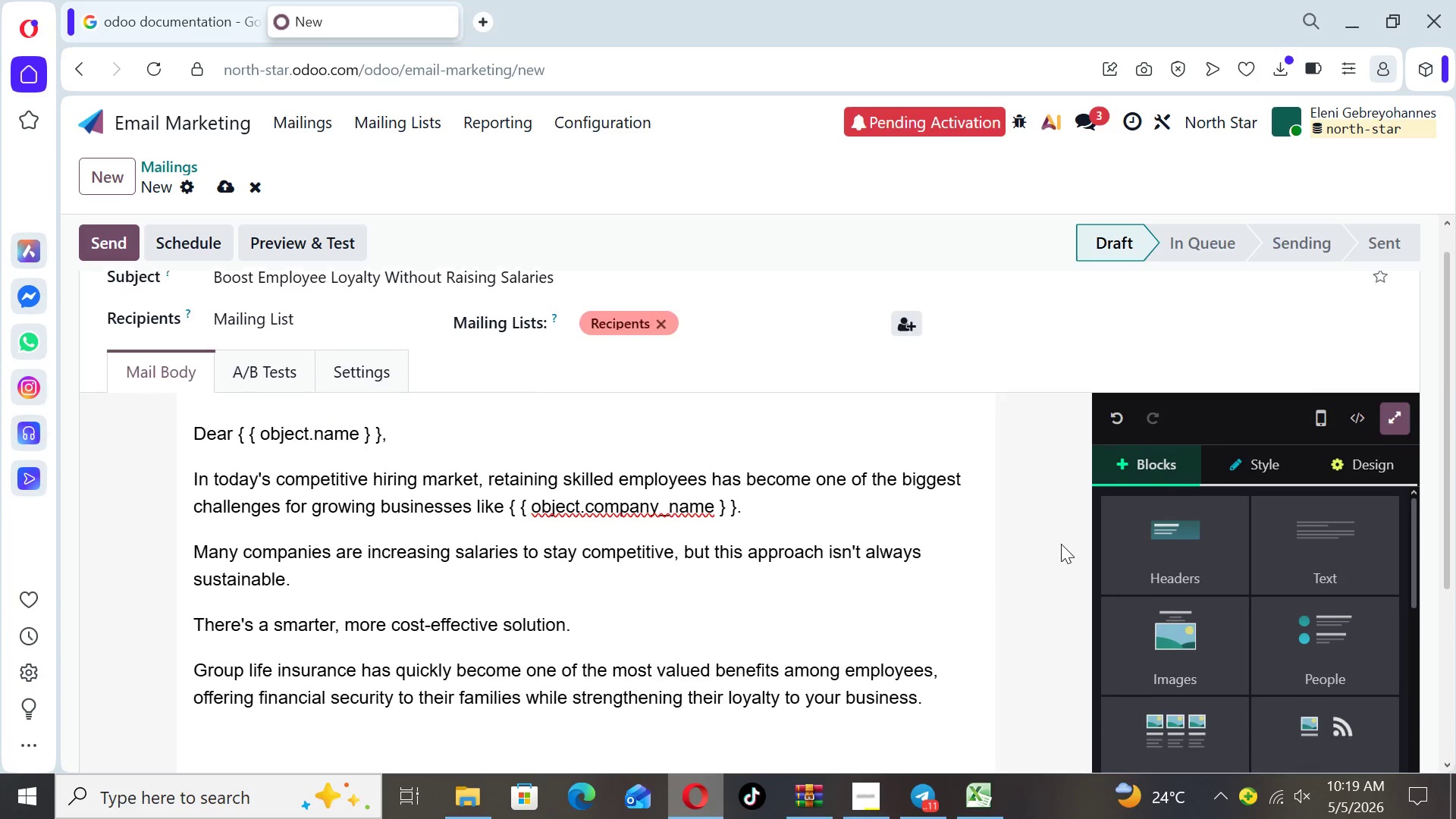 
key(ArrowDown)
 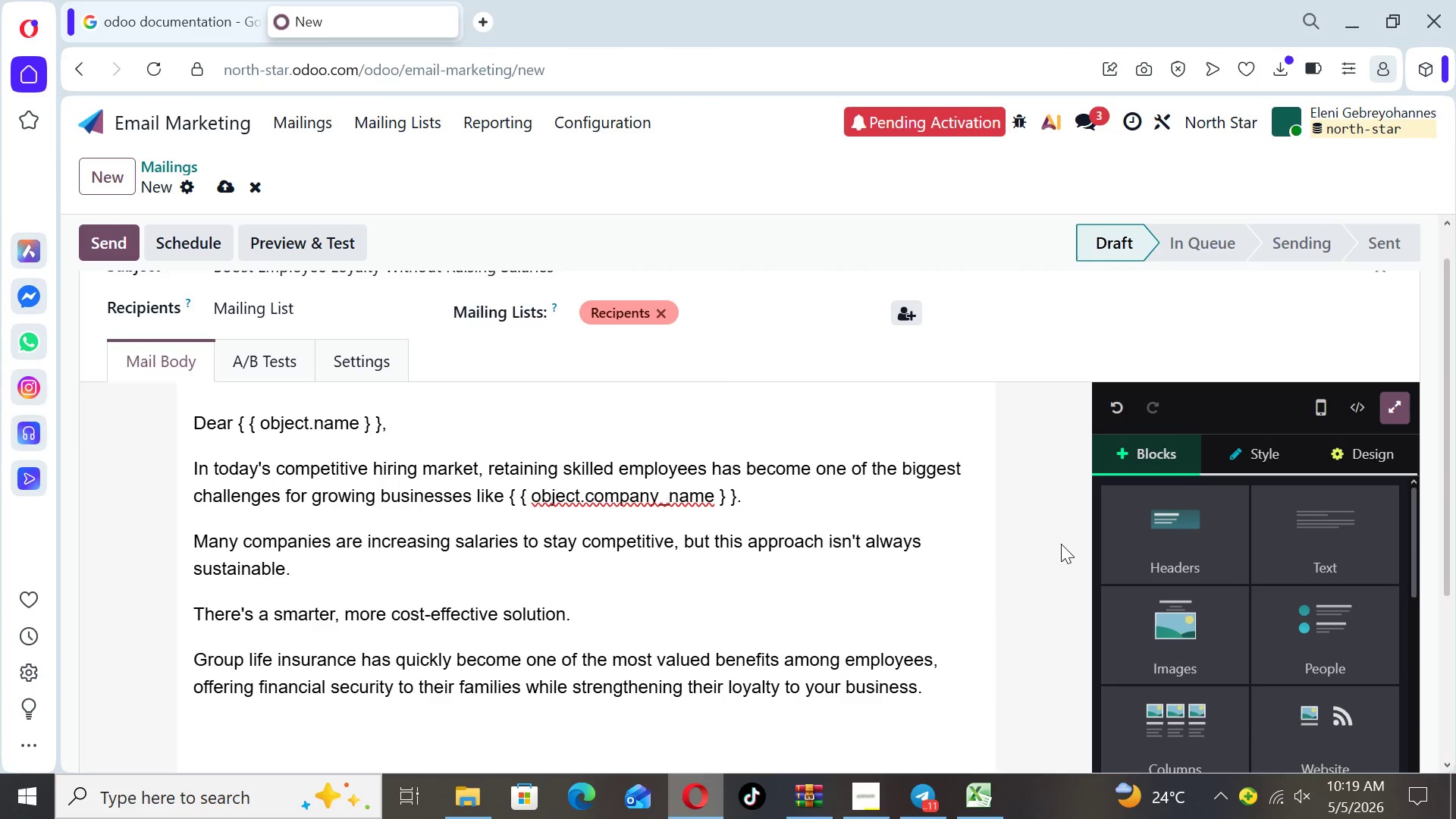 
key(ArrowDown)
 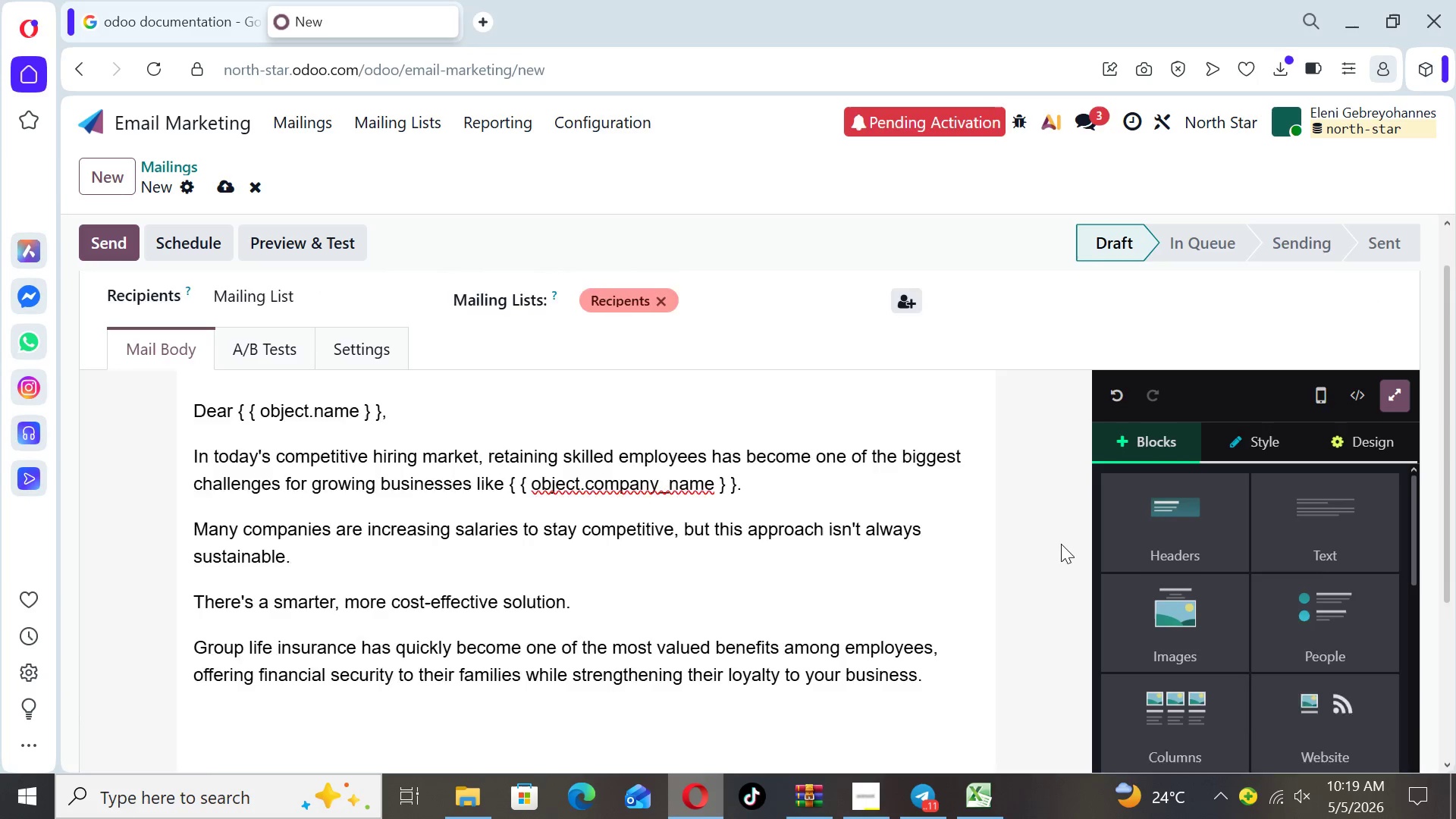 
key(ArrowDown)
 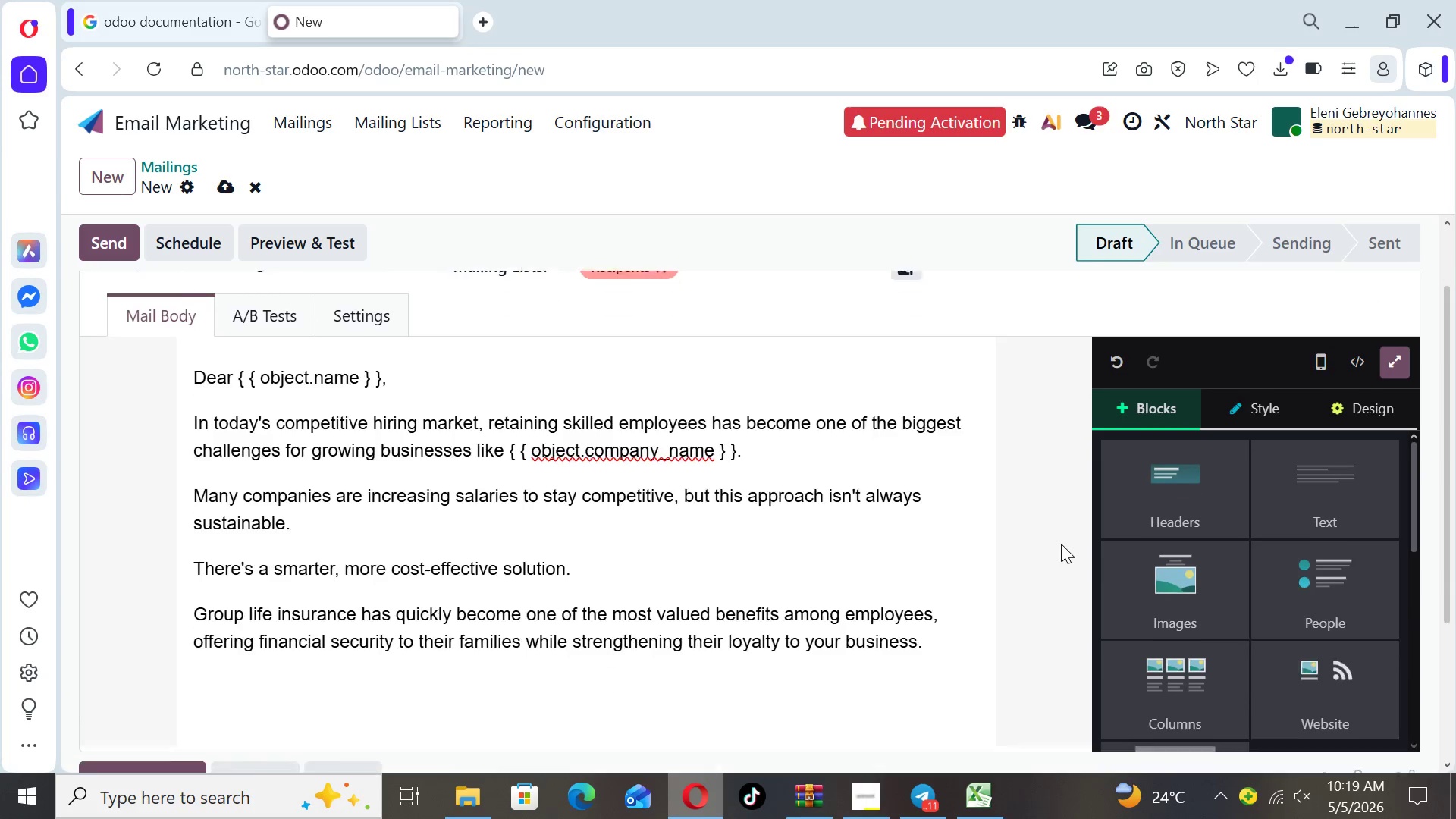 
key(ArrowDown)
 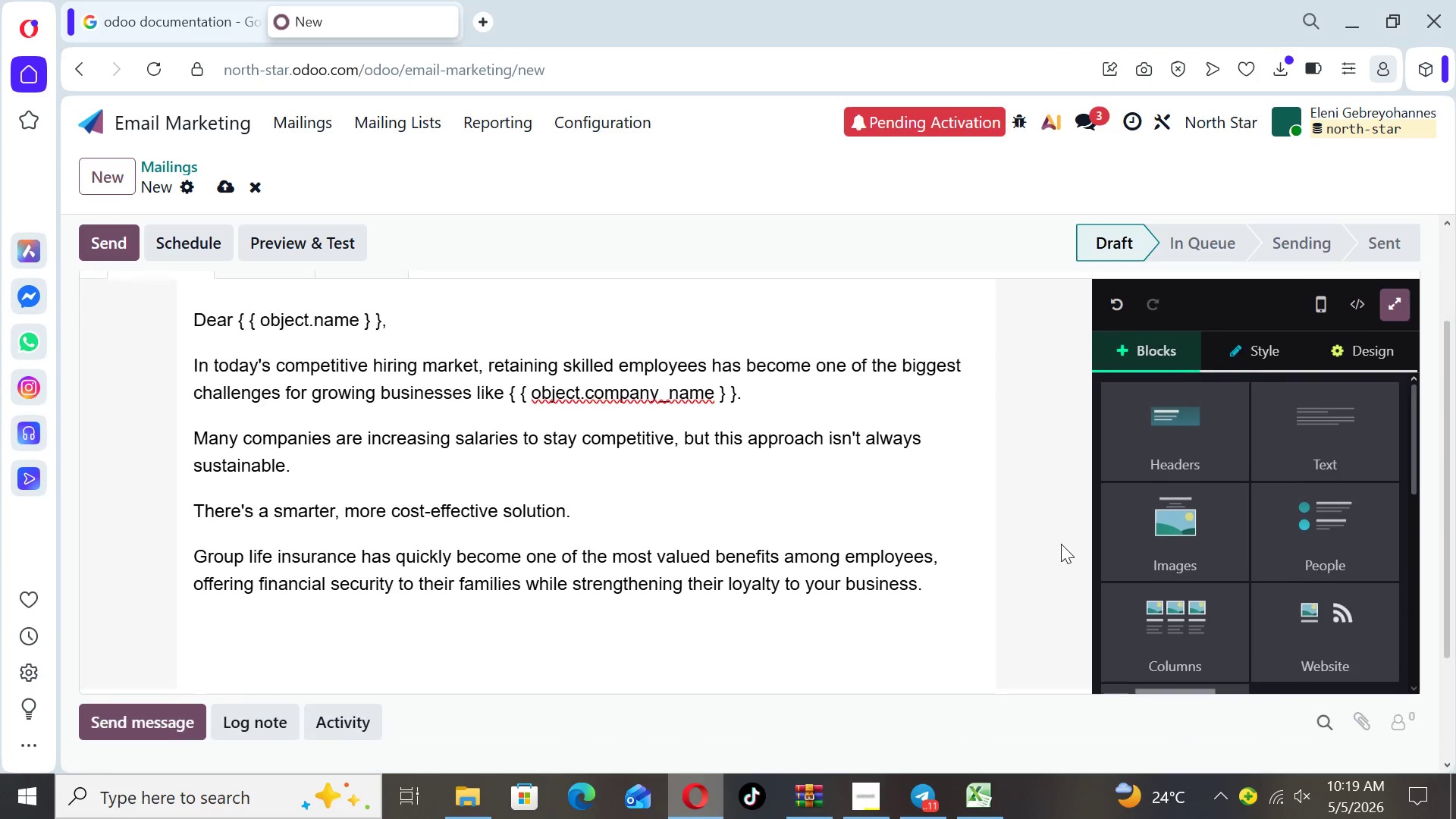 
key(ArrowDown)
 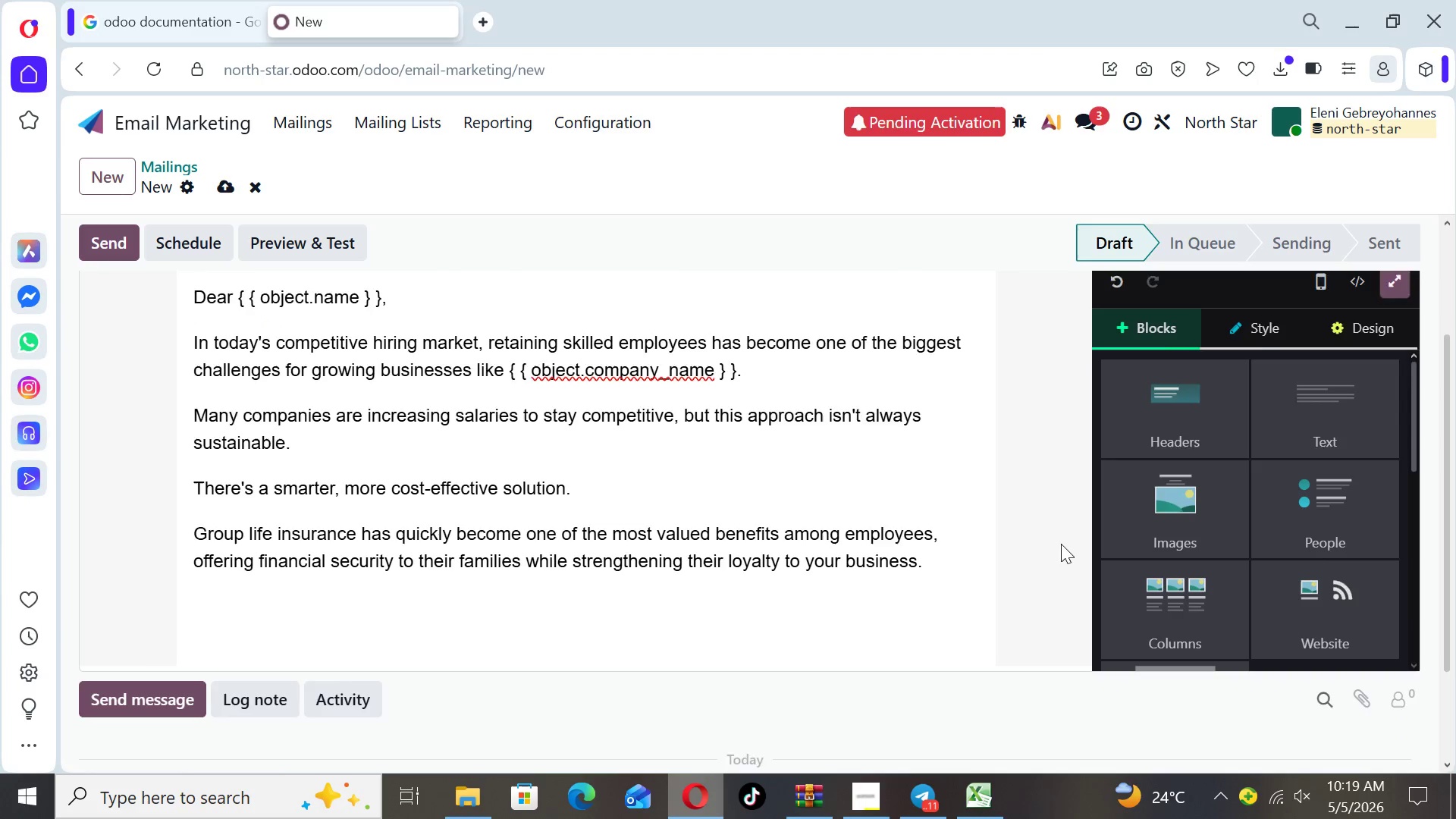 
key(ArrowDown)
 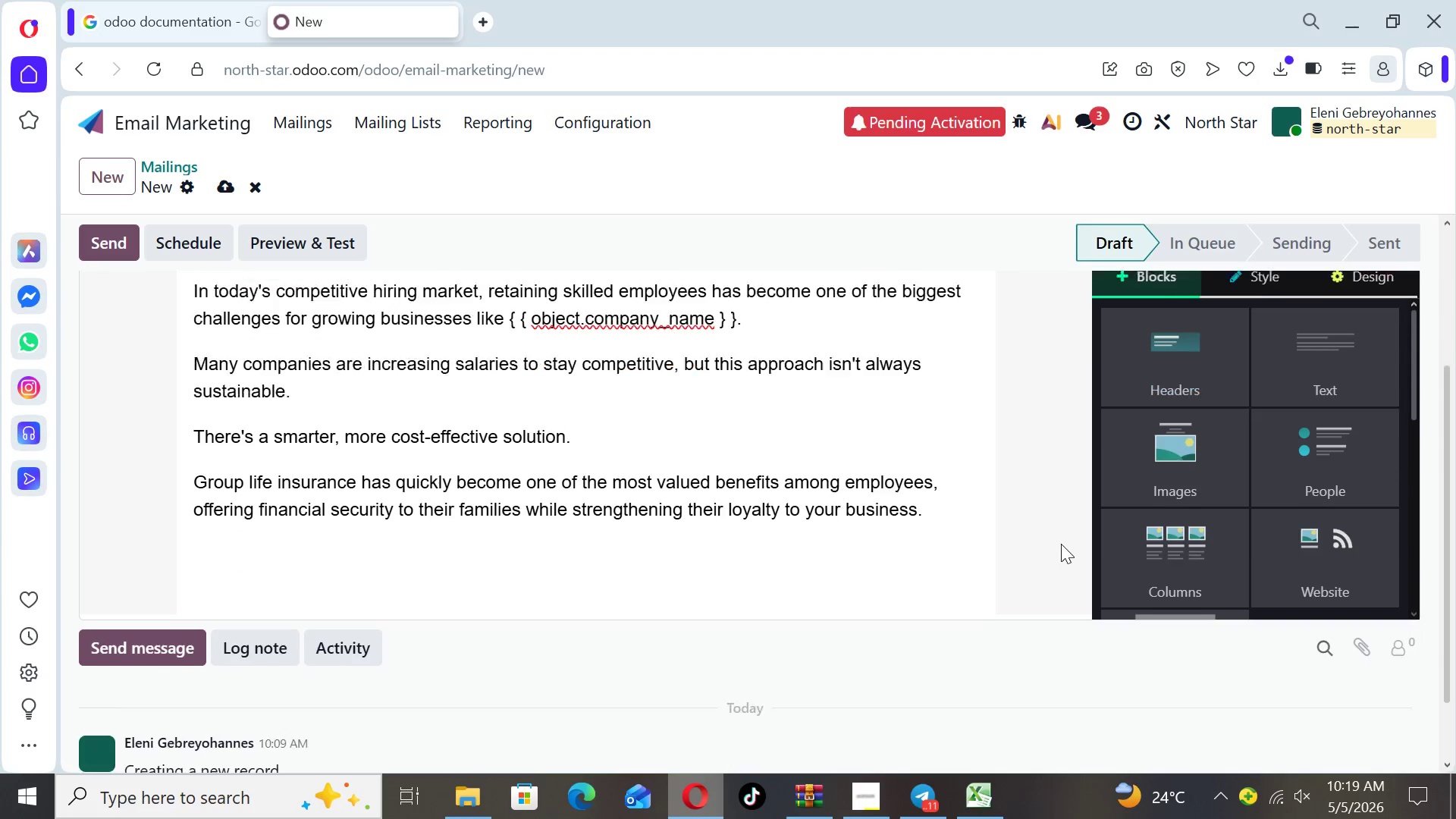 
key(ArrowDown)
 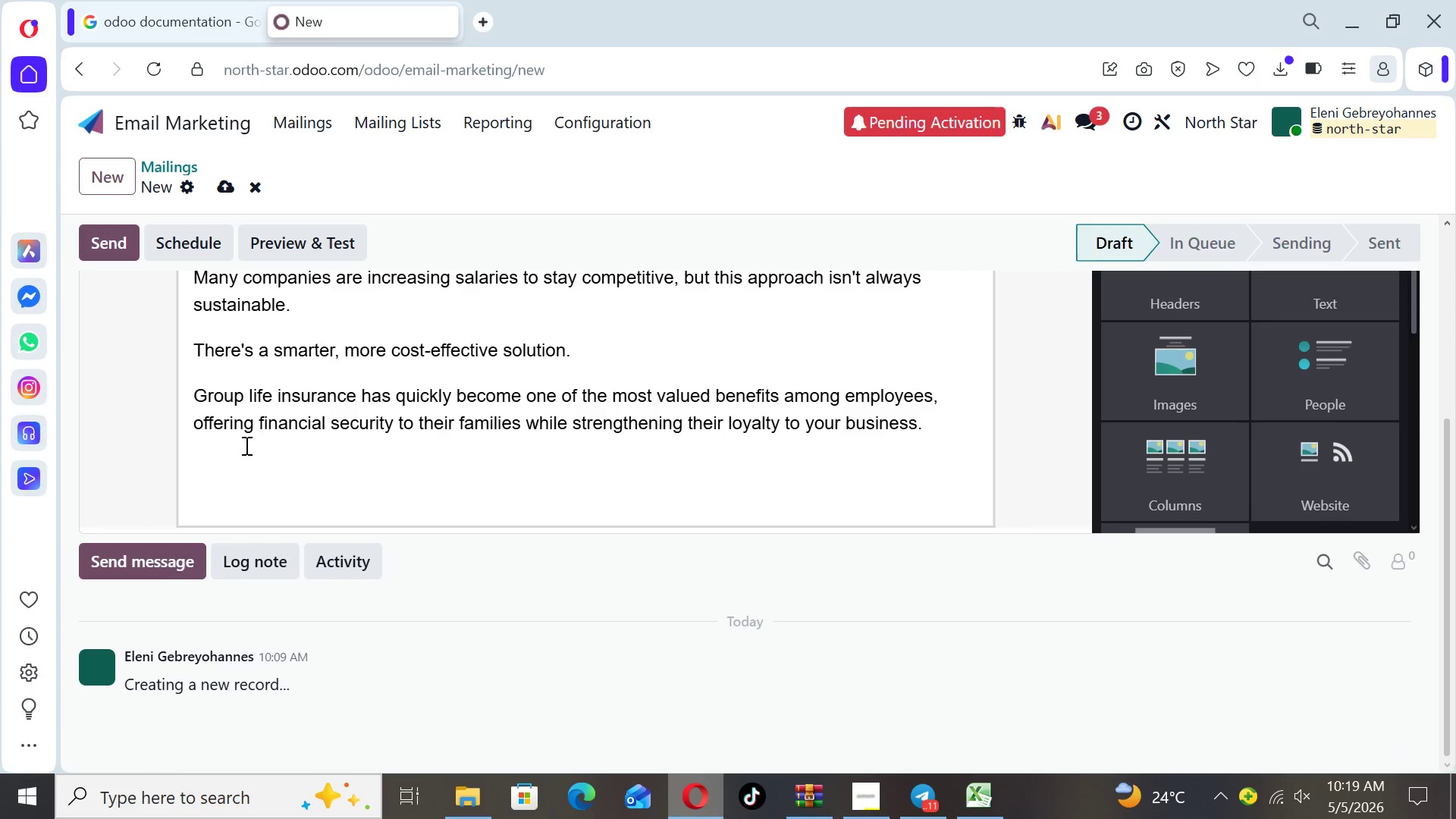 
left_click([245, 447])
 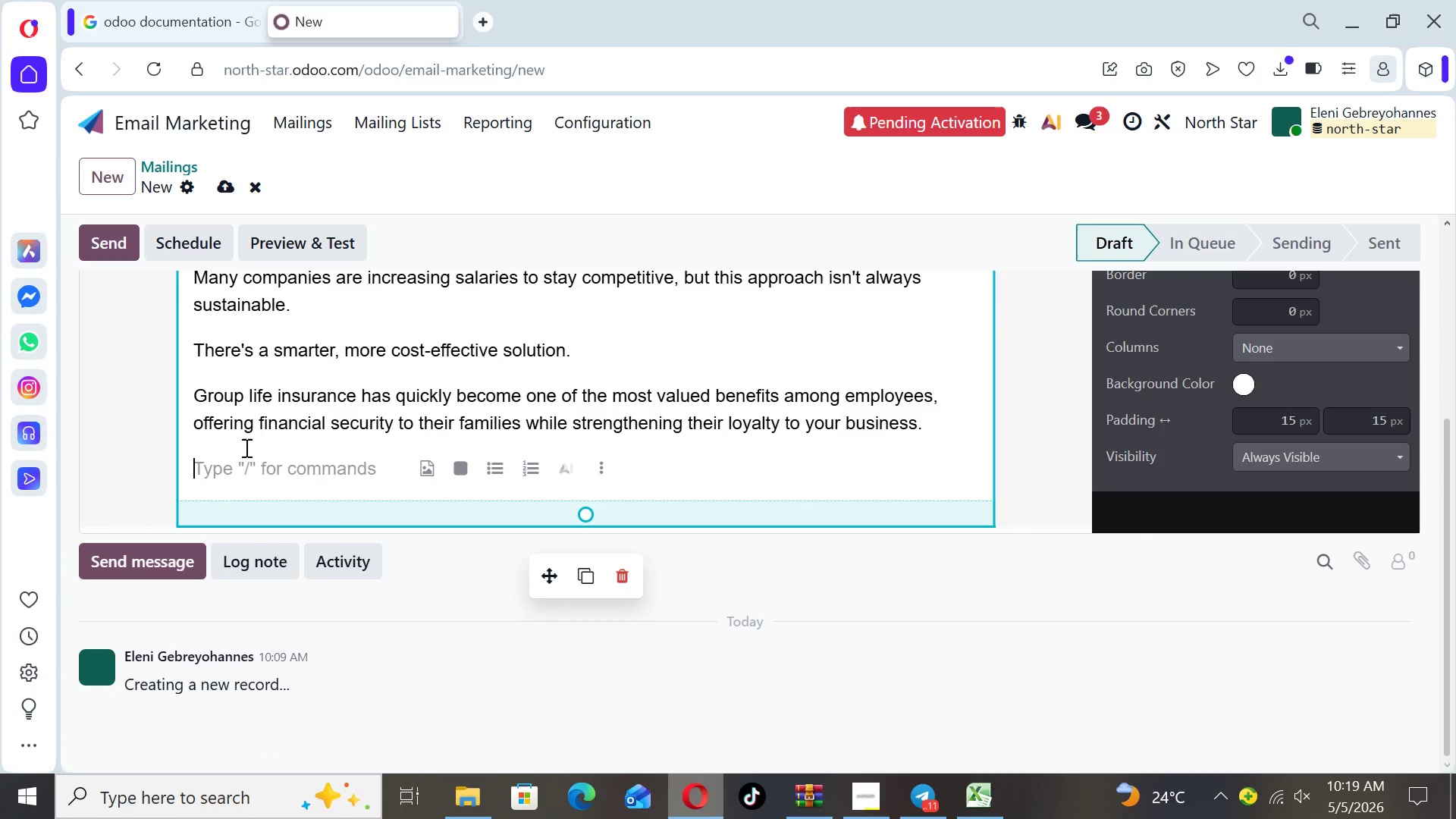 
type(At NorthStar )
 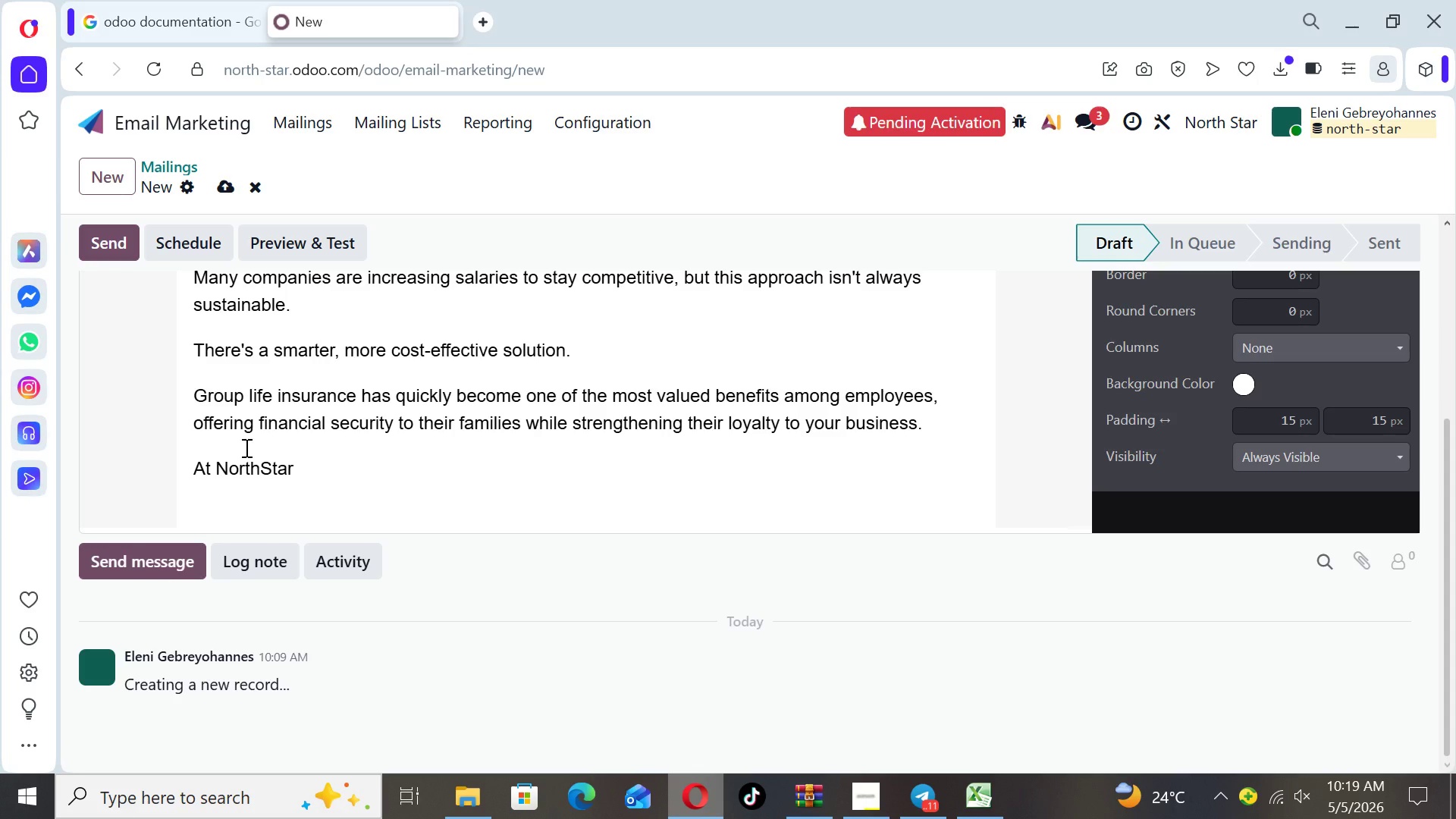 
wait(5.23)
 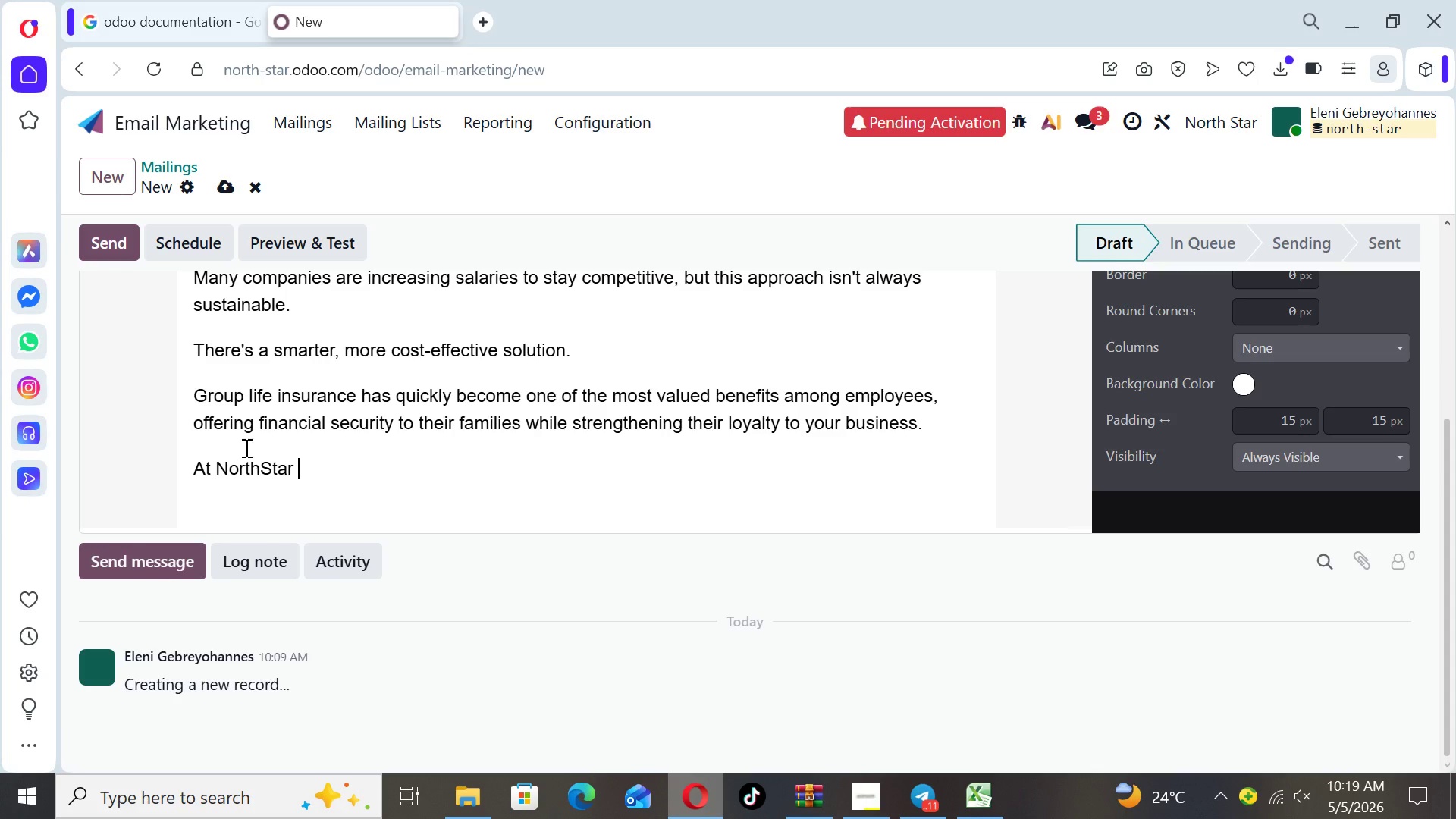 
type(Employee BE)
key(Backspace)
type(ene)
 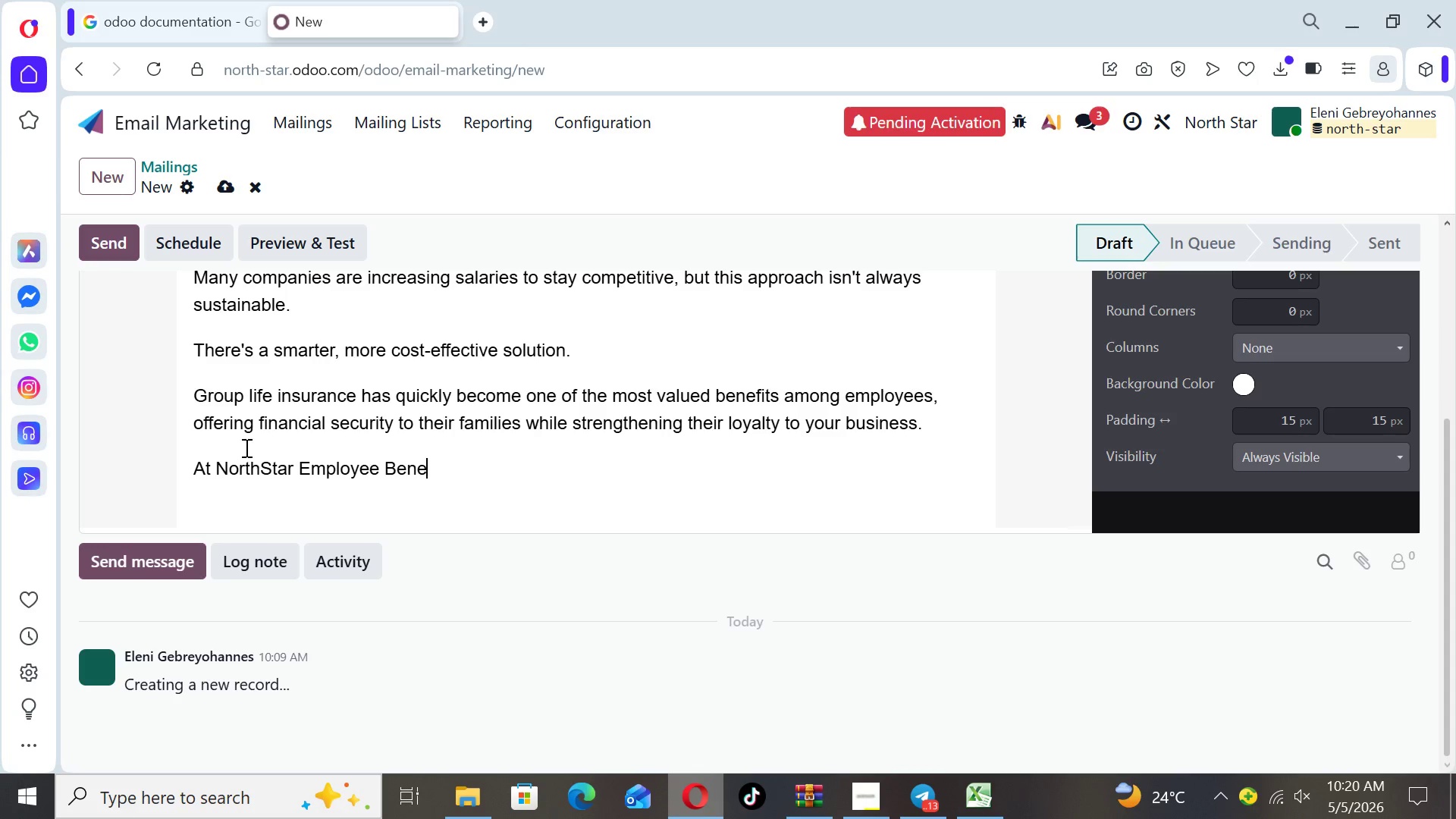 
type(fits, we)
 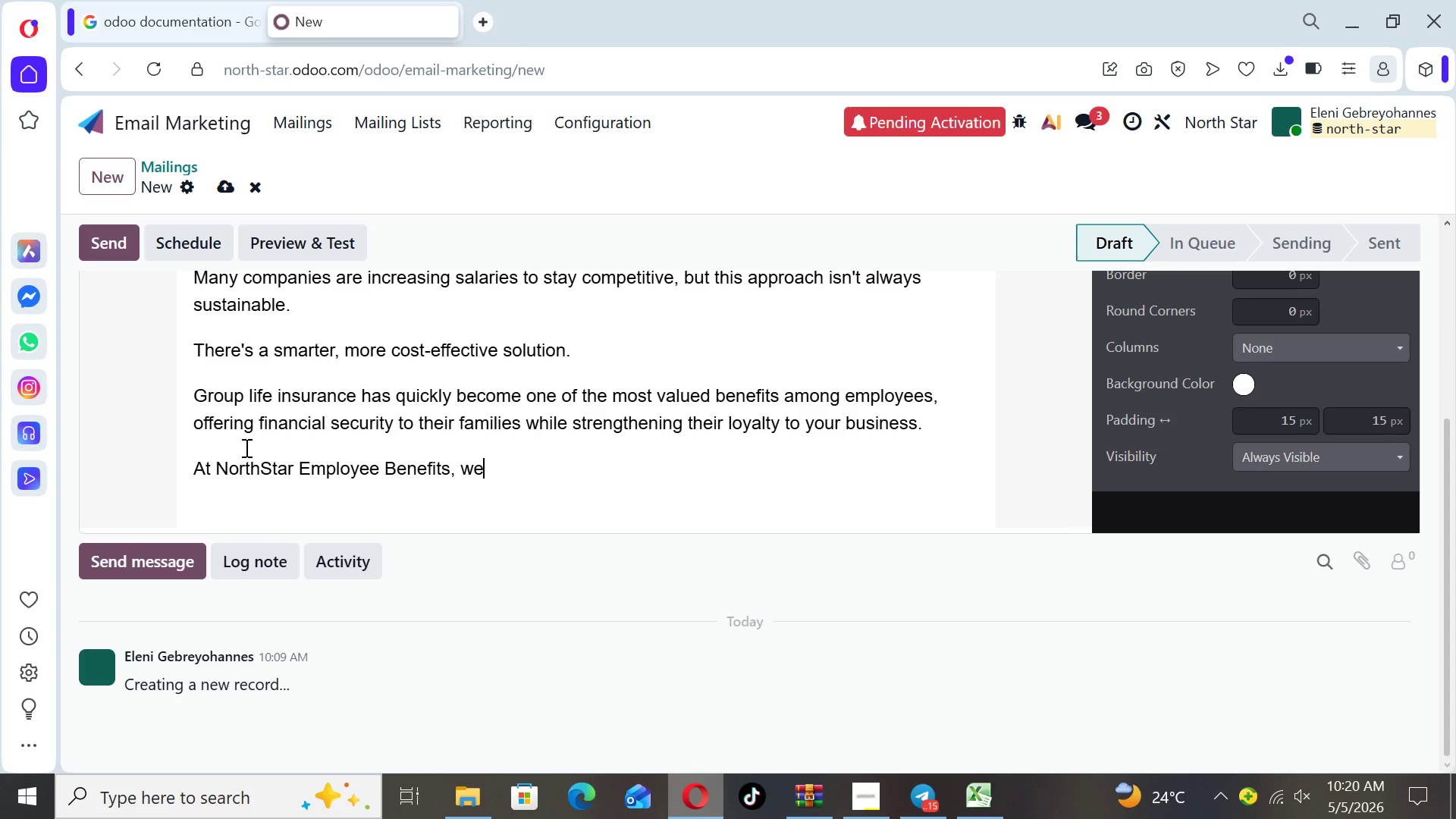 
type( specialize in helping)
 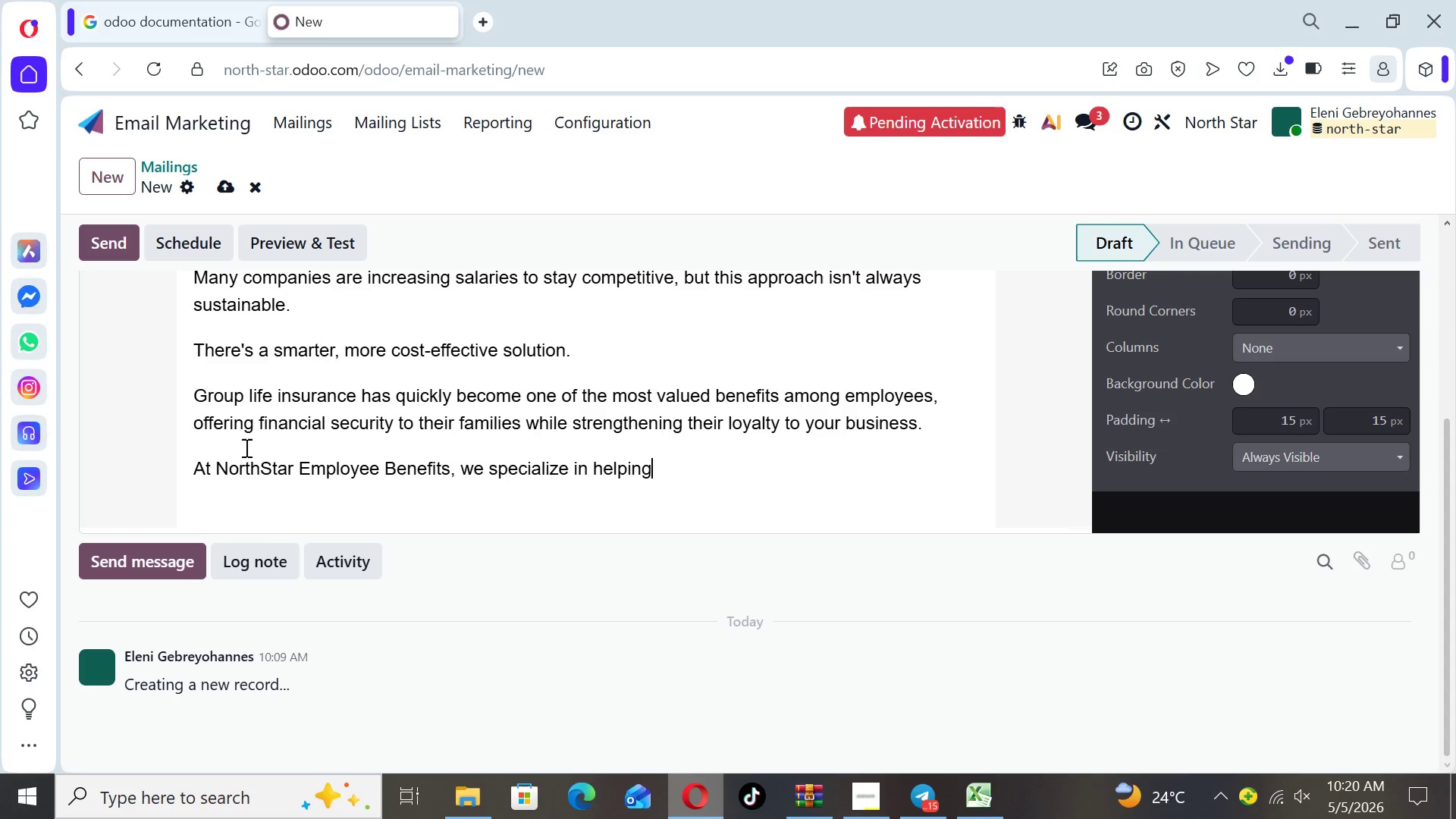 
type( companies)
 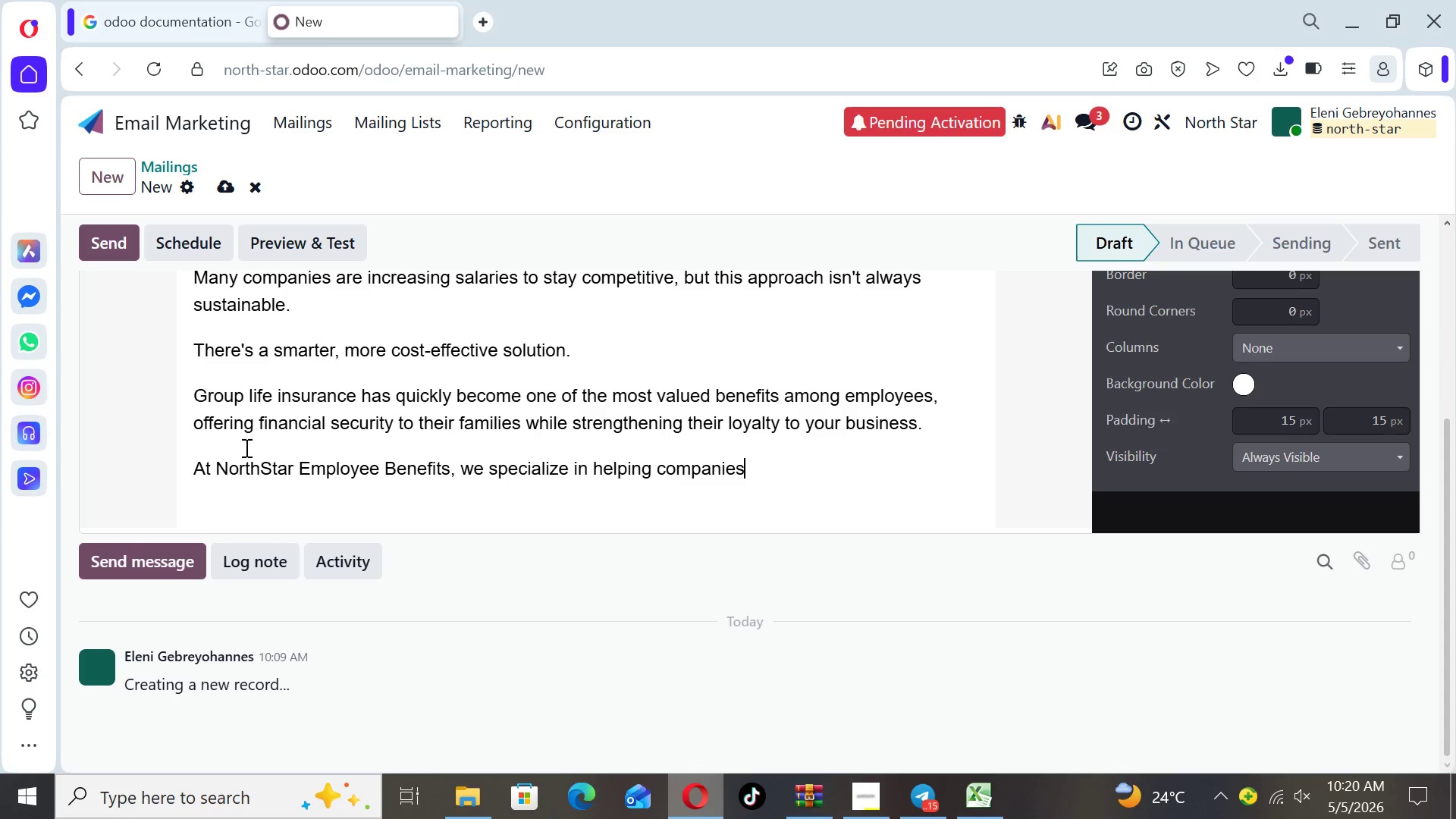 
wait(7.2)
 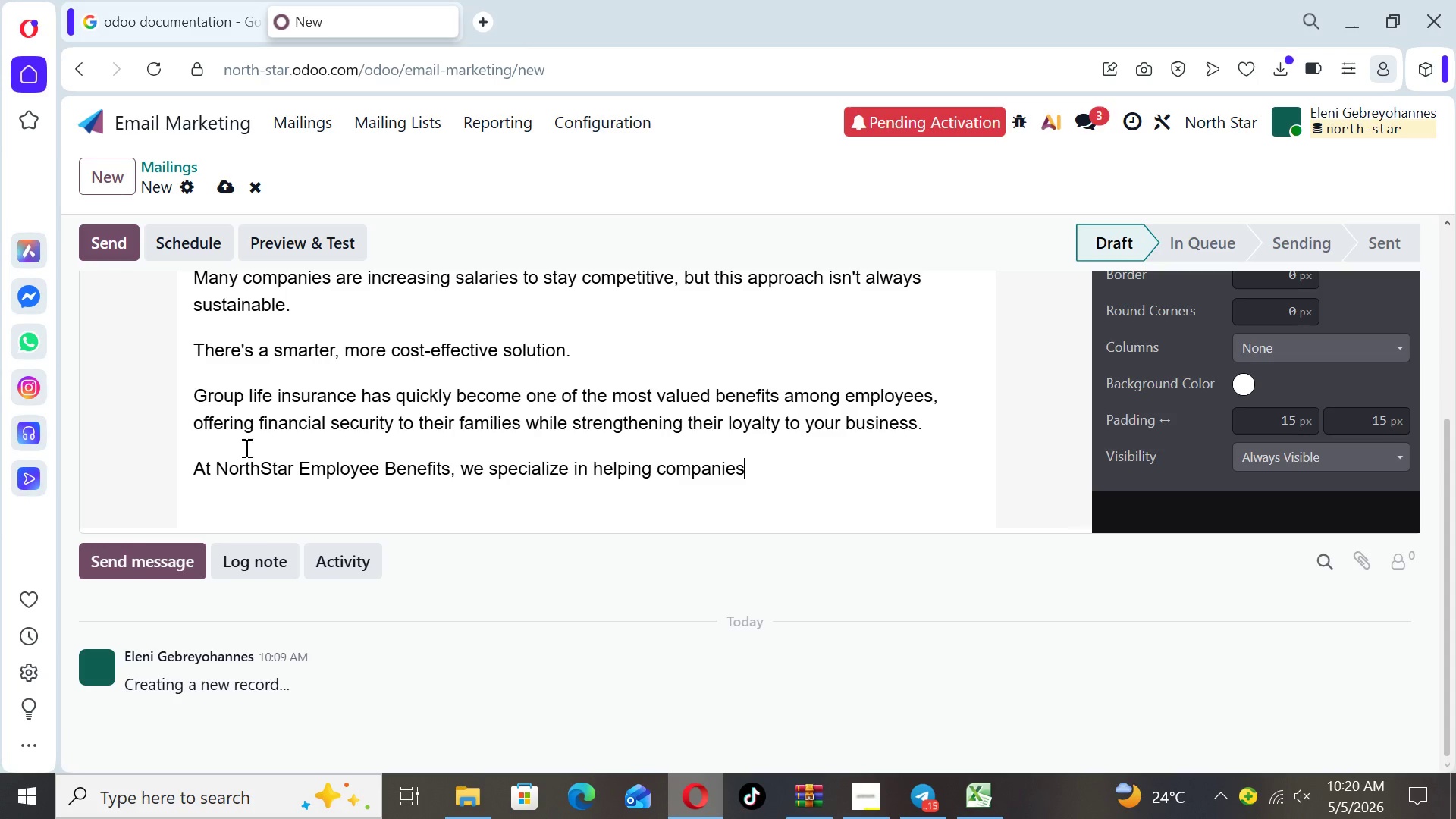 
type( with 10-50)
 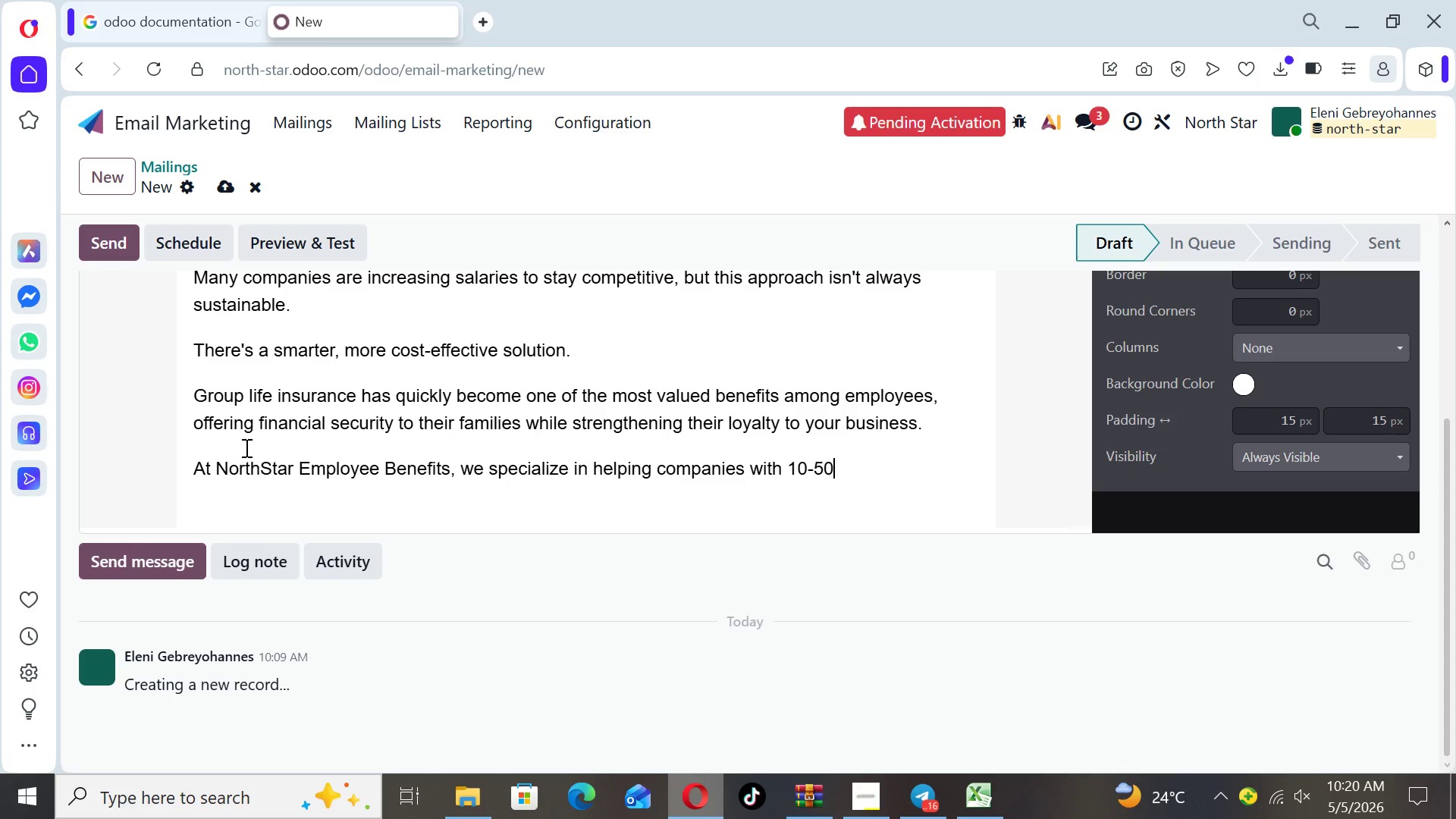 
type( employees implement tailored group)
 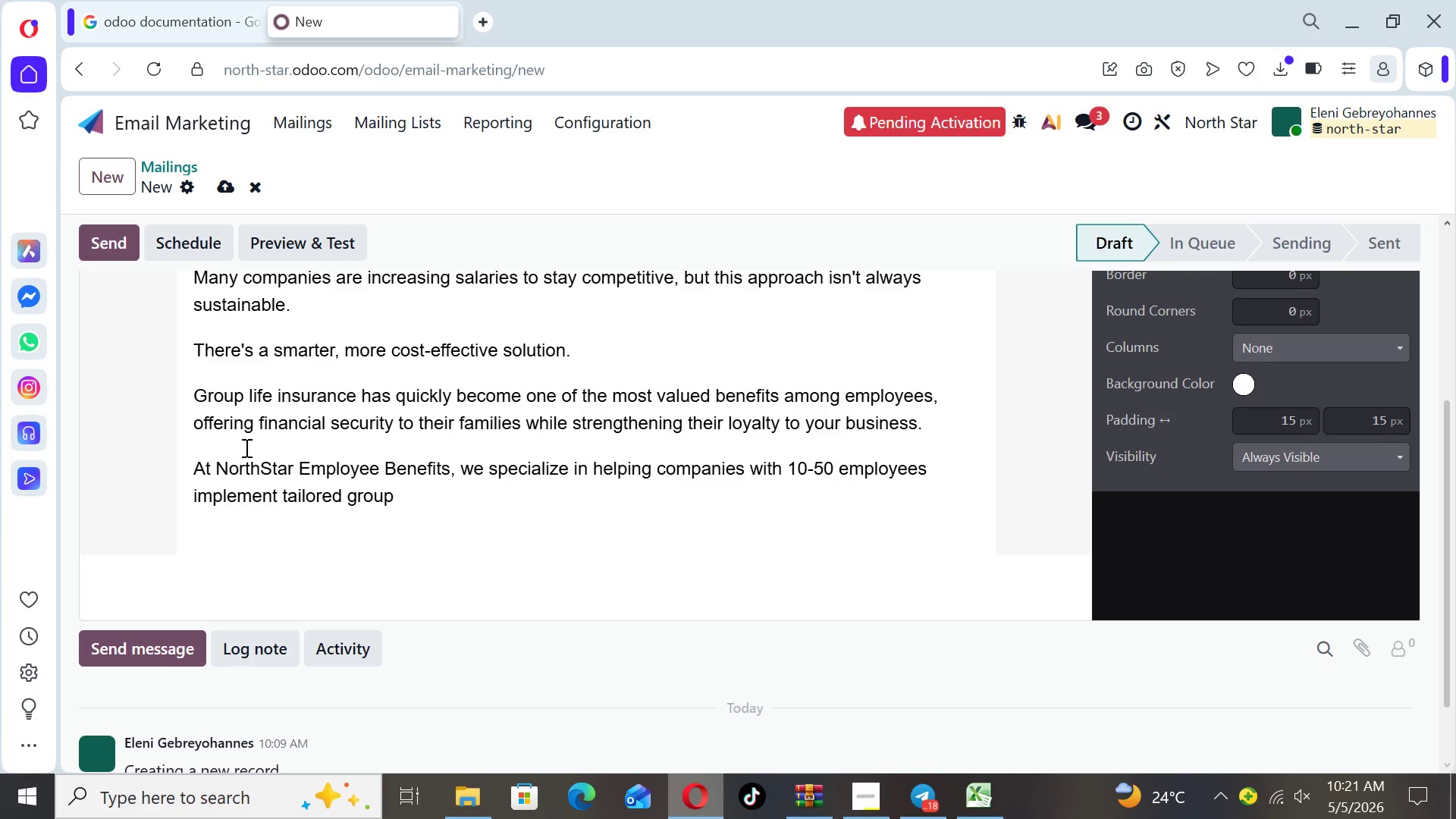 
wait(5.09)
 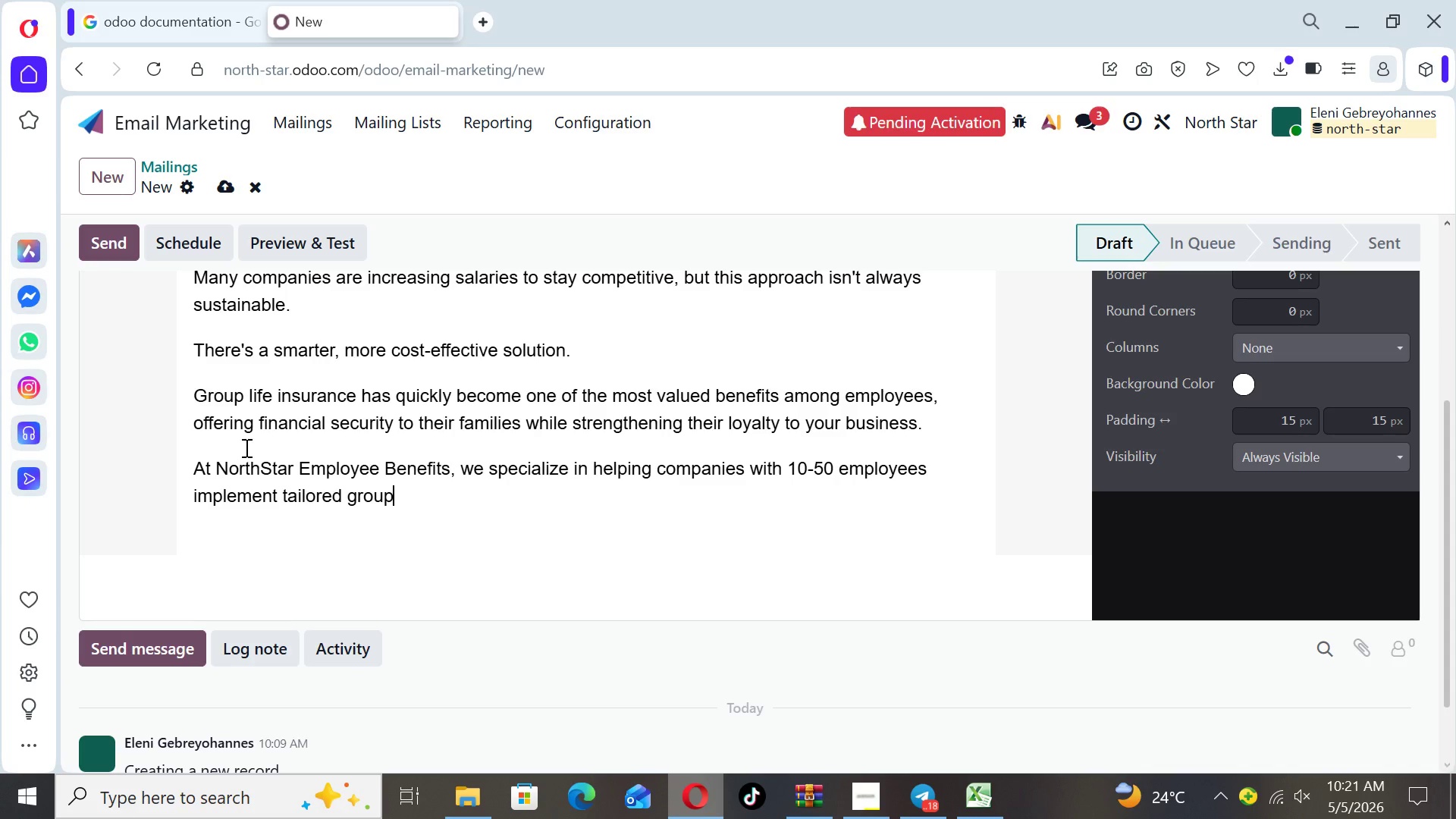 
type( life insurance plans that:)
 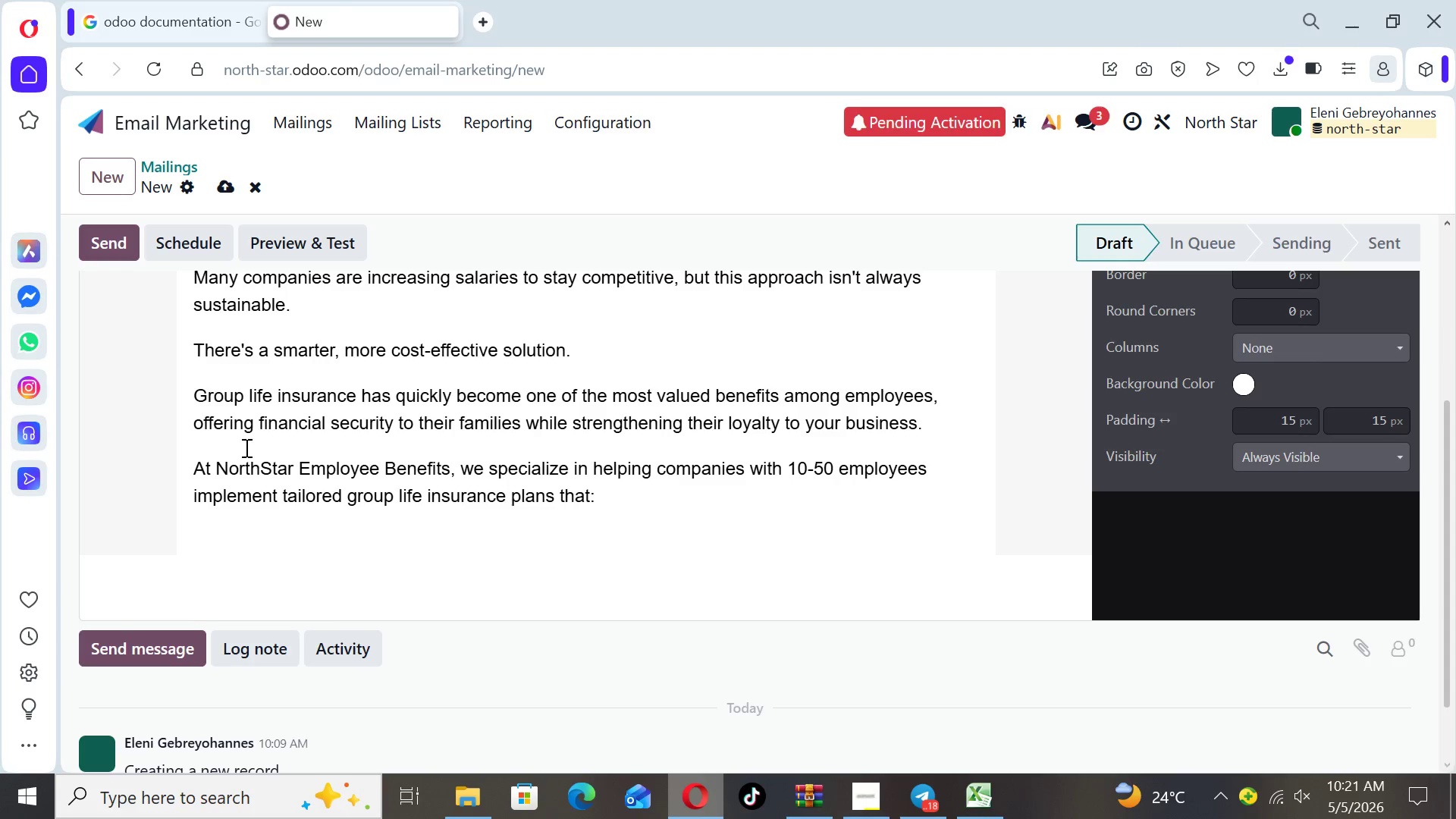 
wait(6.08)
 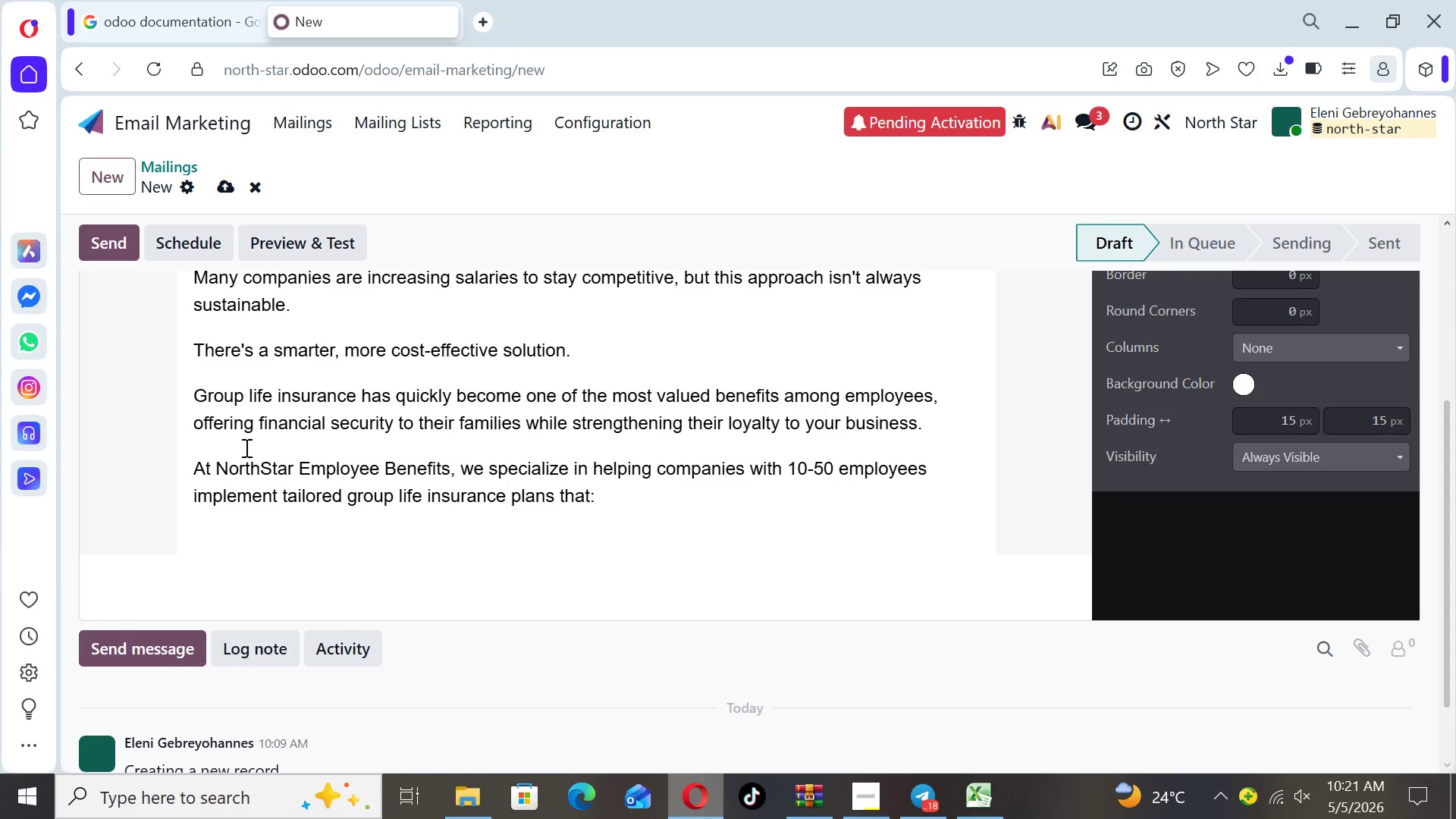 
key(Shift+Enter)
 